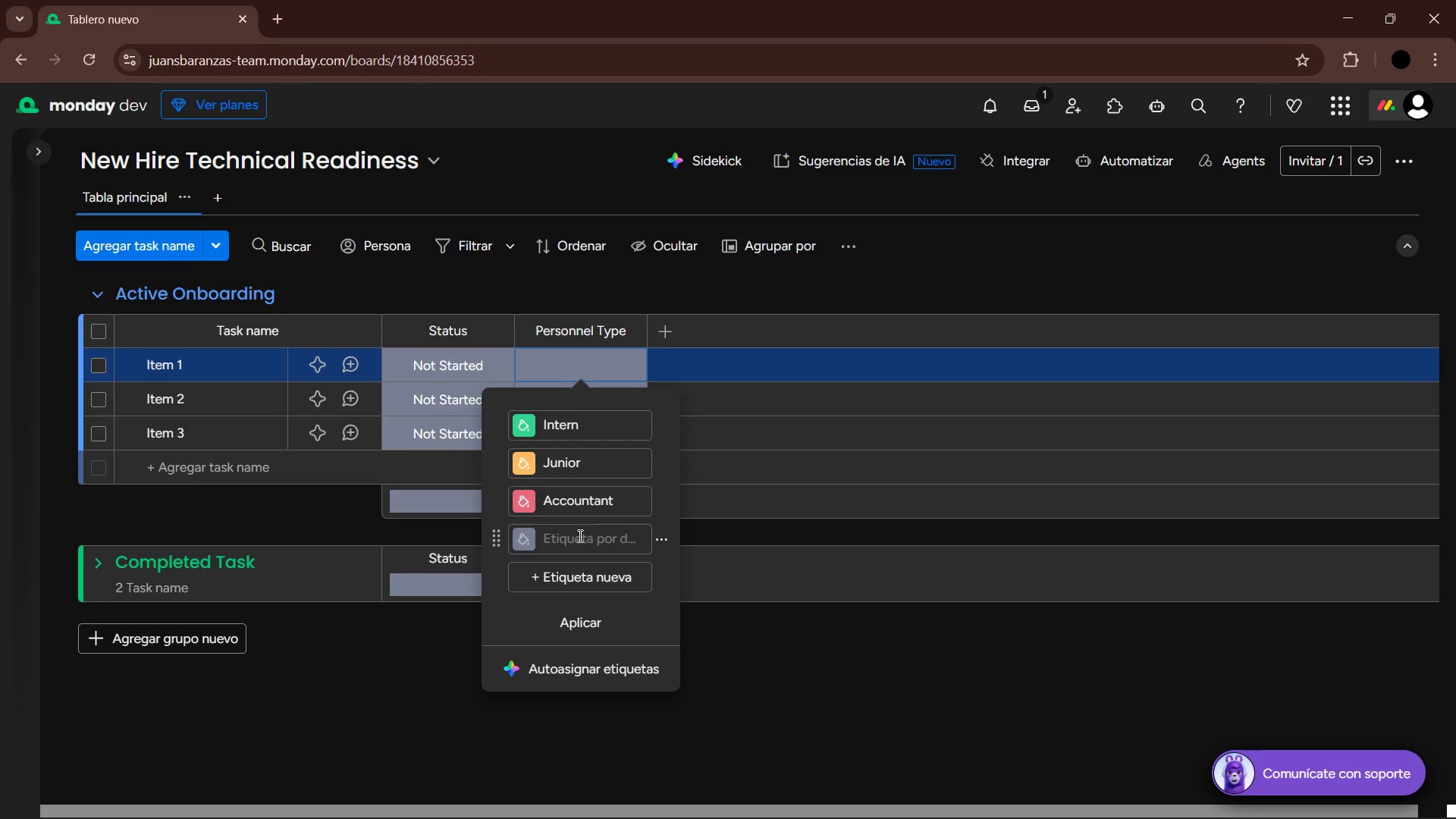 
left_click([598, 537])
 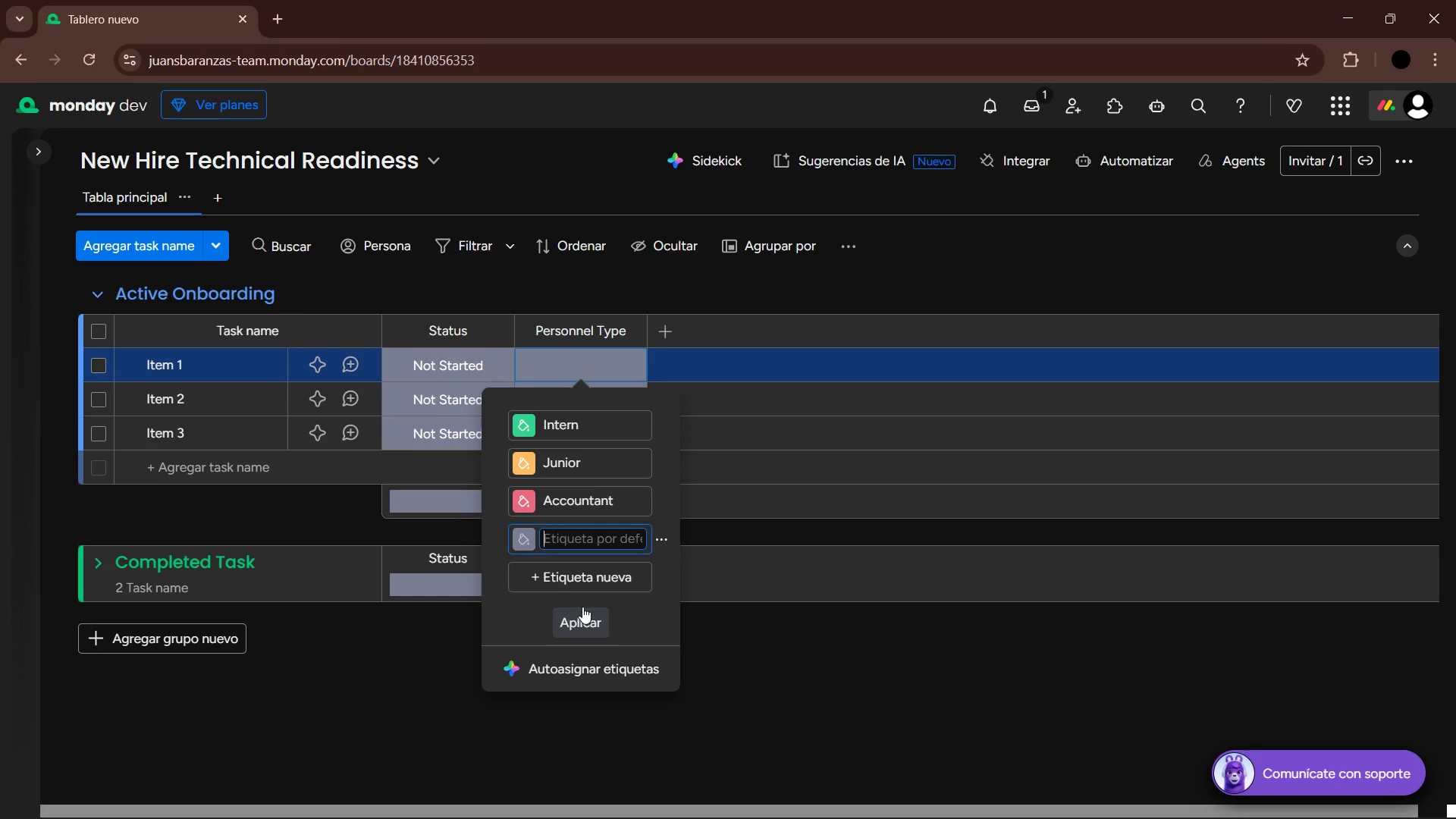 
wait(5.17)
 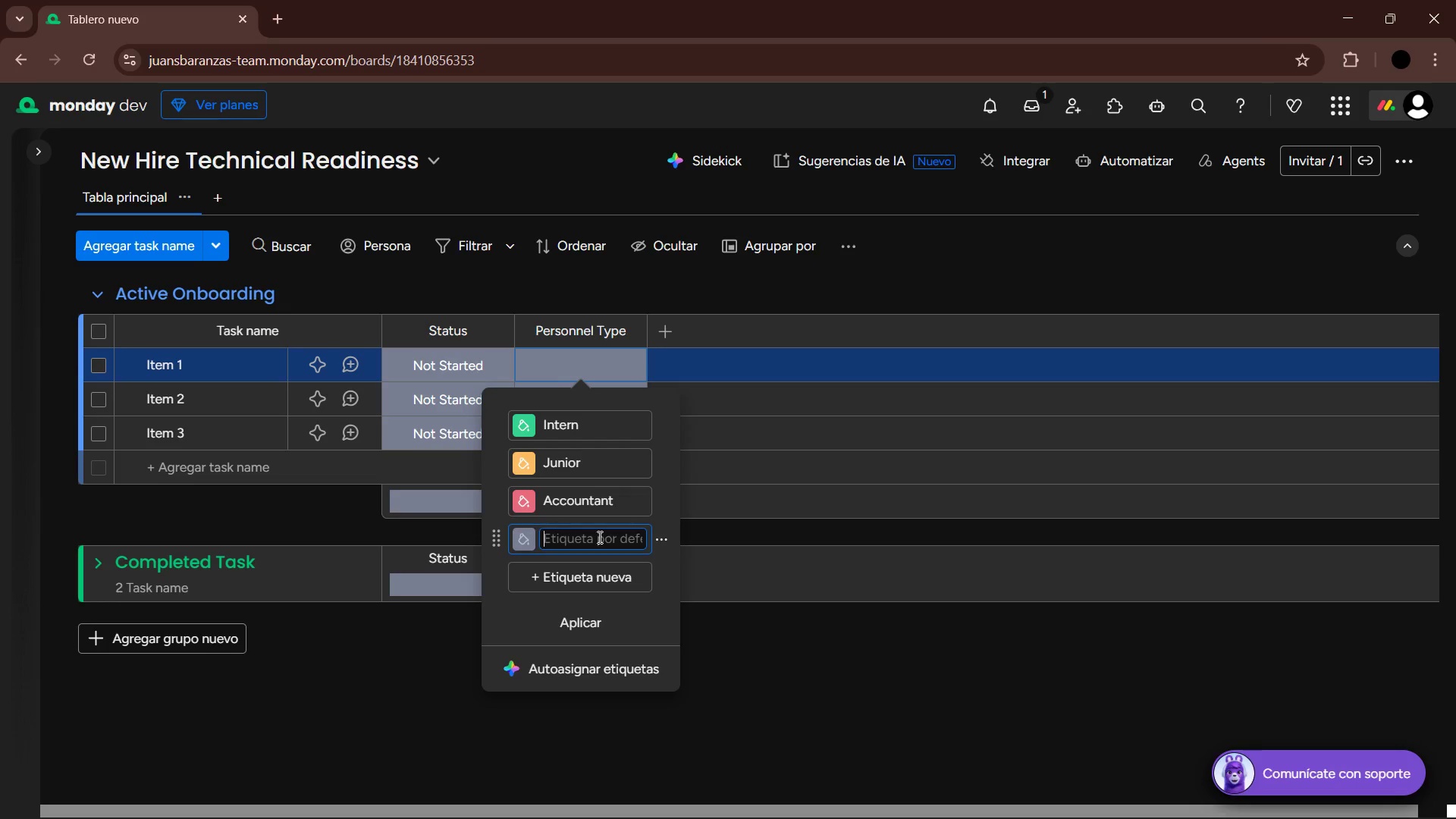 
left_click_drag(start_coordinate=[497, 575], to_coordinate=[500, 532])
 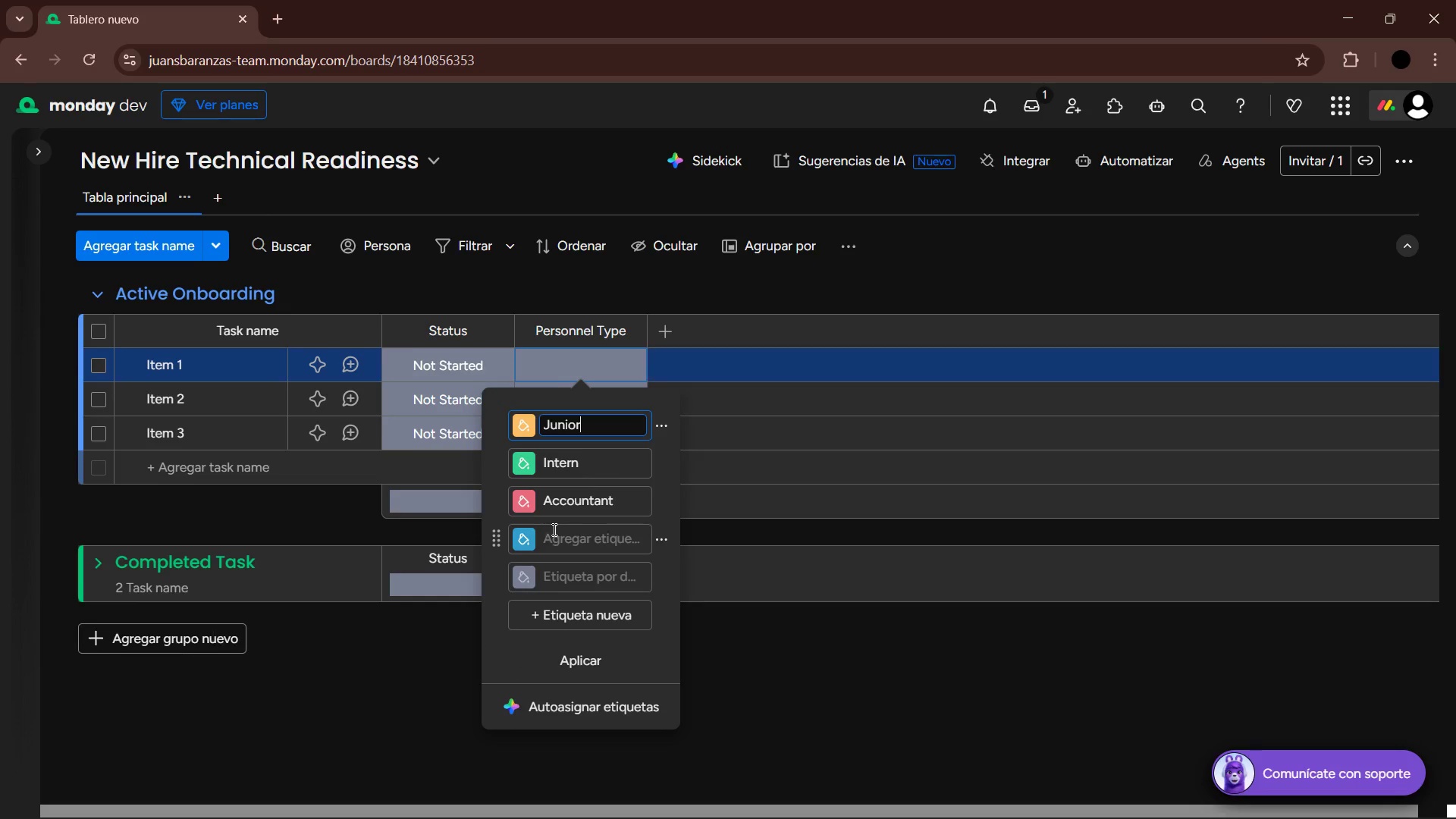 
left_click([555, 529])
 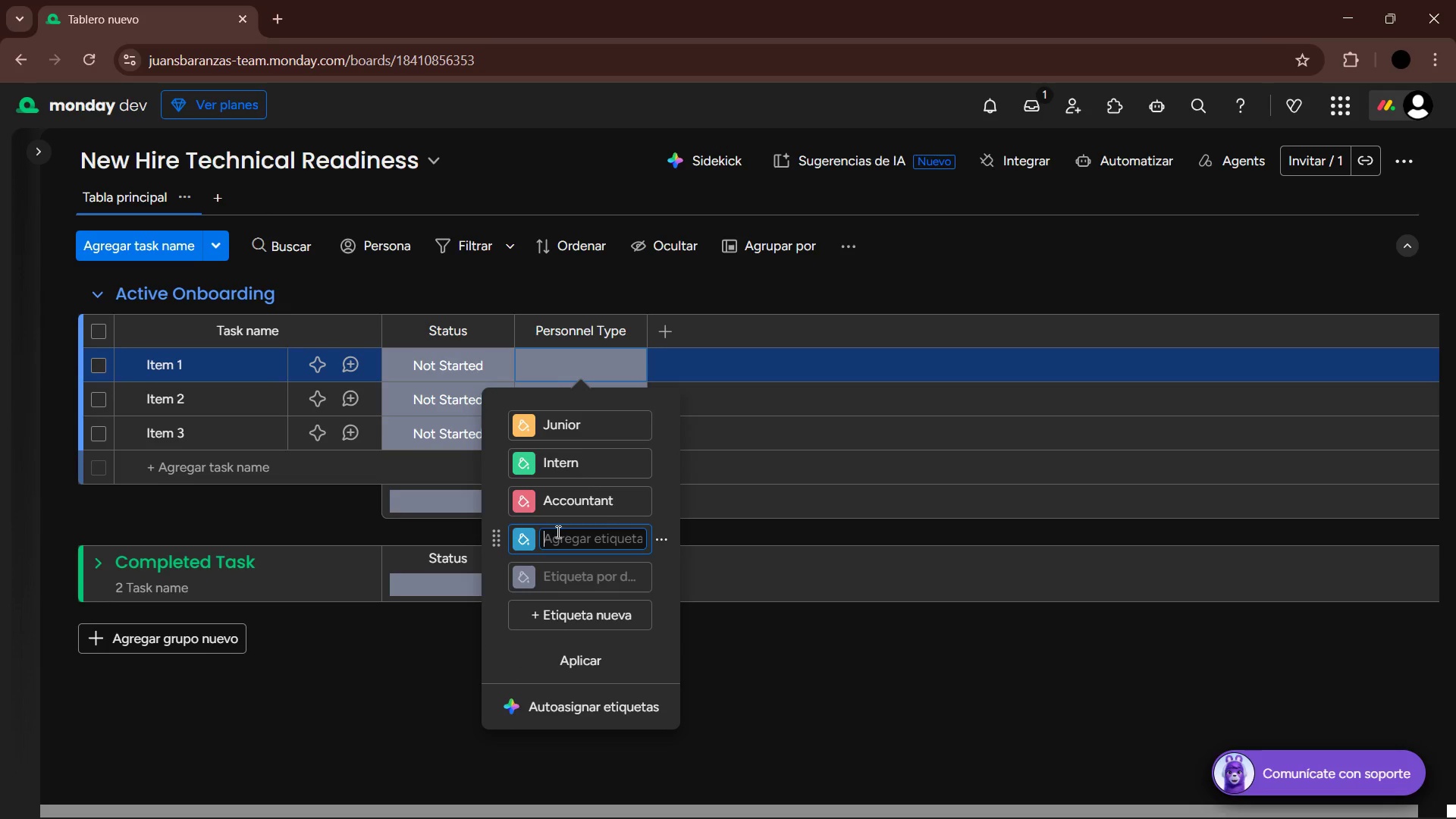 
type(Senior Lead)
 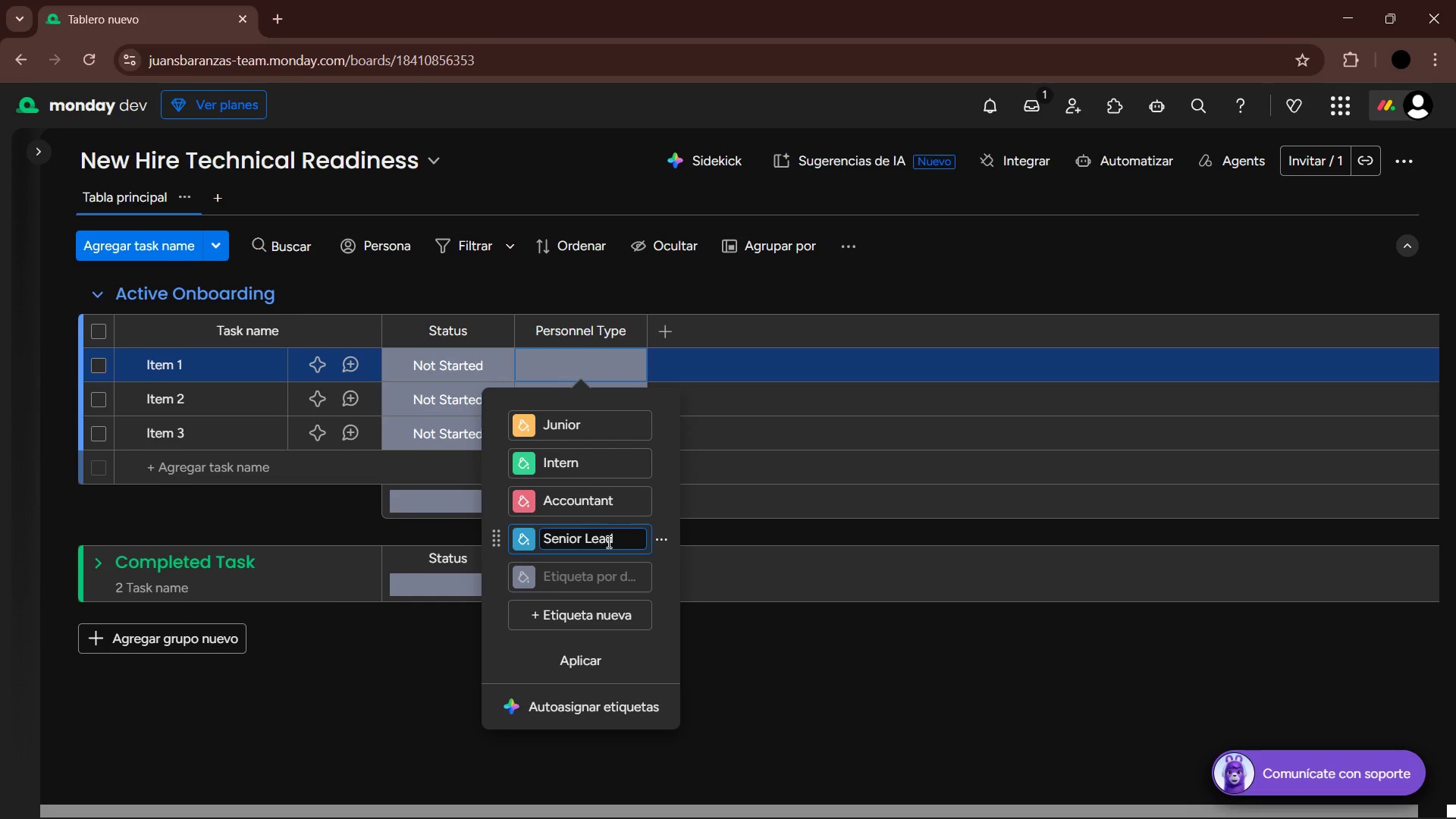 
wait(6.45)
 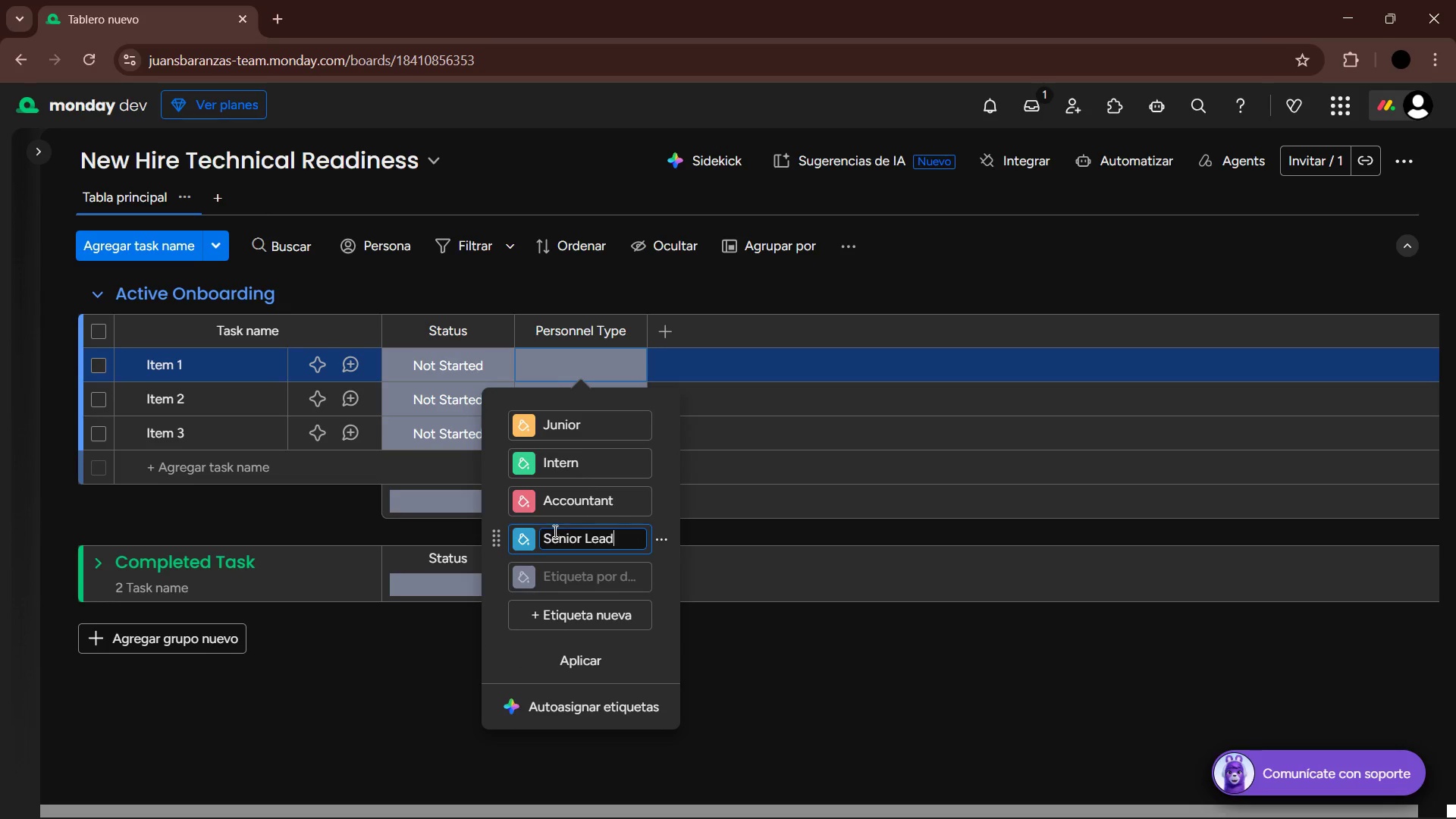 
left_click_drag(start_coordinate=[496, 466], to_coordinate=[495, 427])
 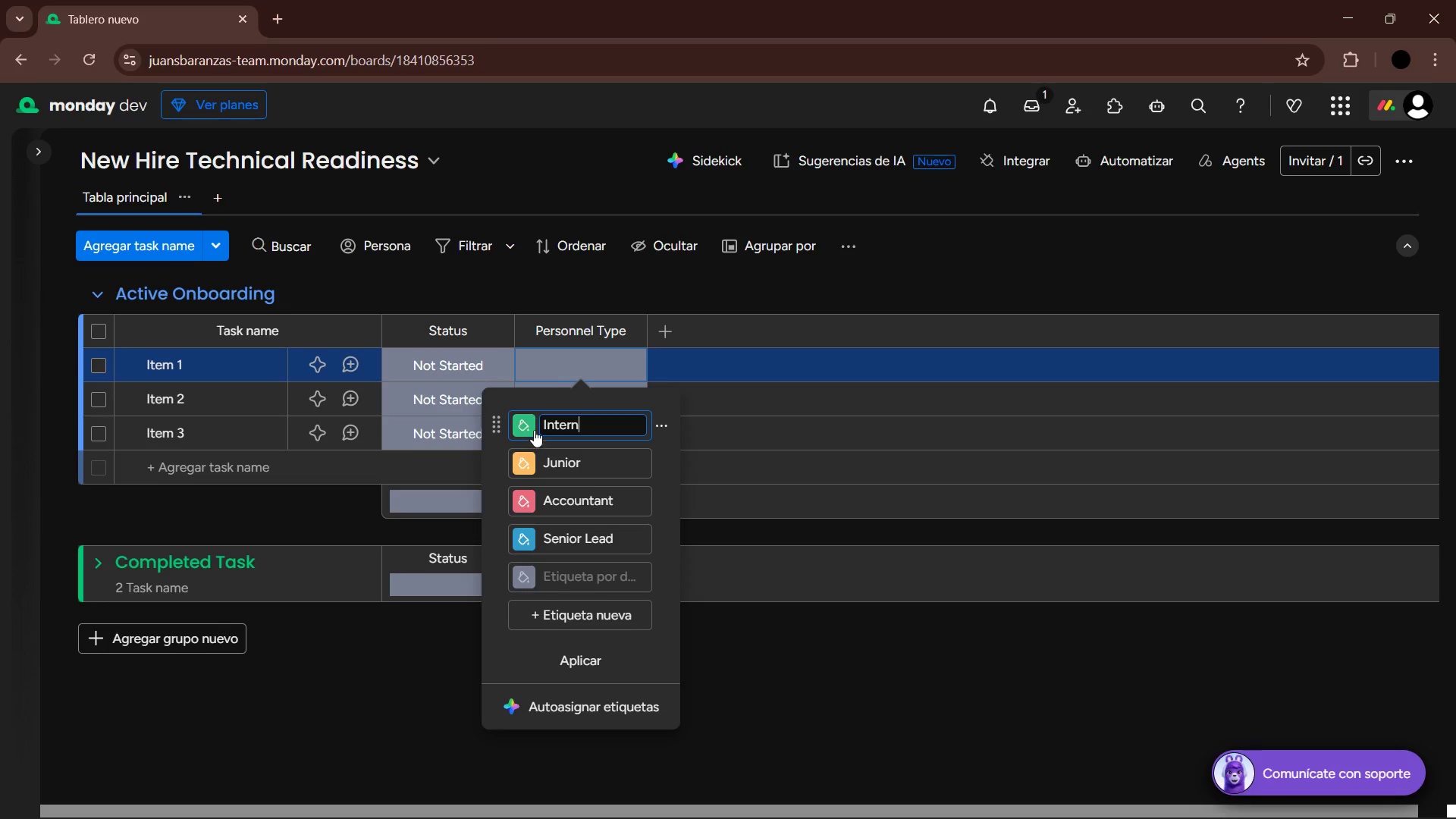 
left_click([529, 428])
 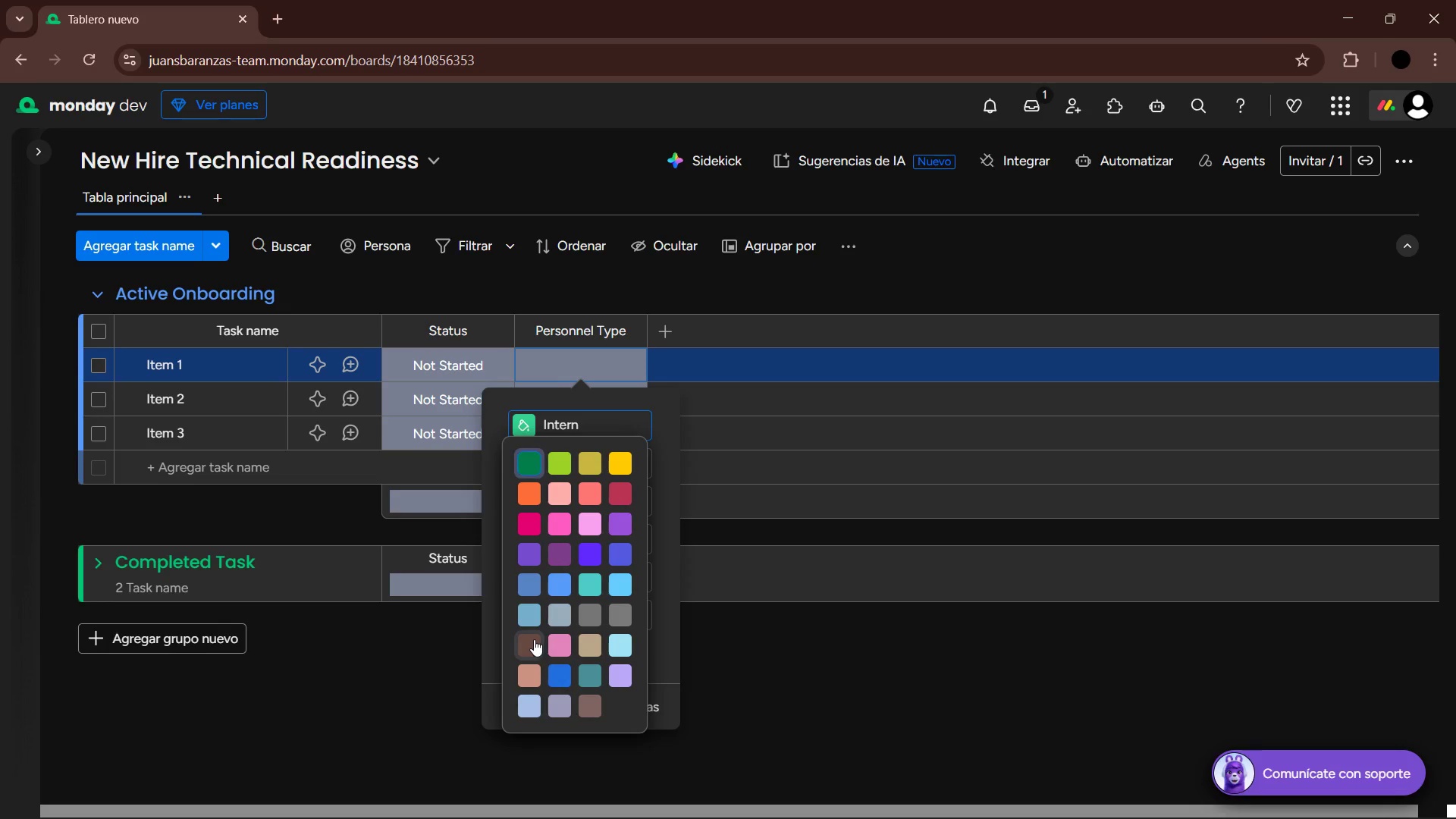 
left_click([527, 457])
 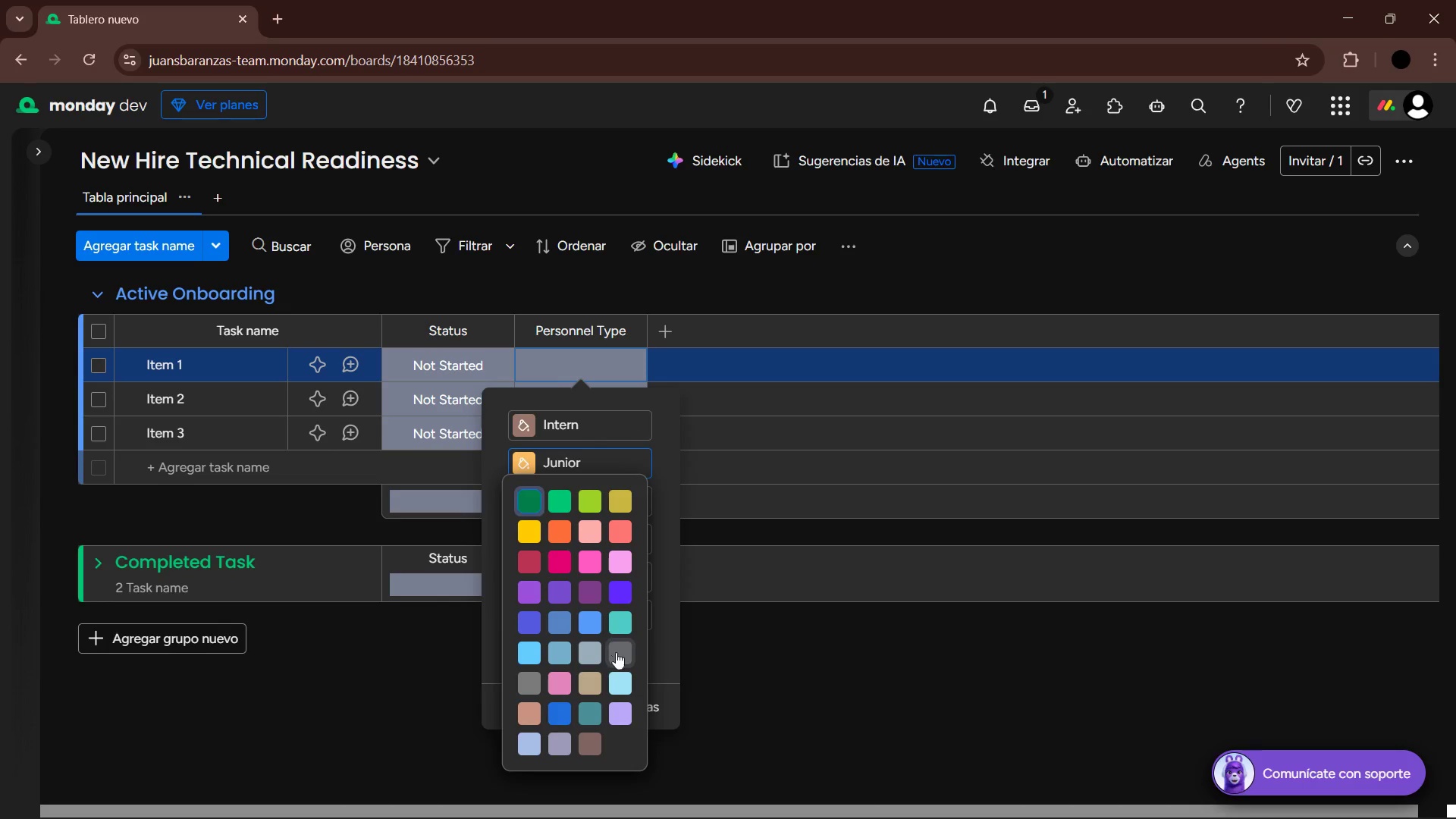 
left_click([623, 688])
 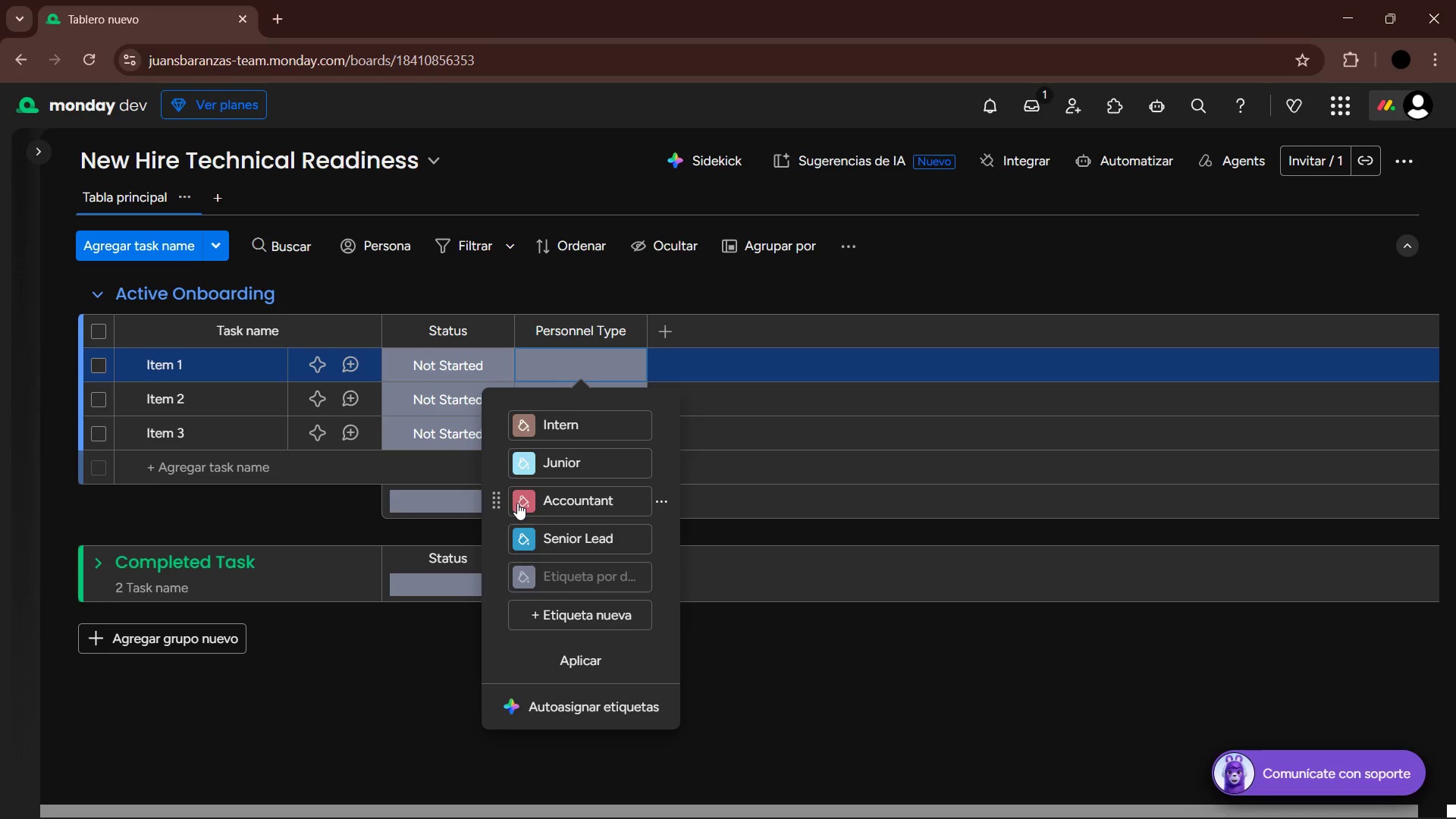 
left_click([518, 501])
 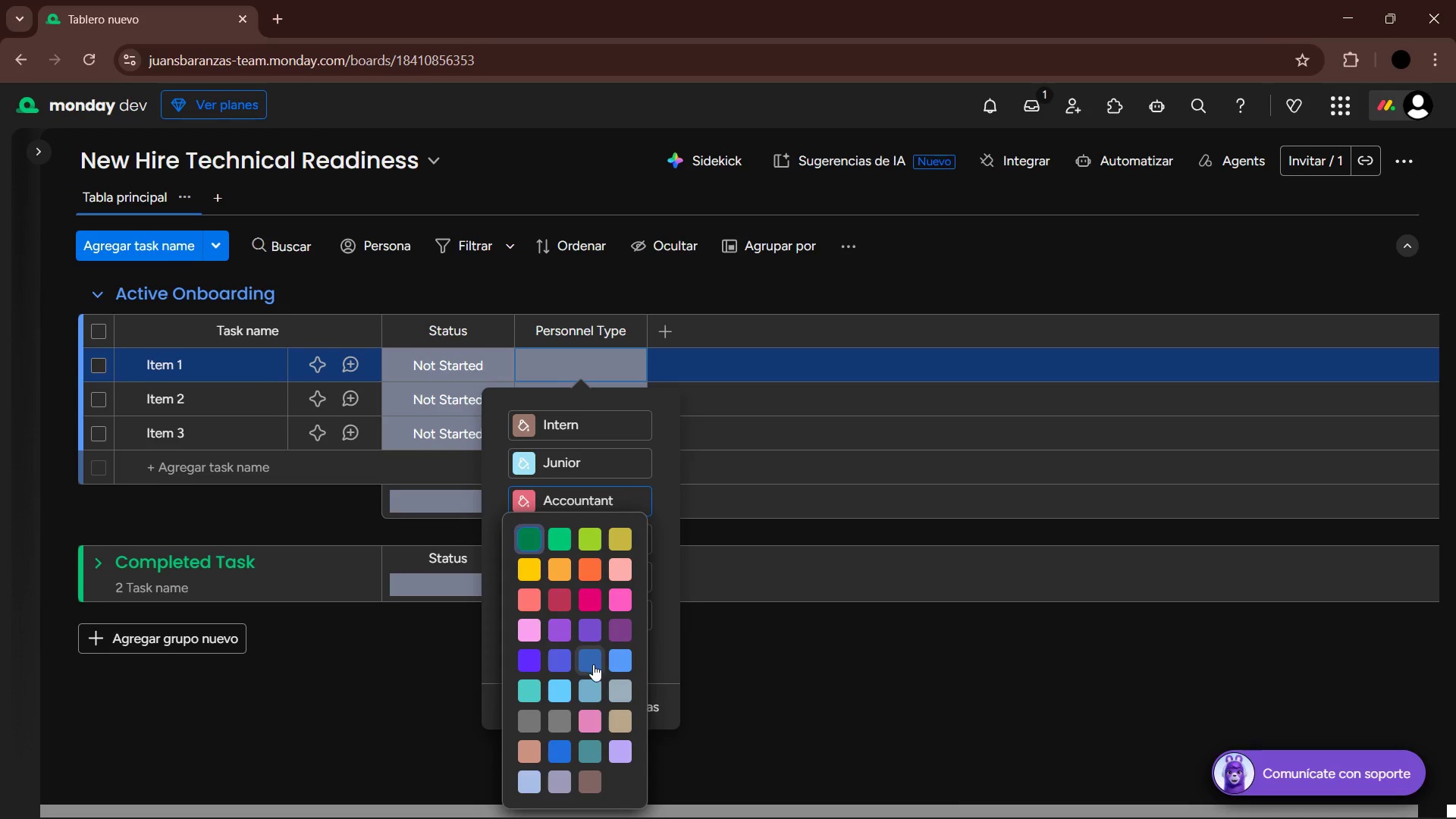 
left_click([594, 665])
 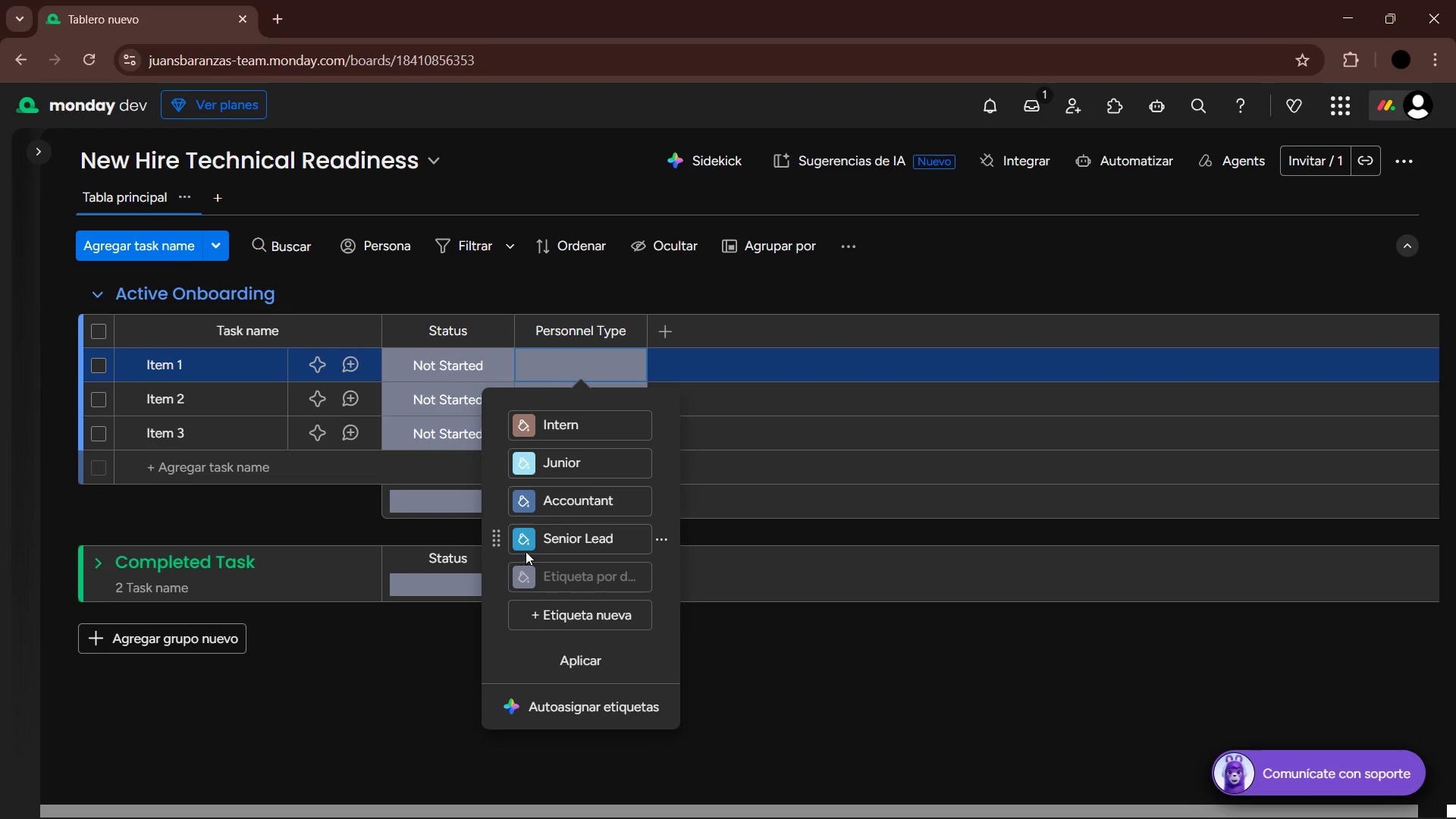 
left_click([526, 542])
 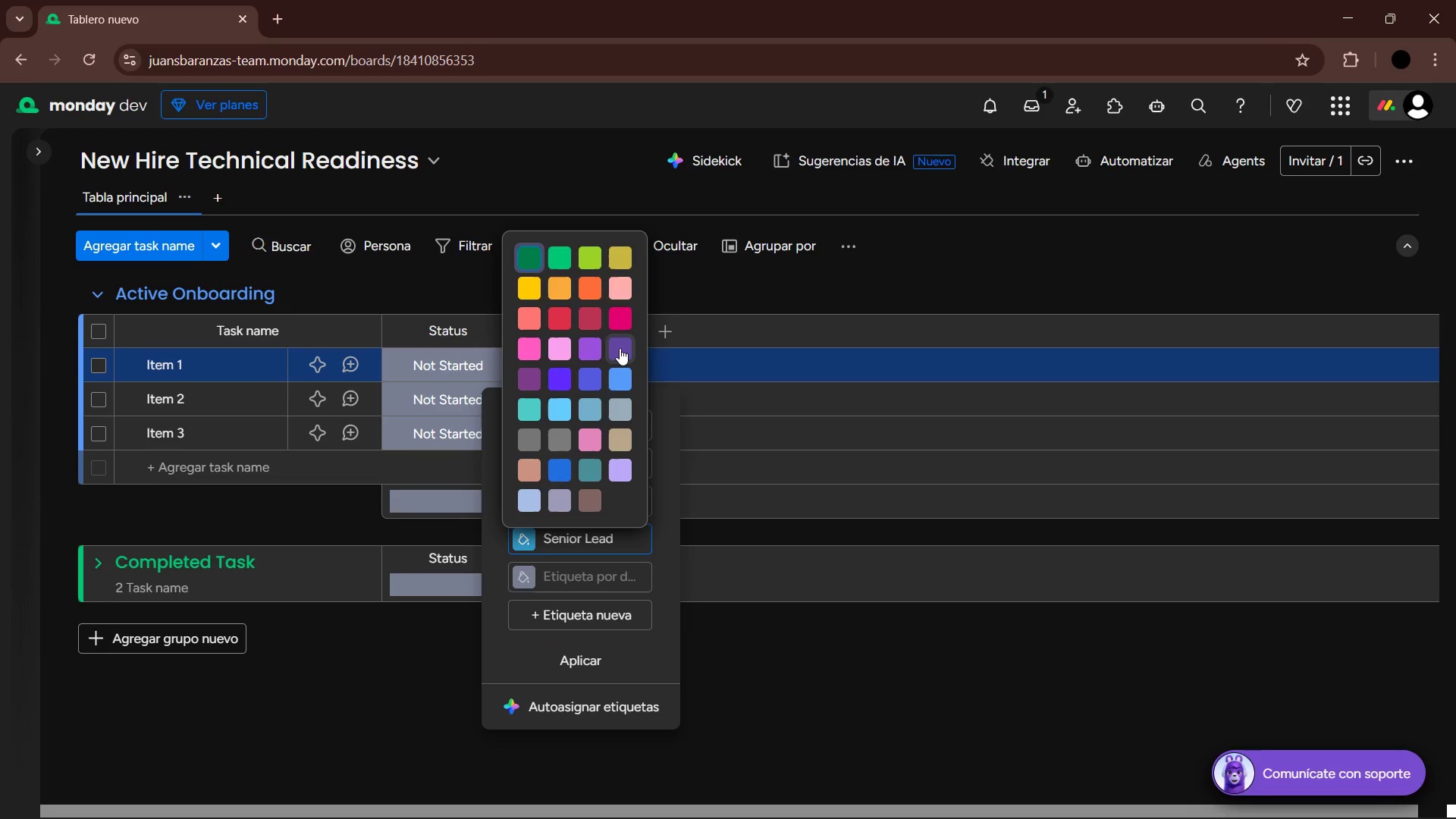 
left_click([620, 348])
 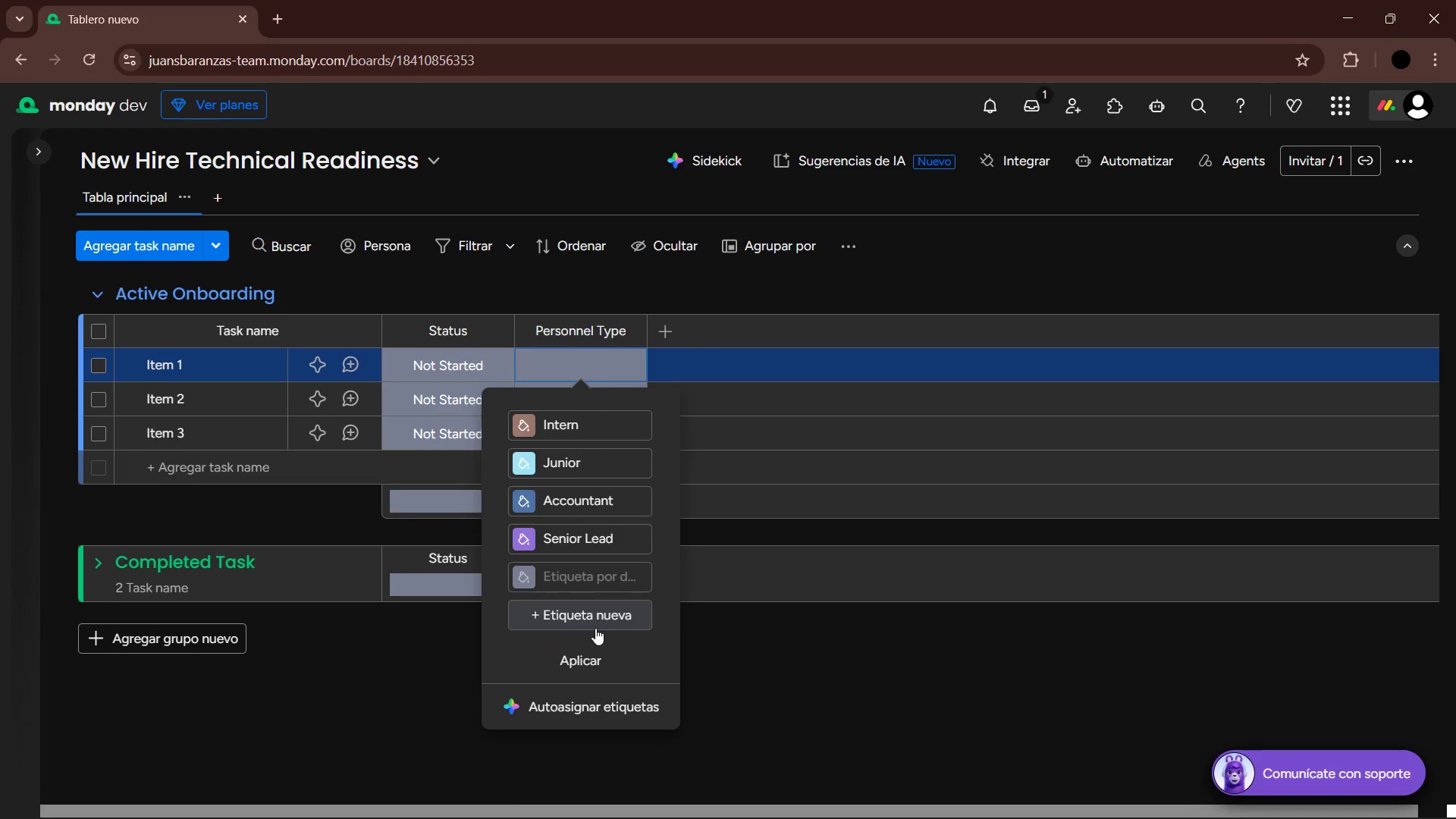 
left_click([586, 655])
 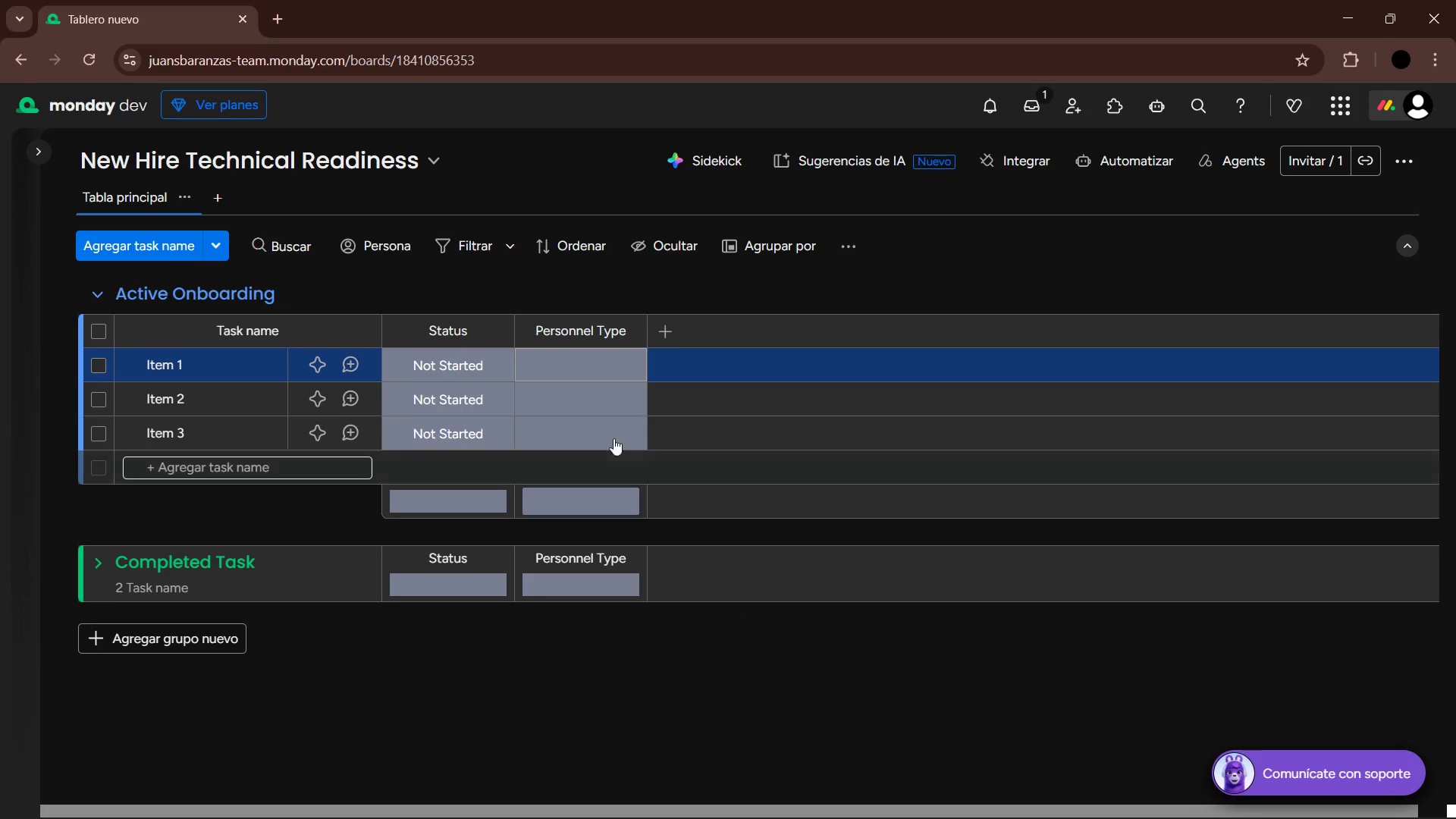 
left_click([742, 610])
 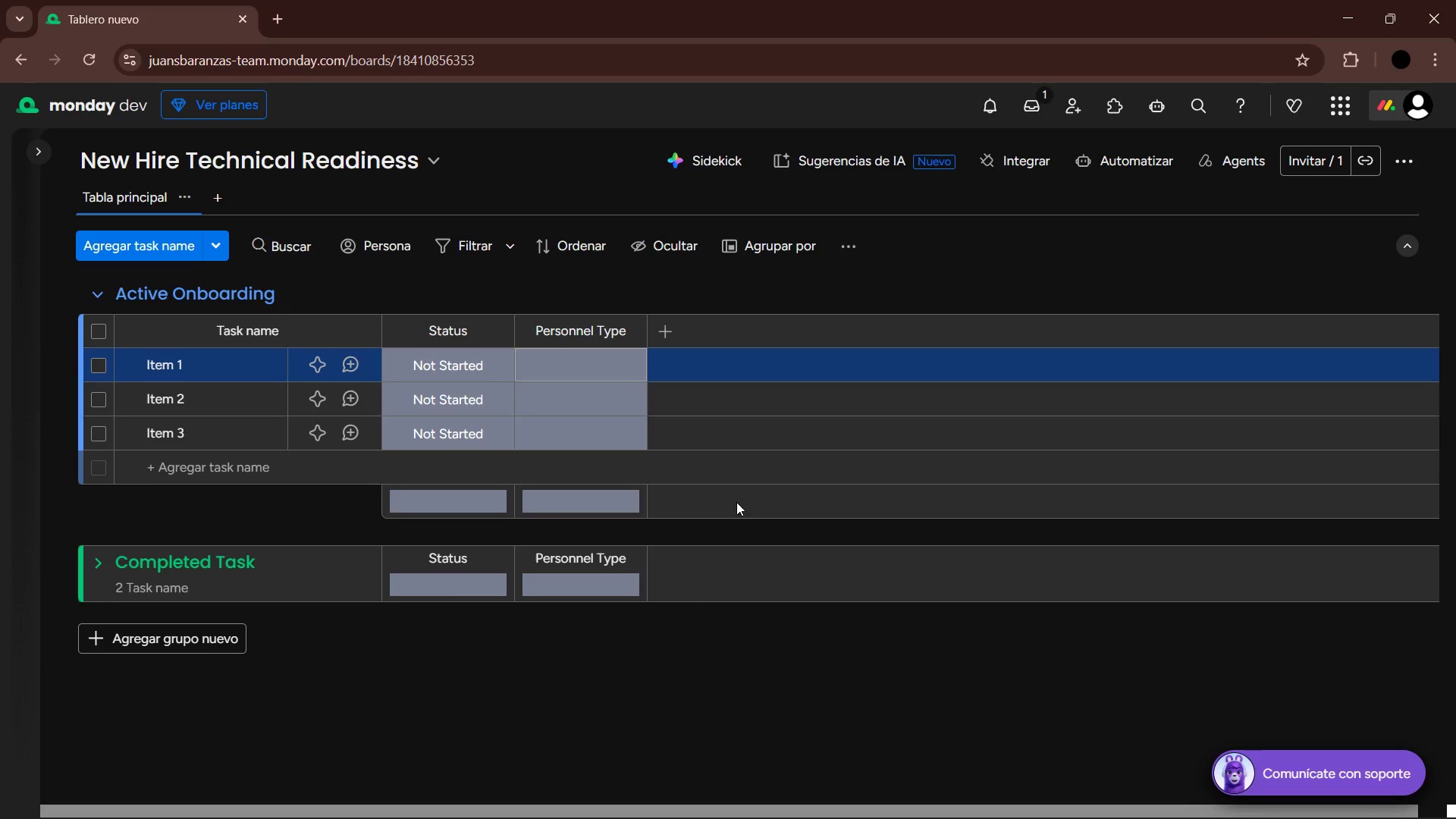 
left_click([667, 329])
 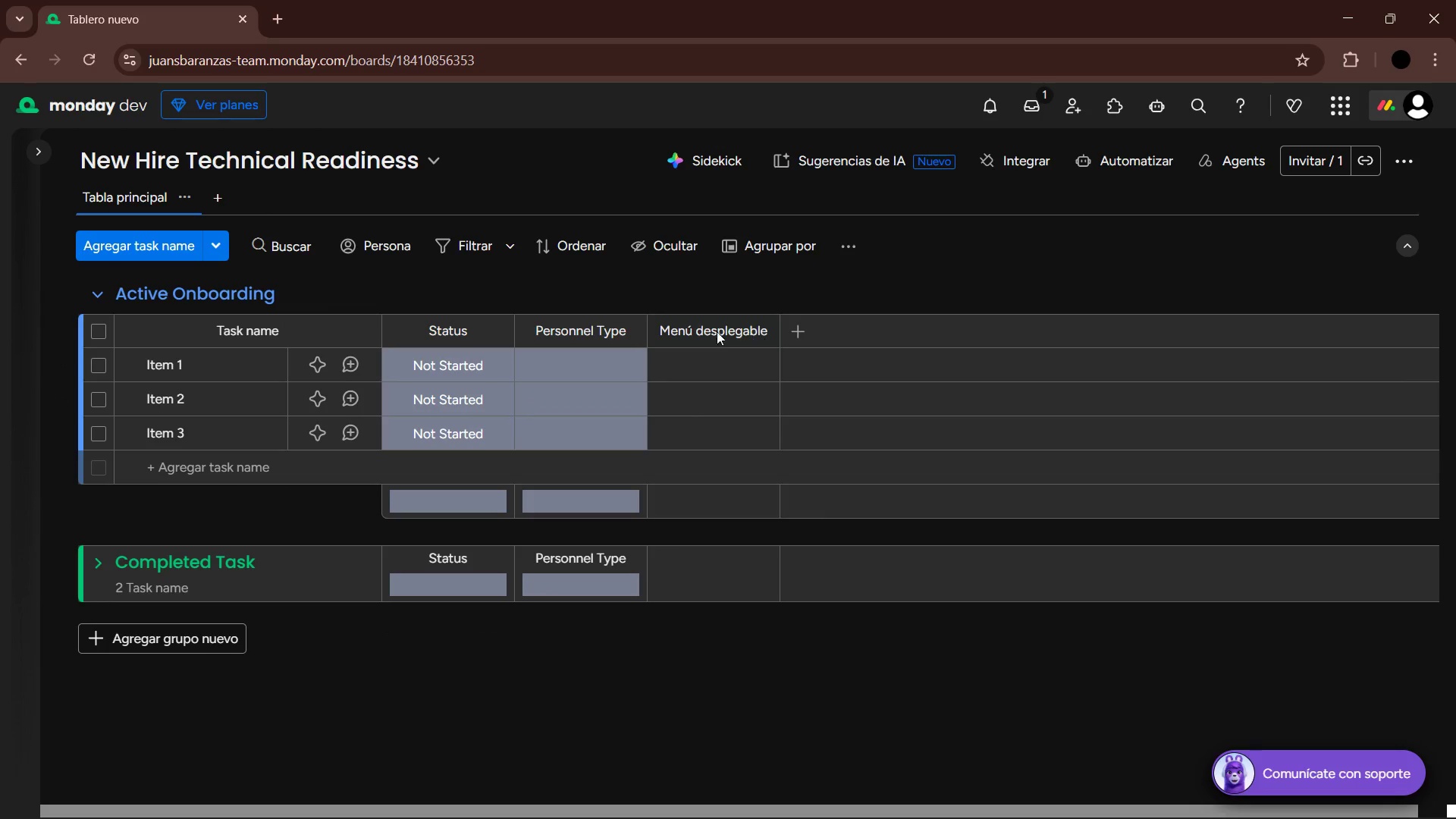 
double_click([717, 331])
 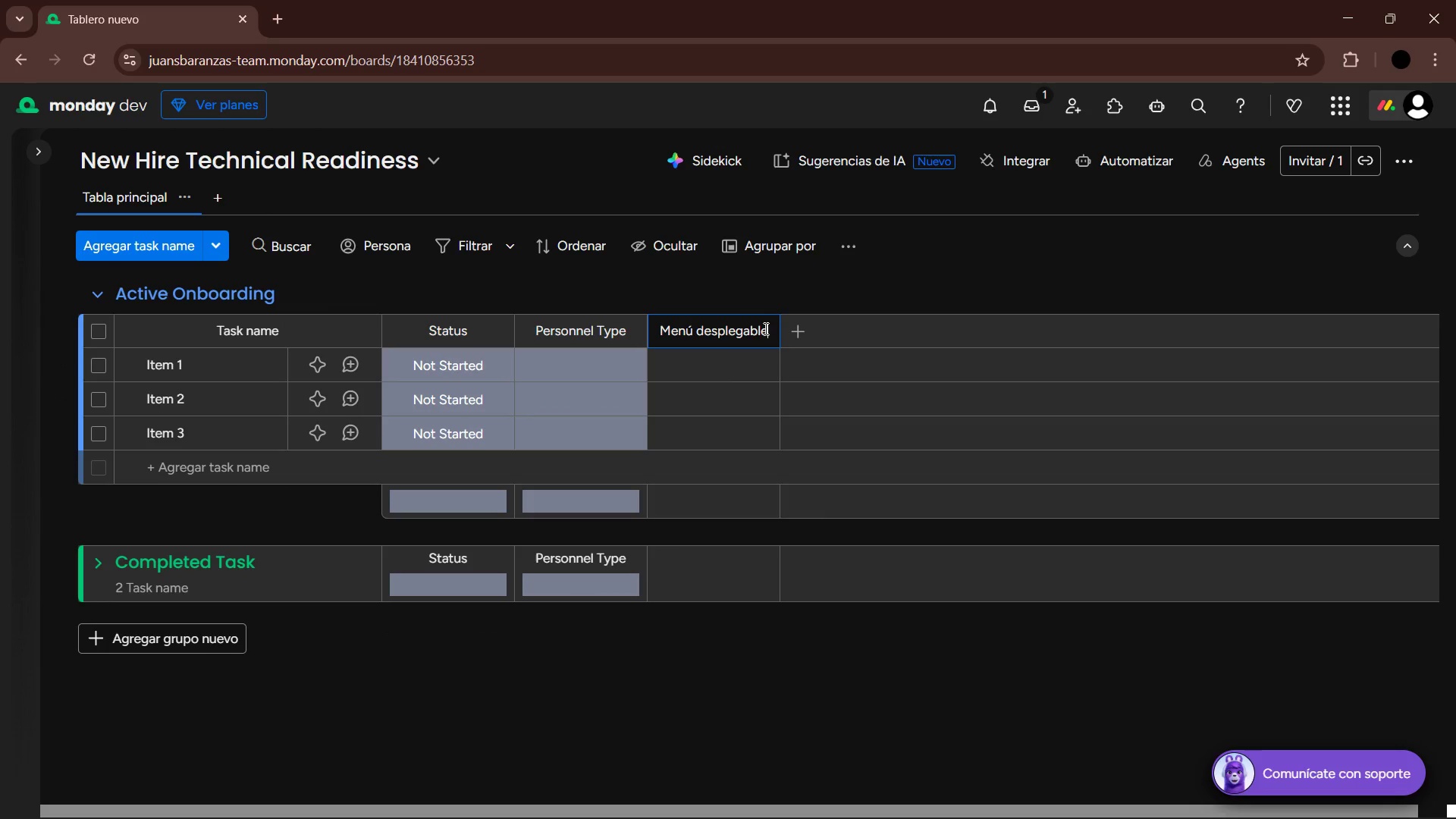 
left_click_drag(start_coordinate=[767, 329], to_coordinate=[668, 330])
 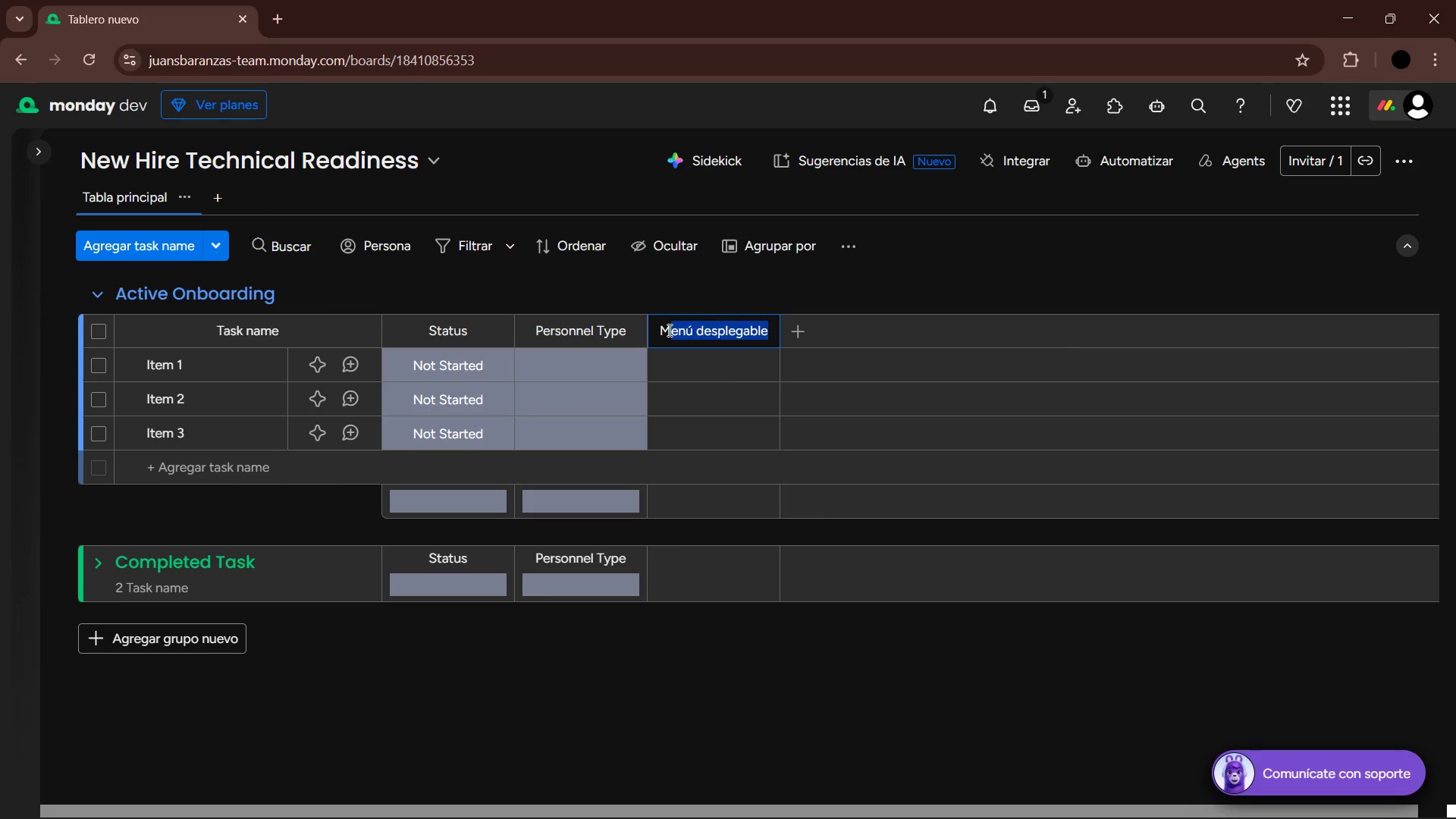 
key(Backspace)
key(Backspace)
key(Backspace)
type(Tool Type)
 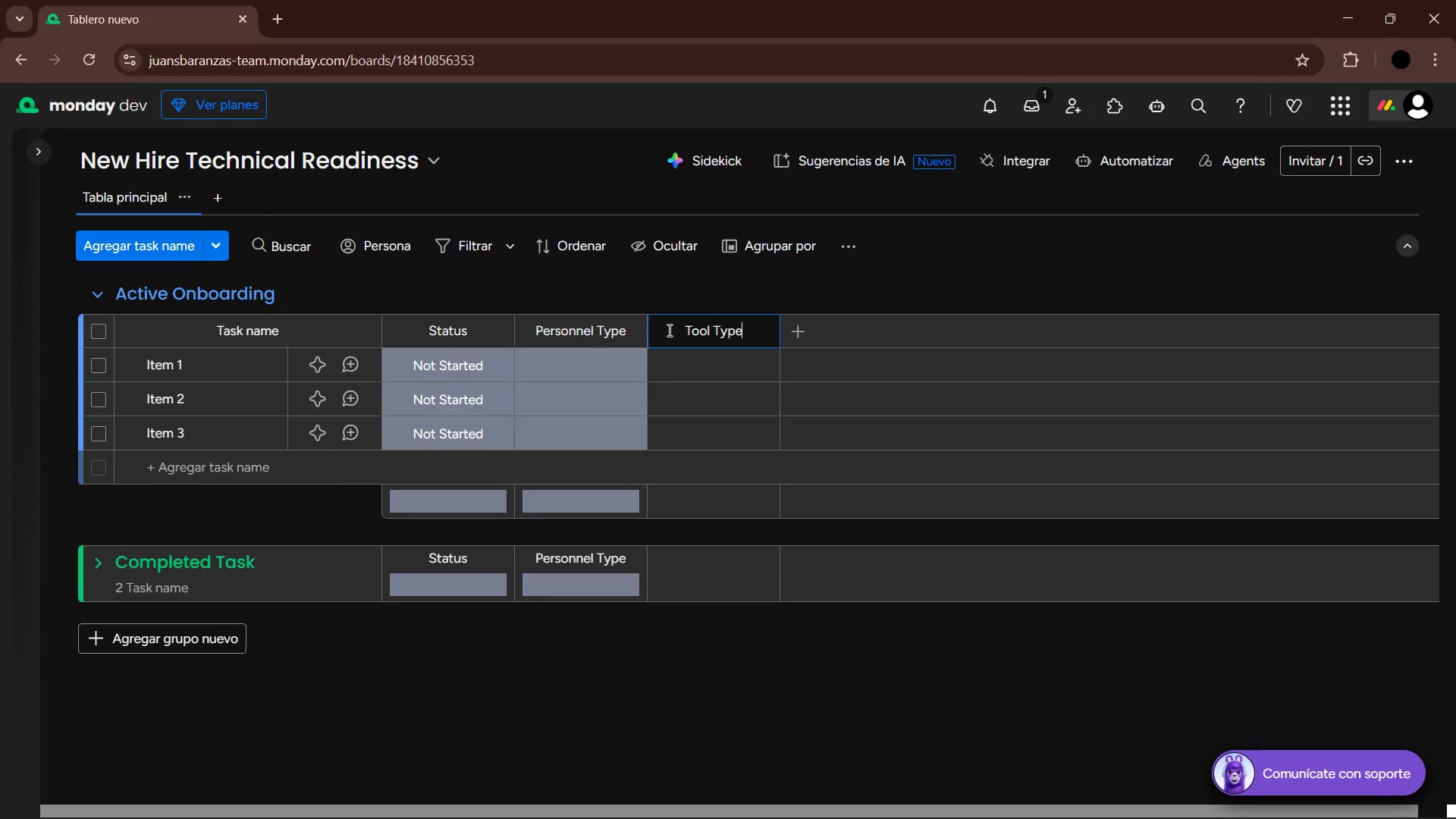 
key(Enter)
 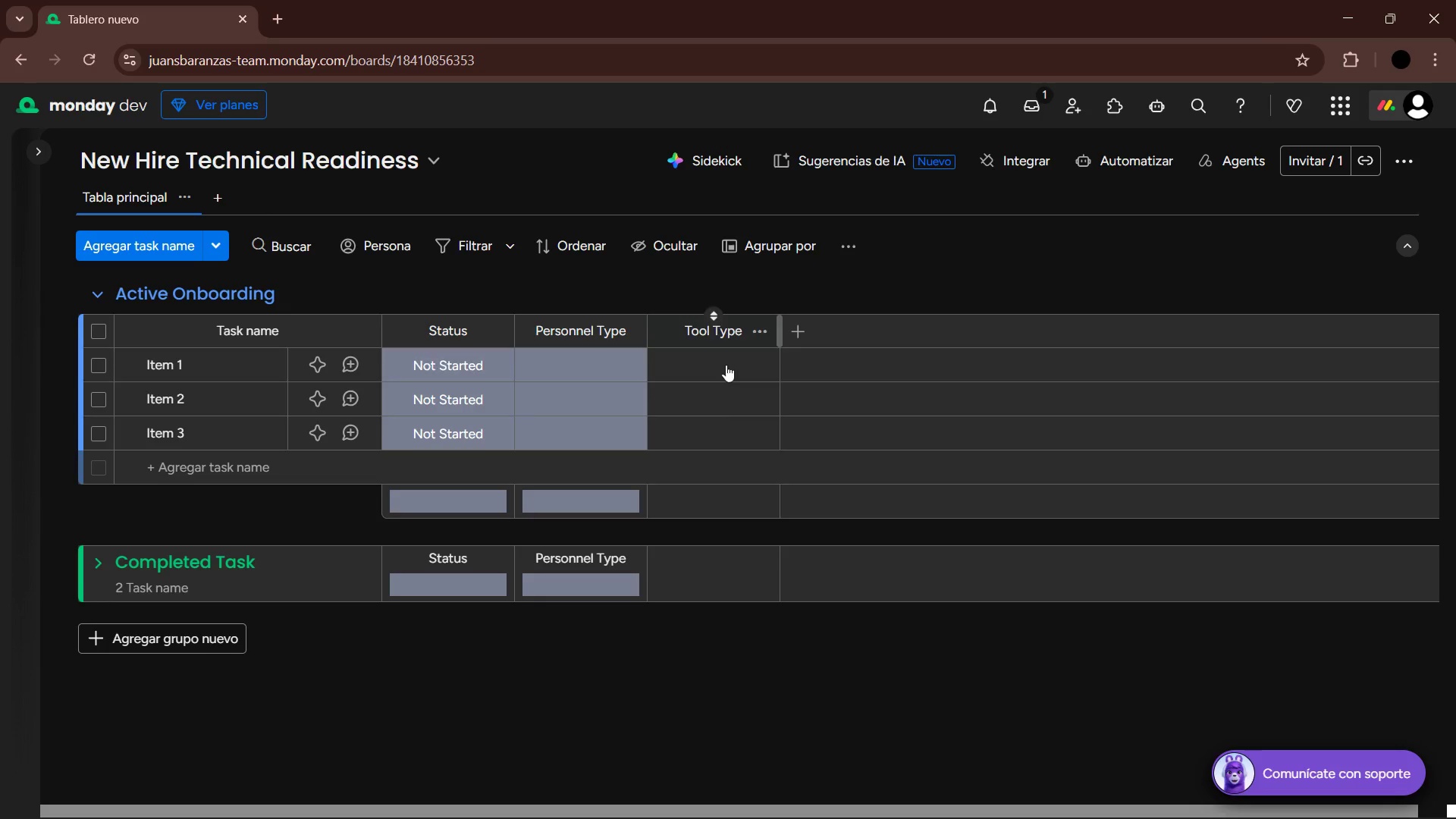 
left_click([728, 362])
 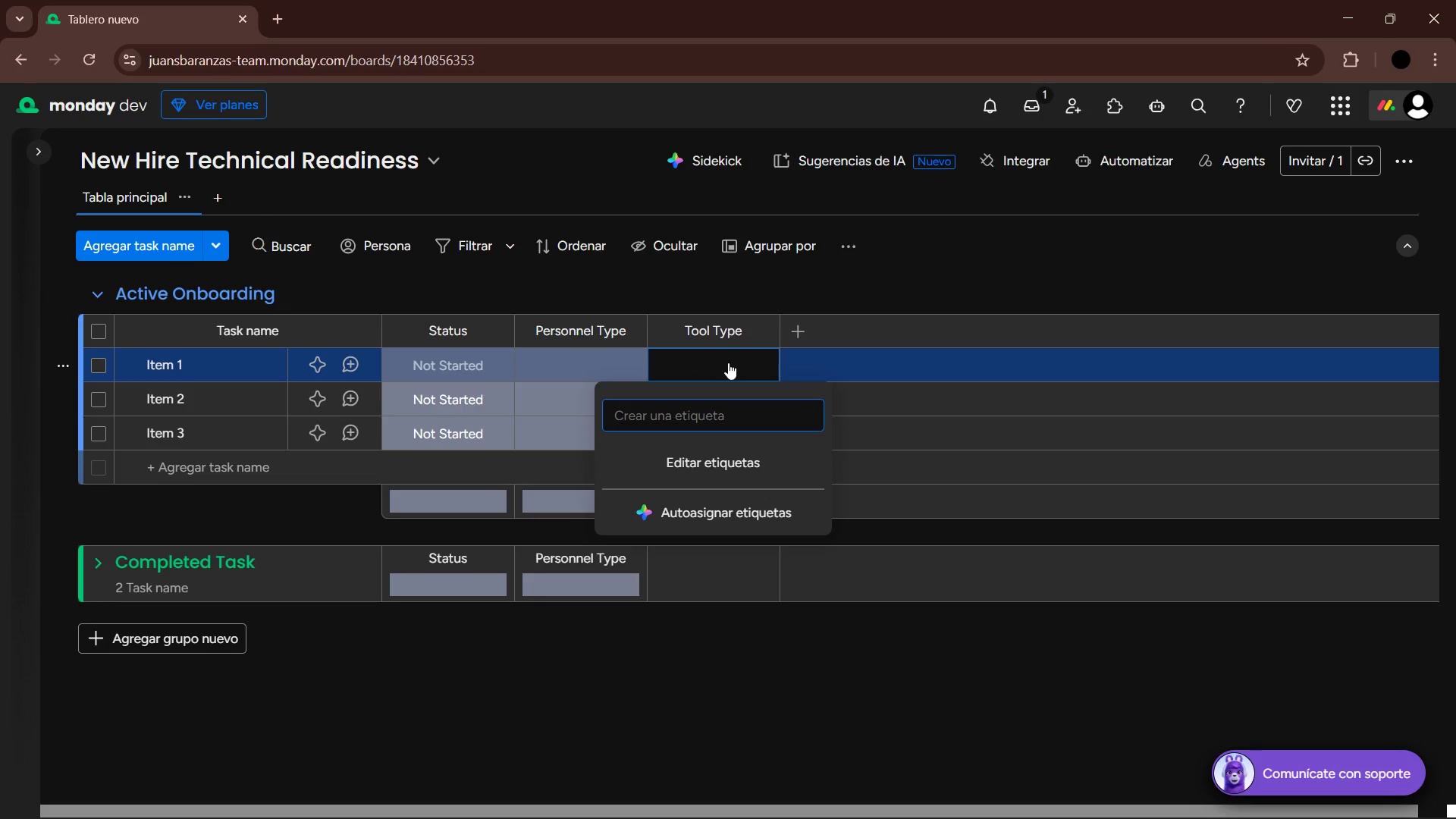 
wait(5.55)
 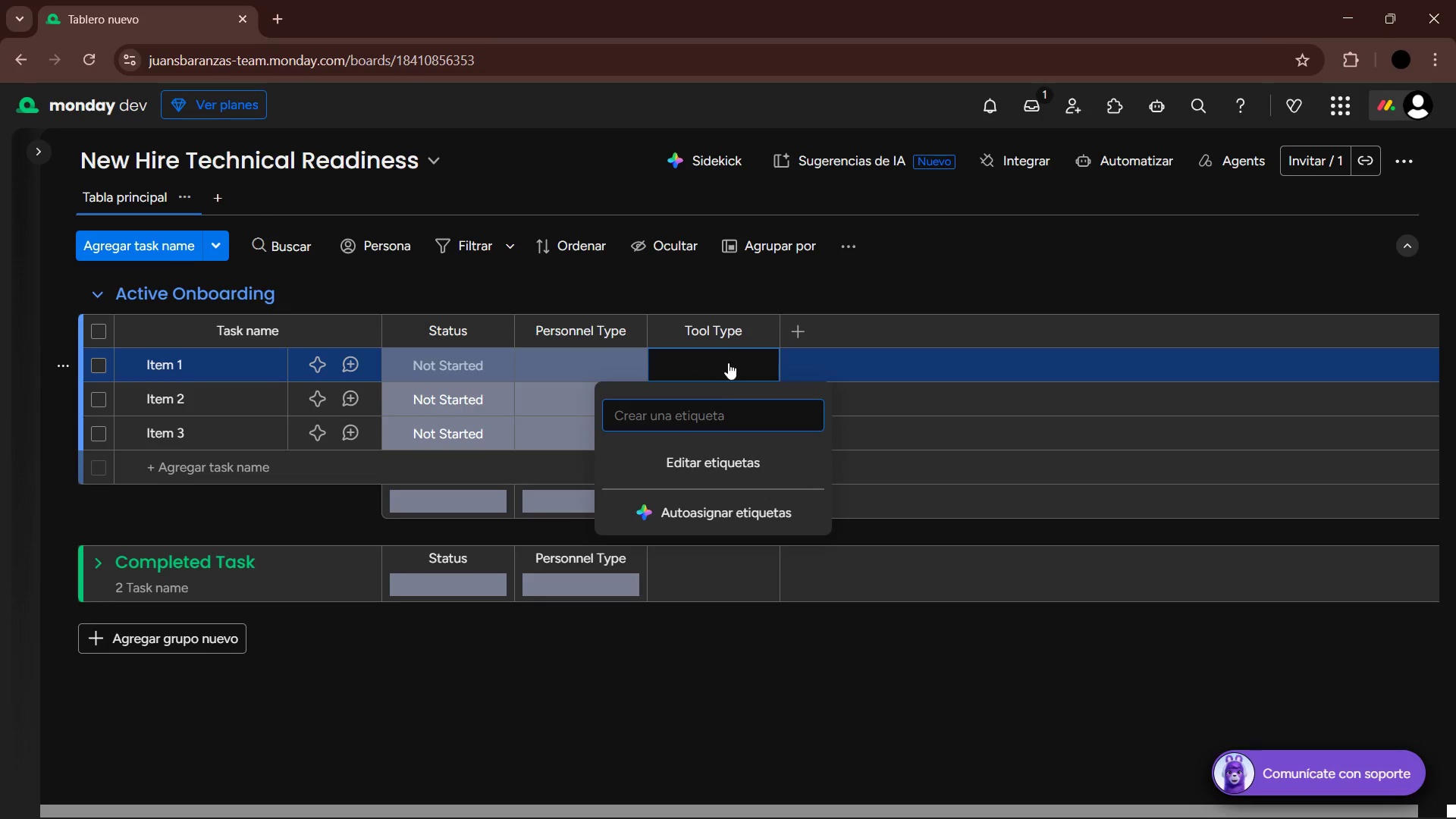 
type(Tax Software)
 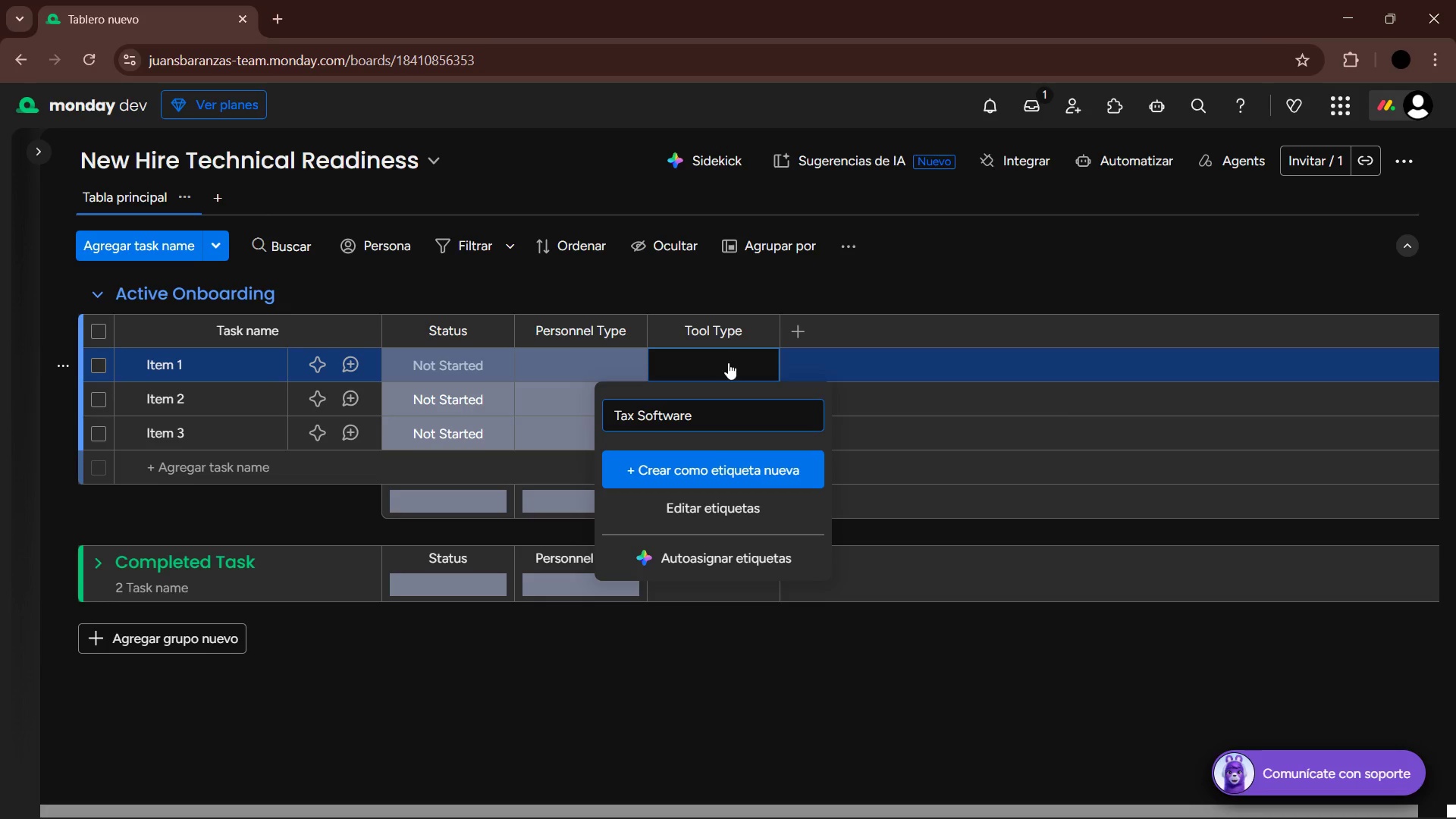 
key(Enter)
 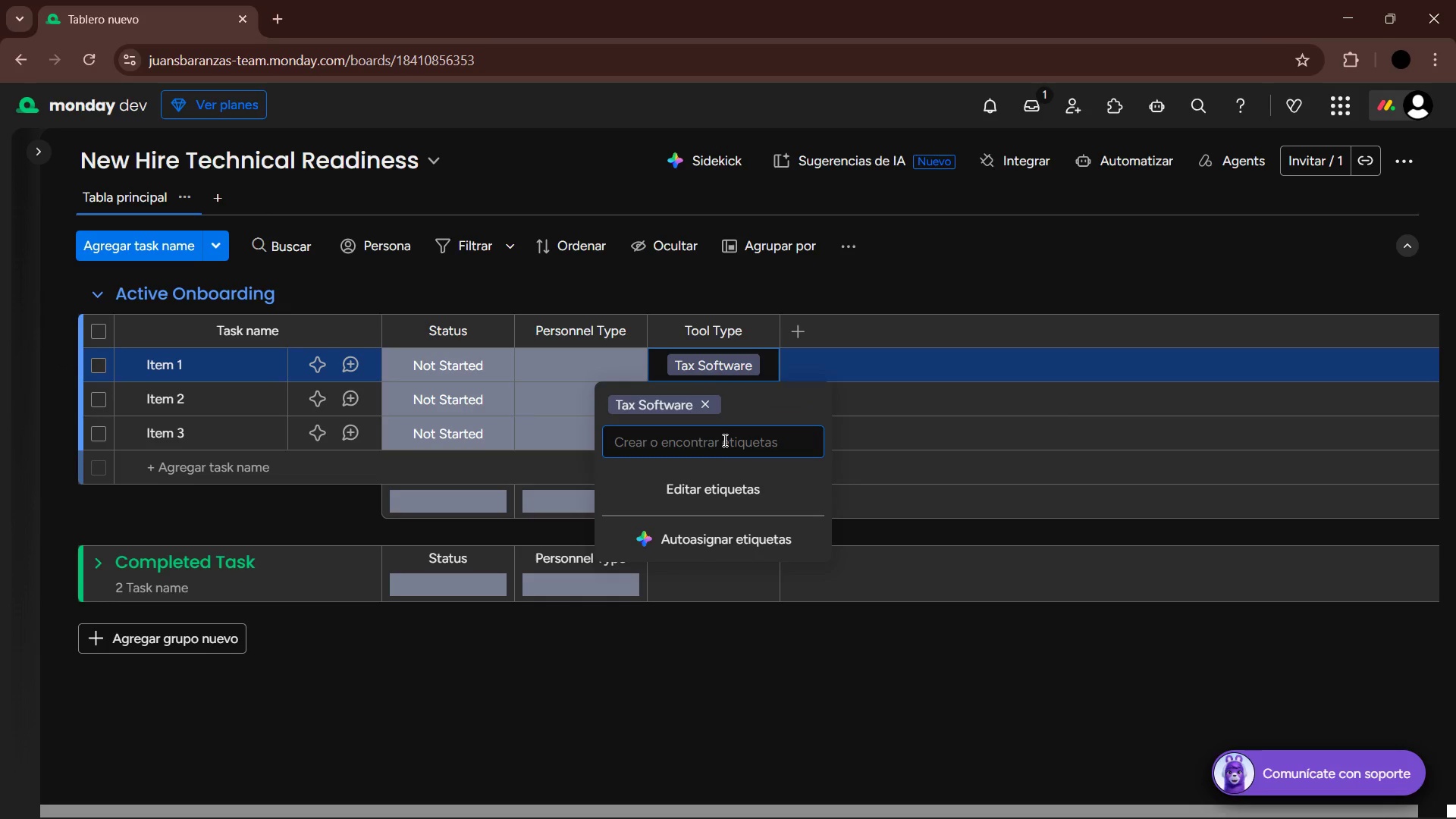 
type(Payroll)
 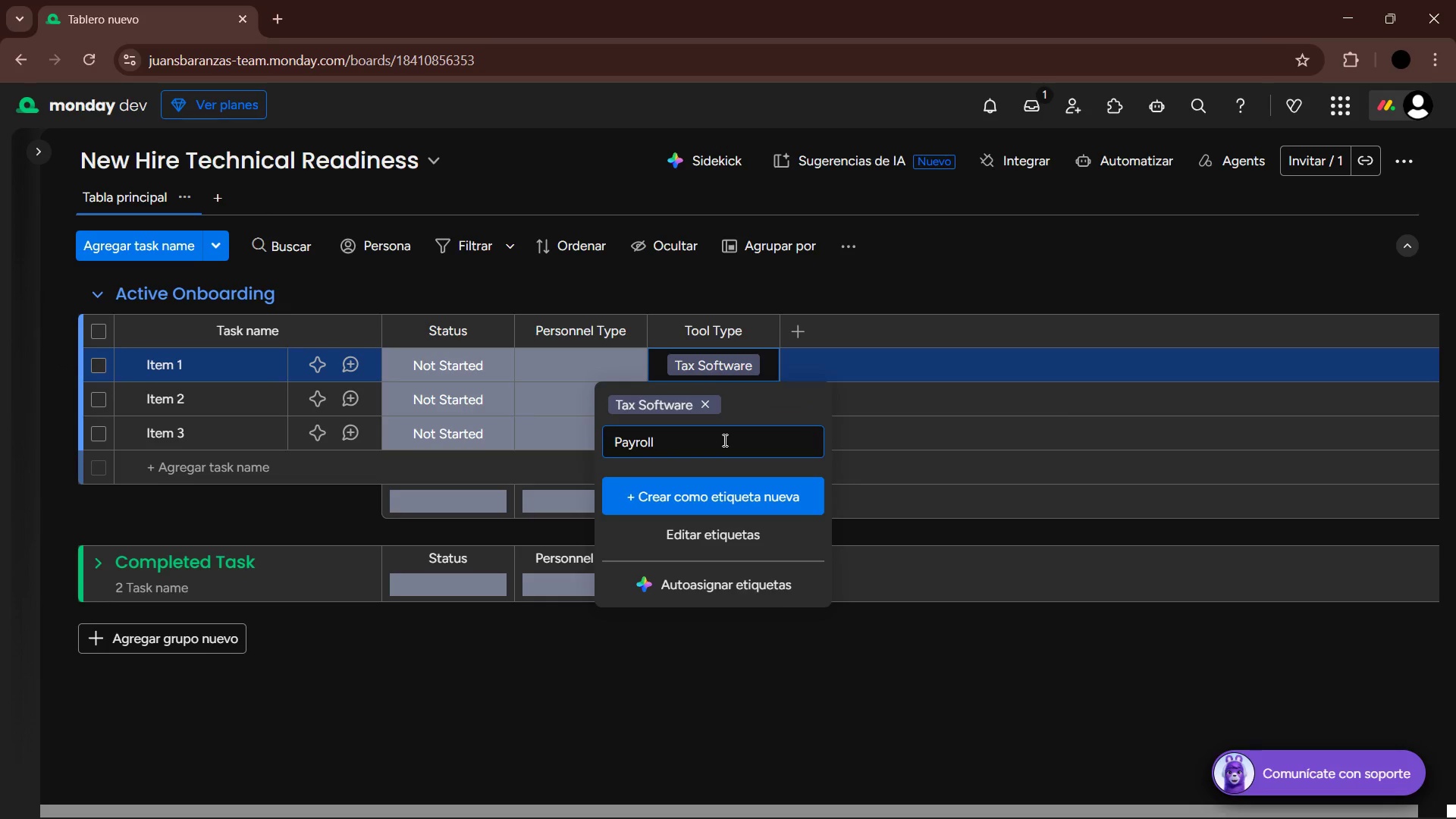 
key(Enter)
 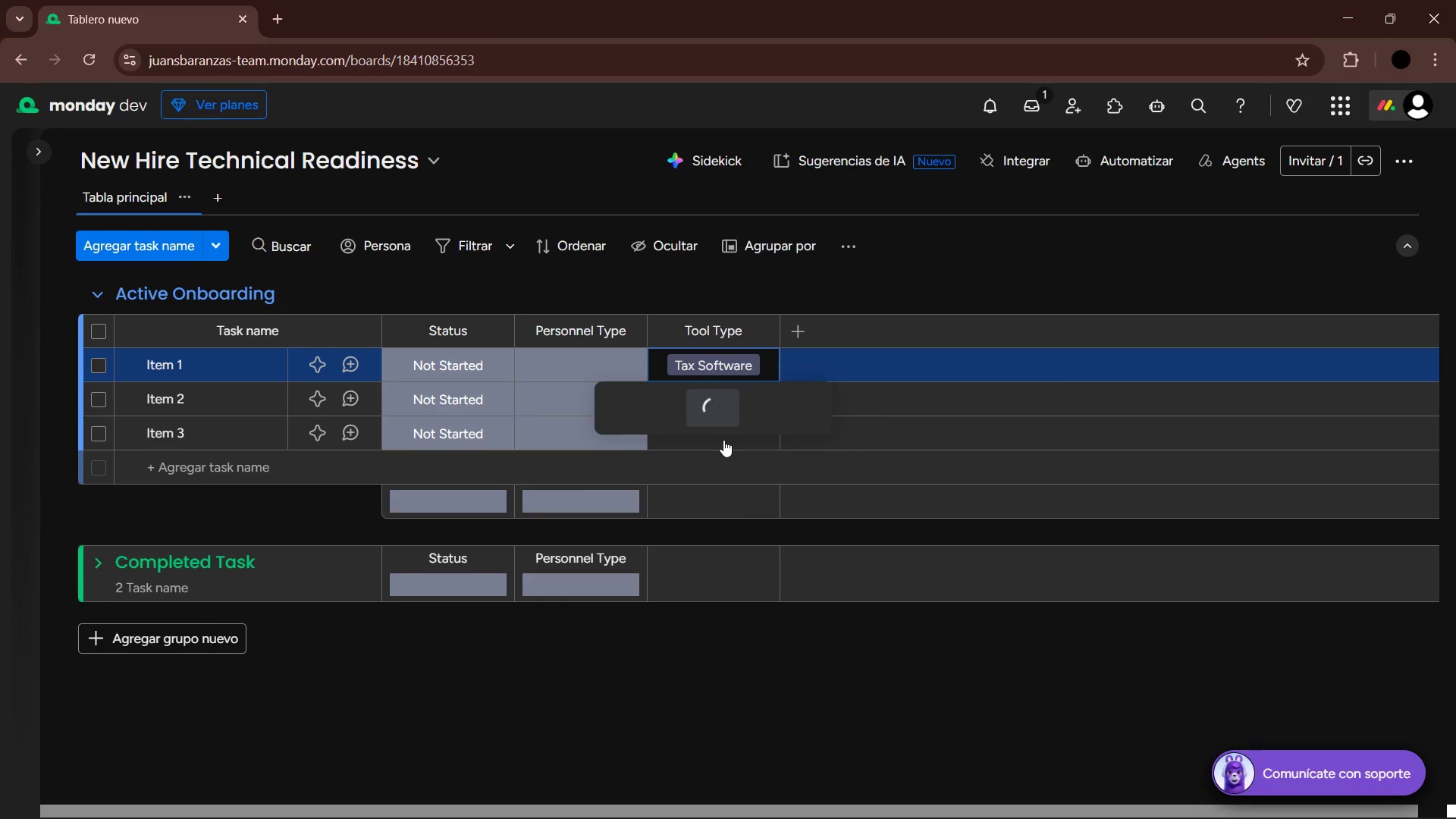 
type(ERP)
 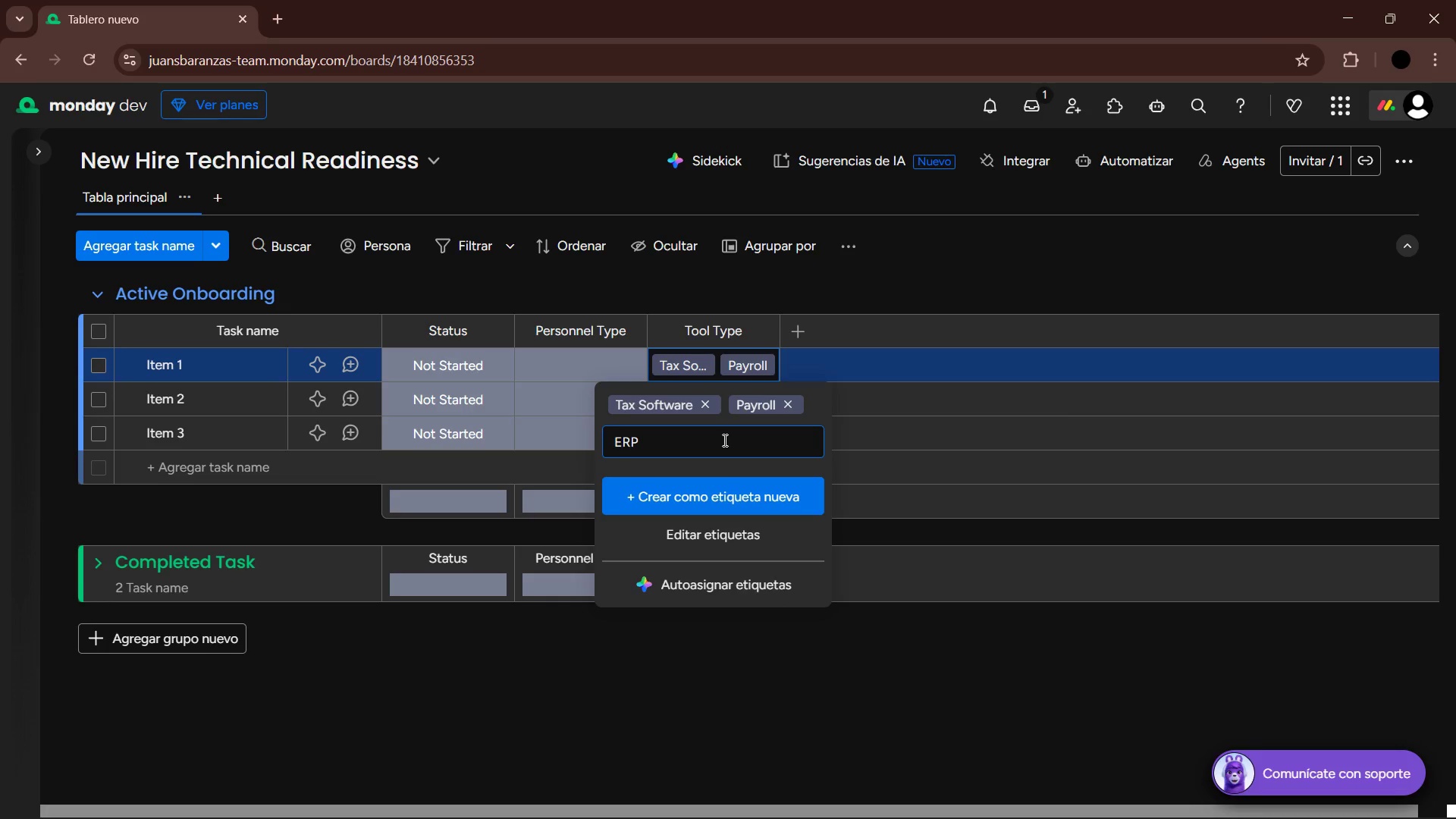 
key(Enter)
 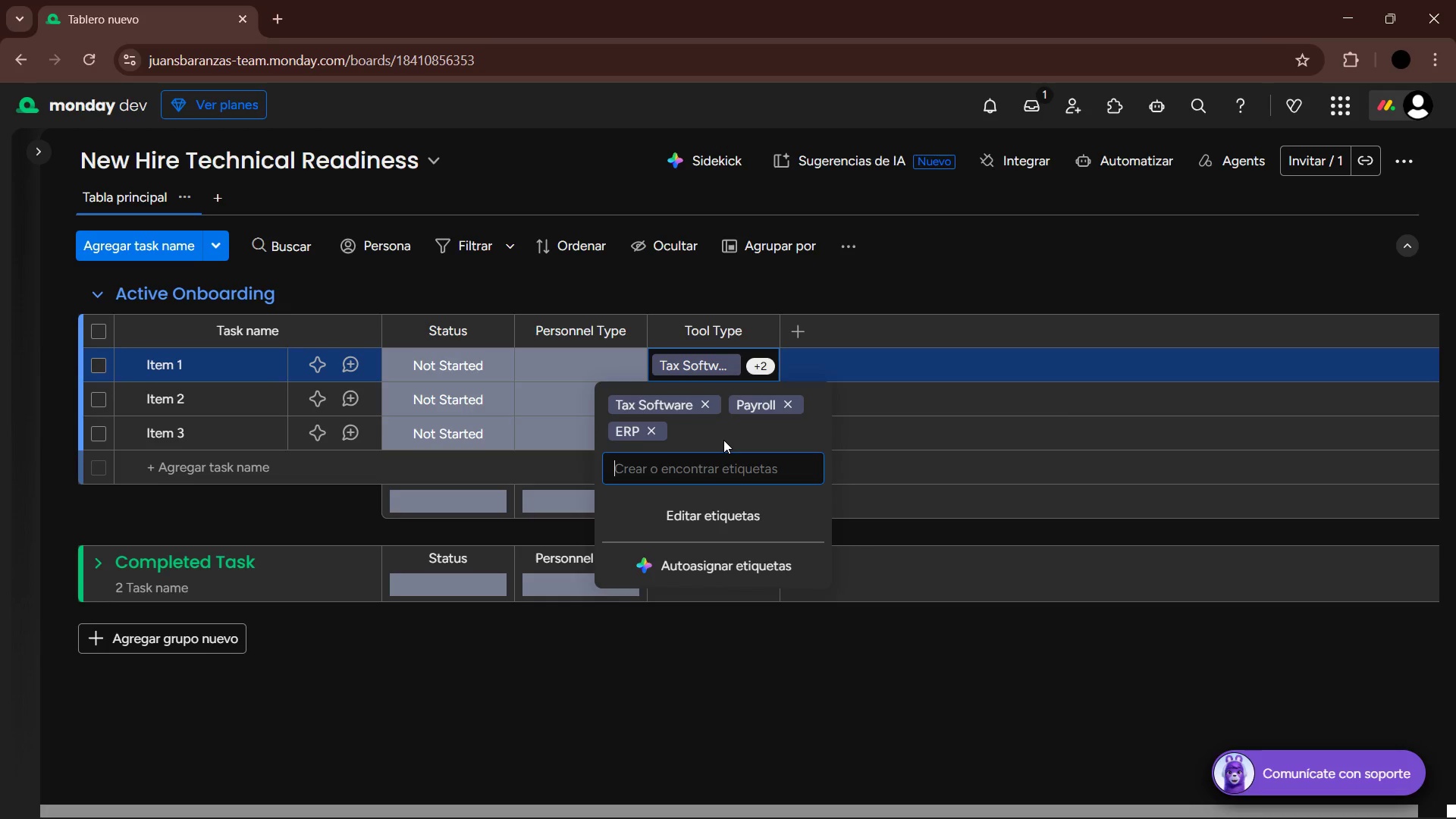 
type(Internal)
 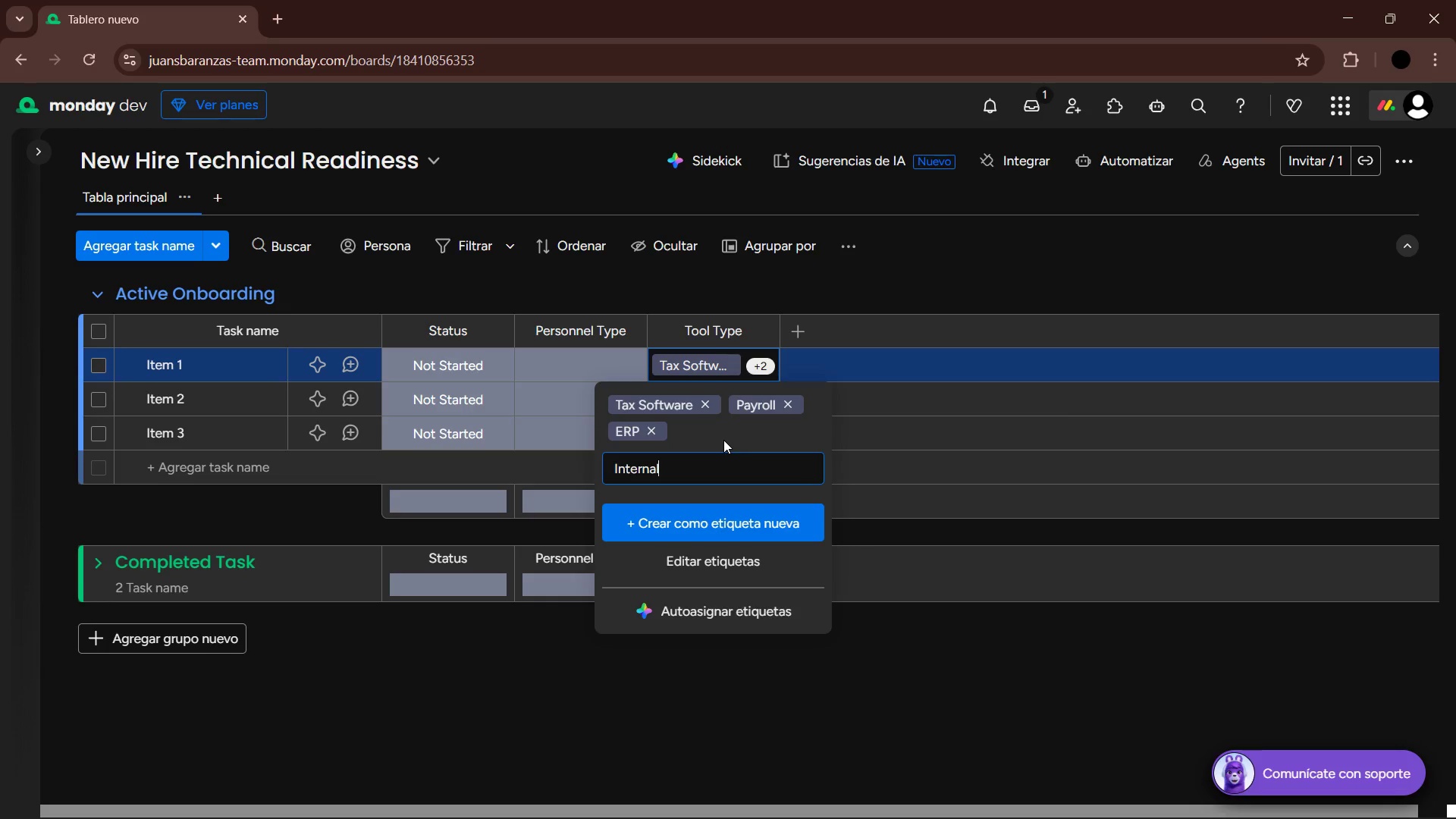 
key(Enter)
 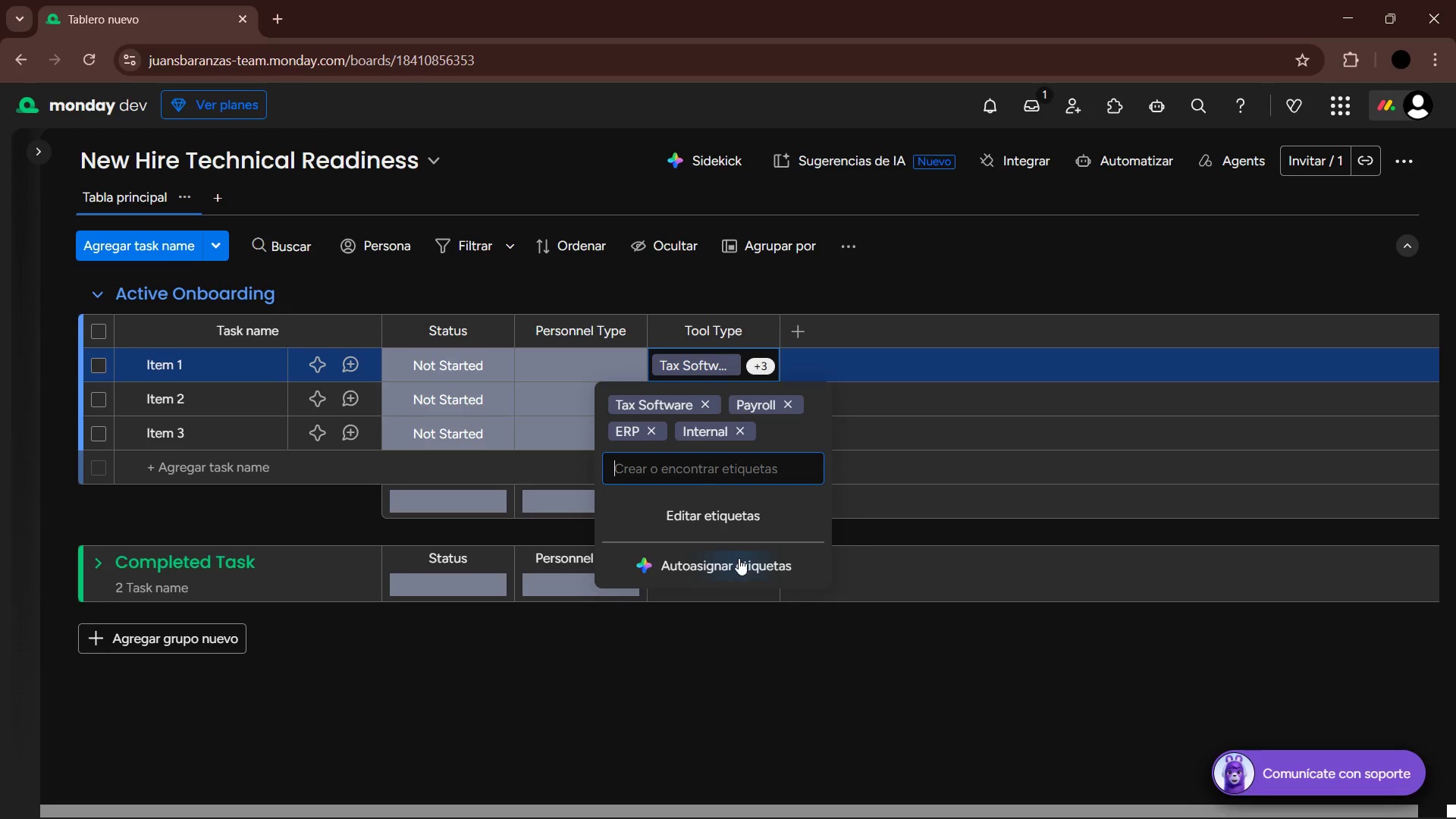 
left_click([745, 429])
 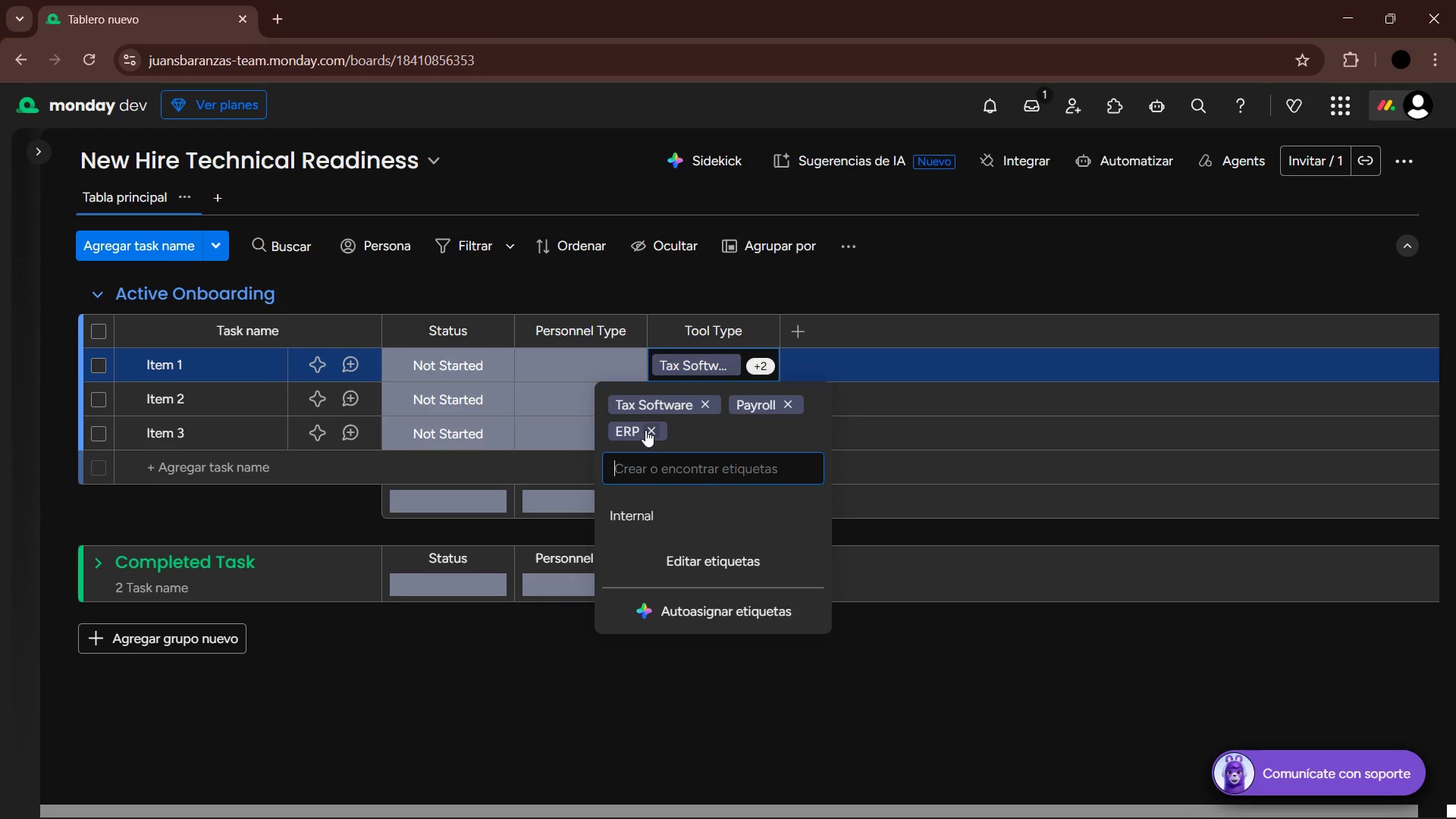 
left_click([651, 429])
 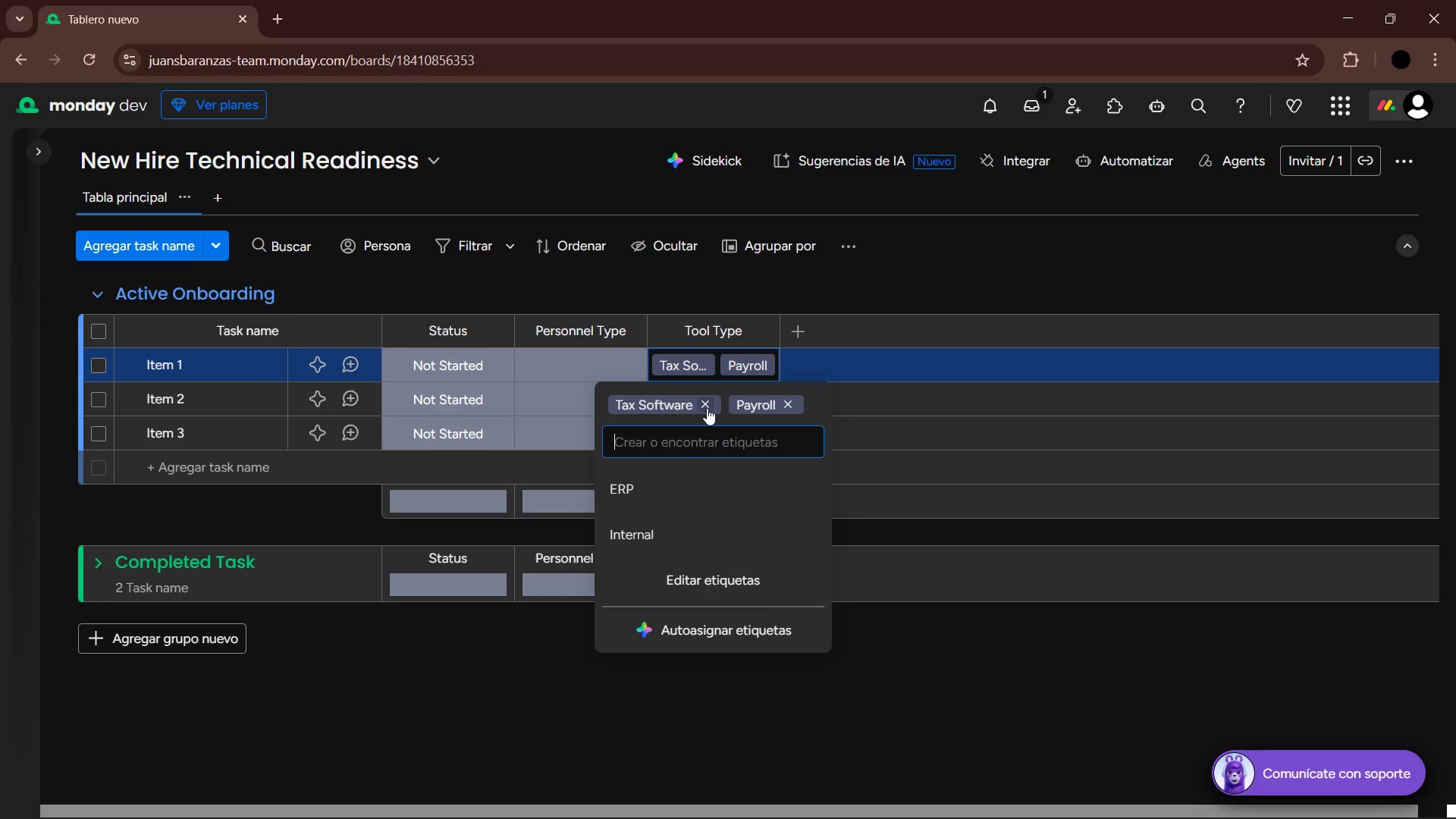 
left_click([707, 407])
 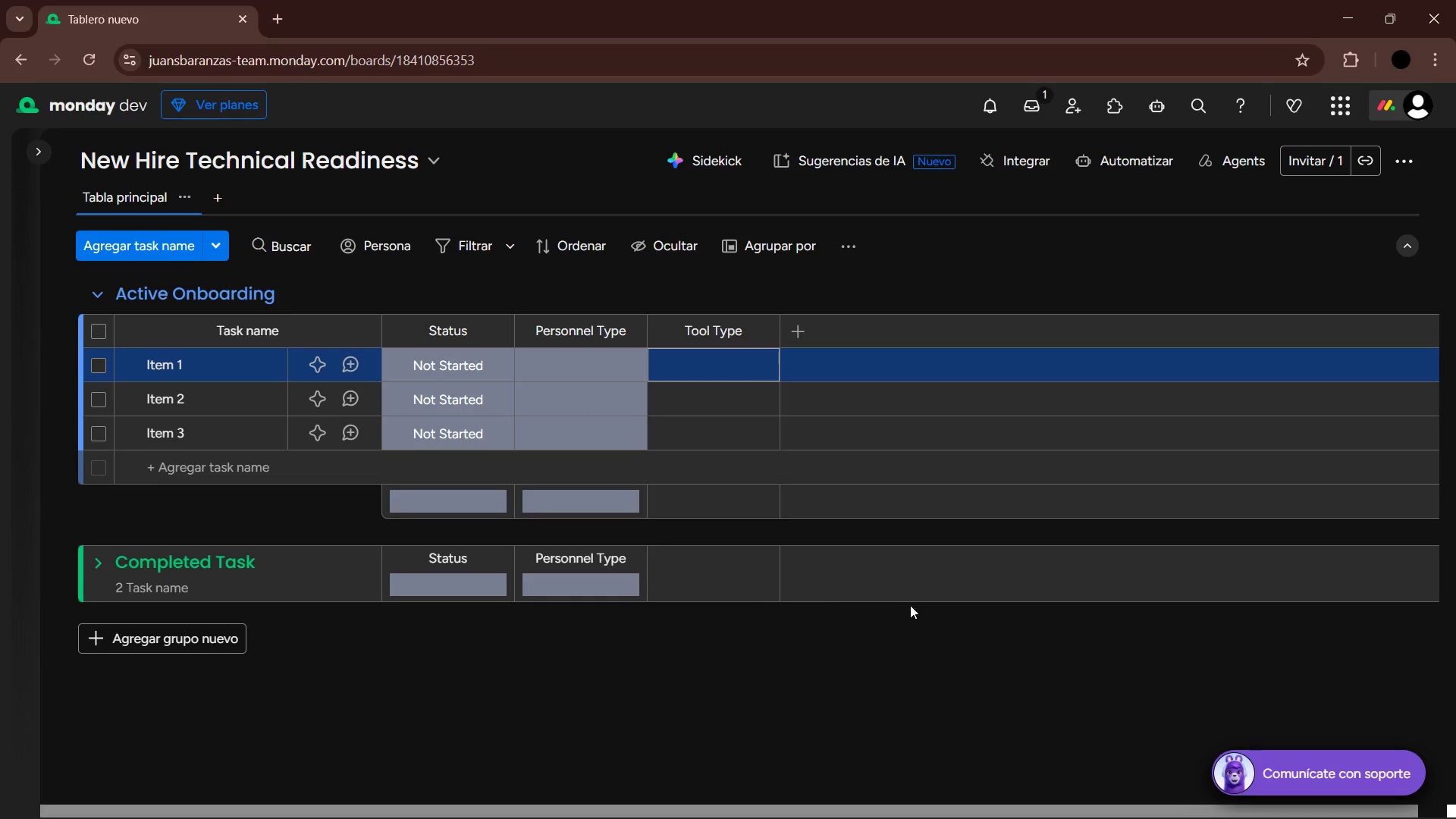 
wait(5.65)
 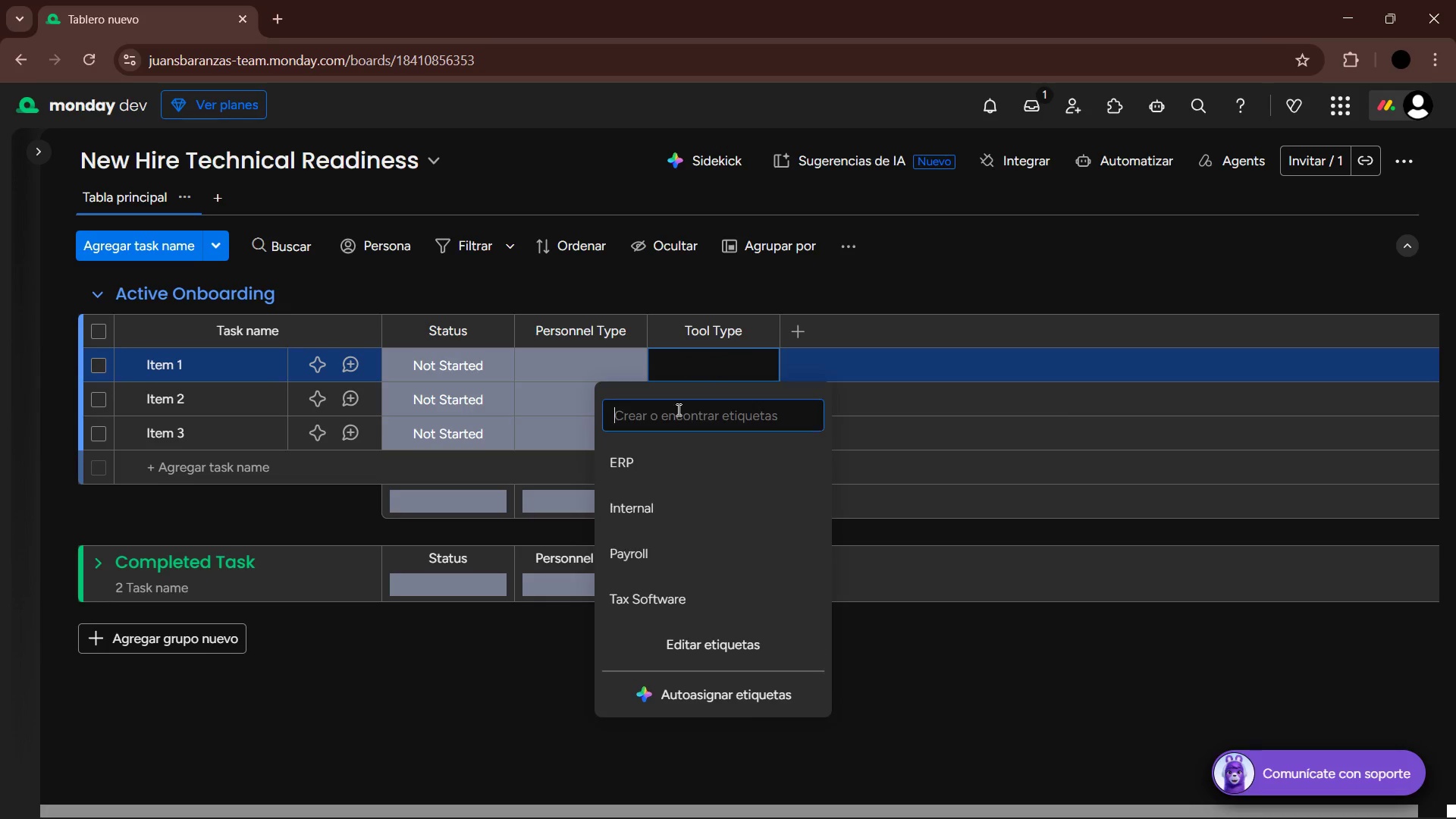 
mouse_move([793, 351])
 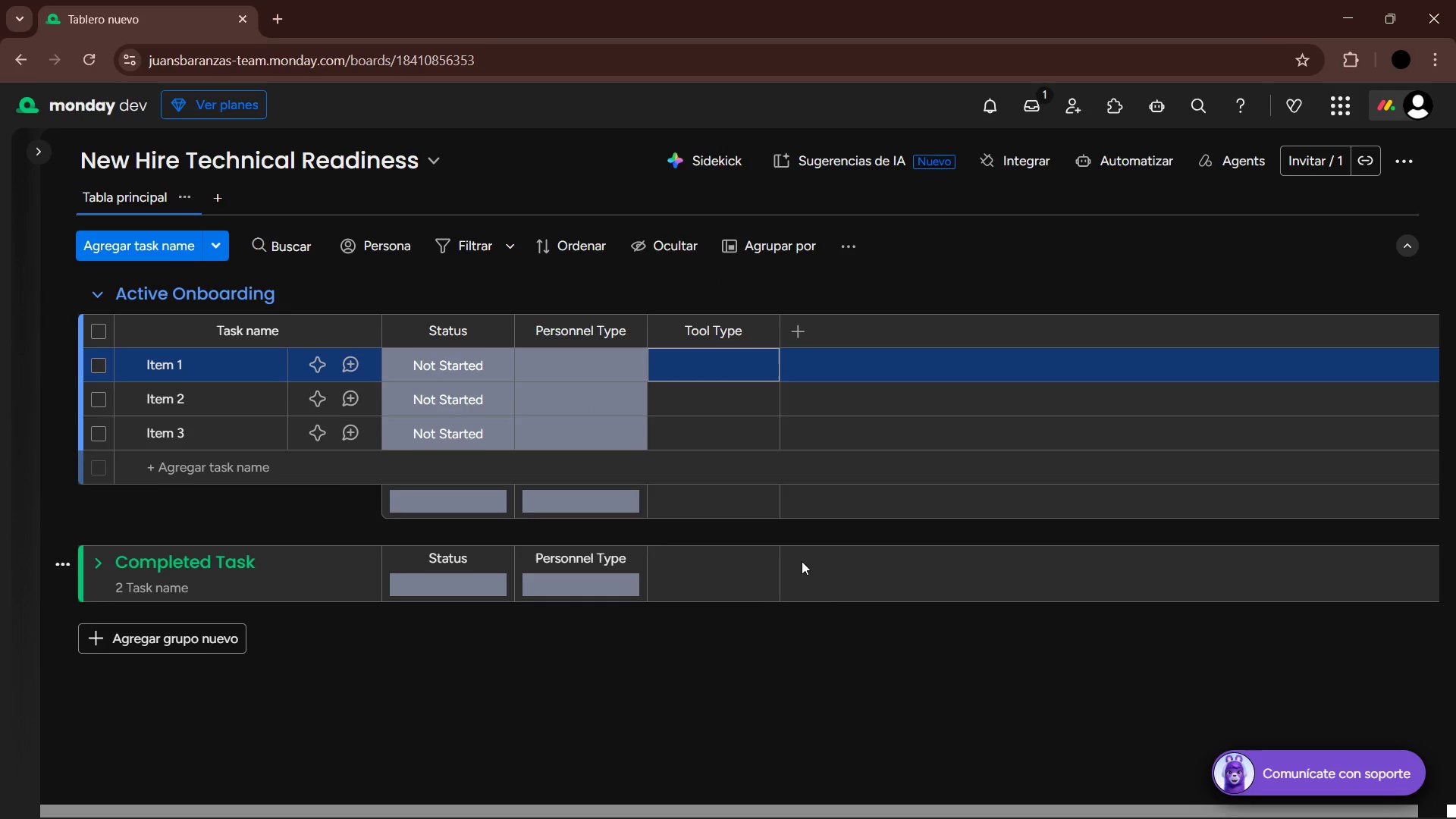 
wait(5.61)
 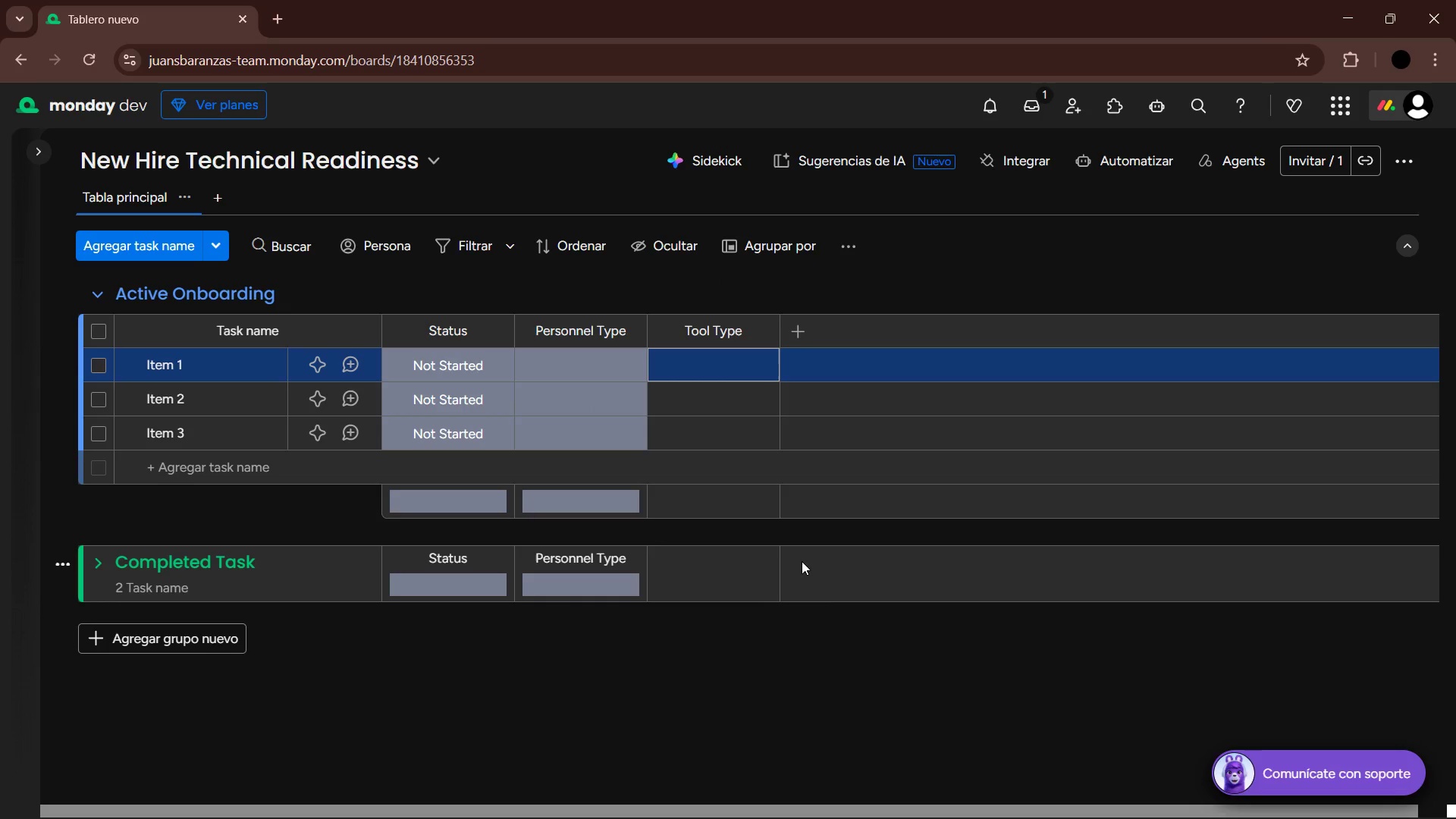 
left_click([804, 328])
 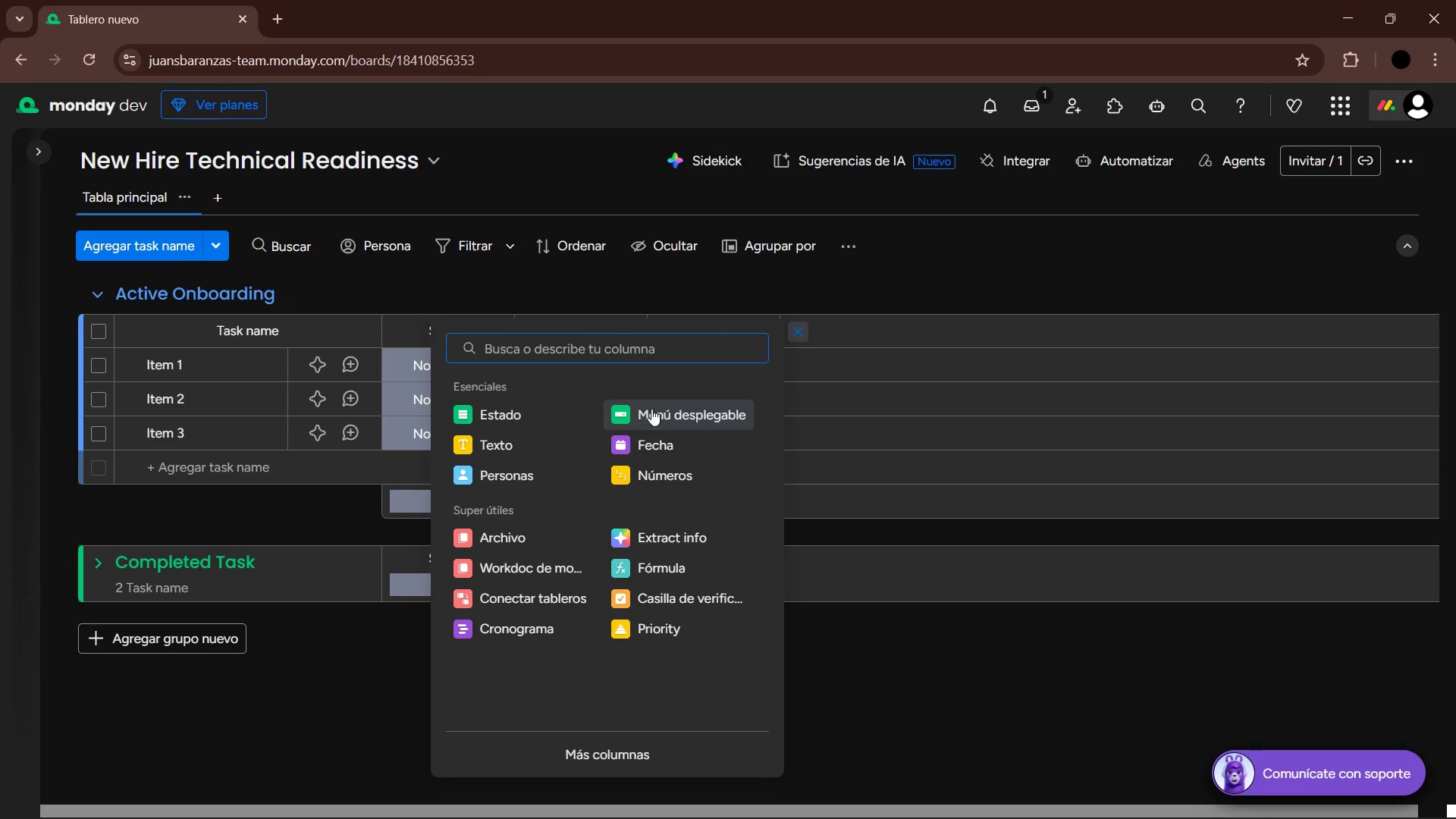 
left_click([520, 412])
 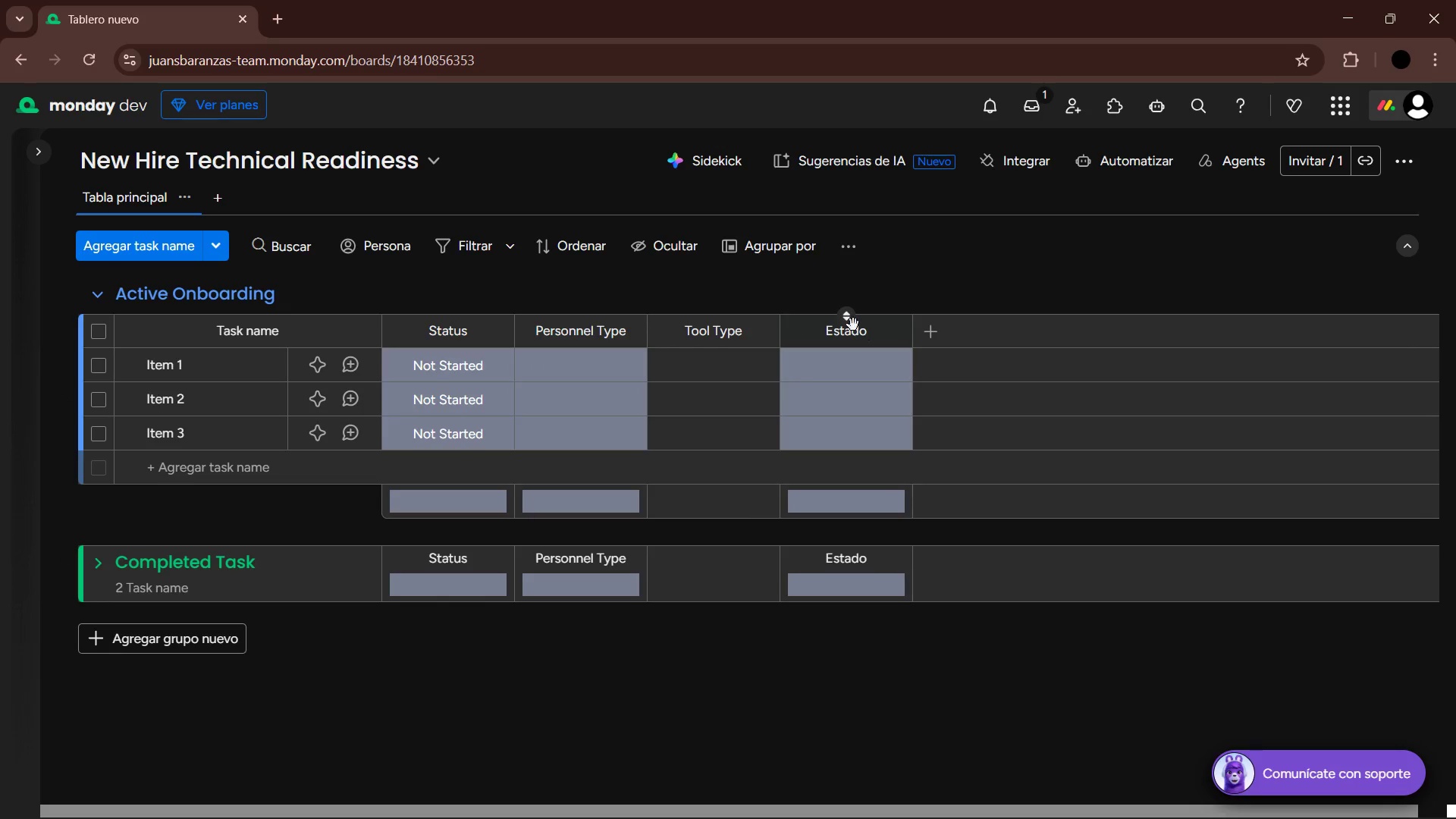 
left_click([852, 330])
 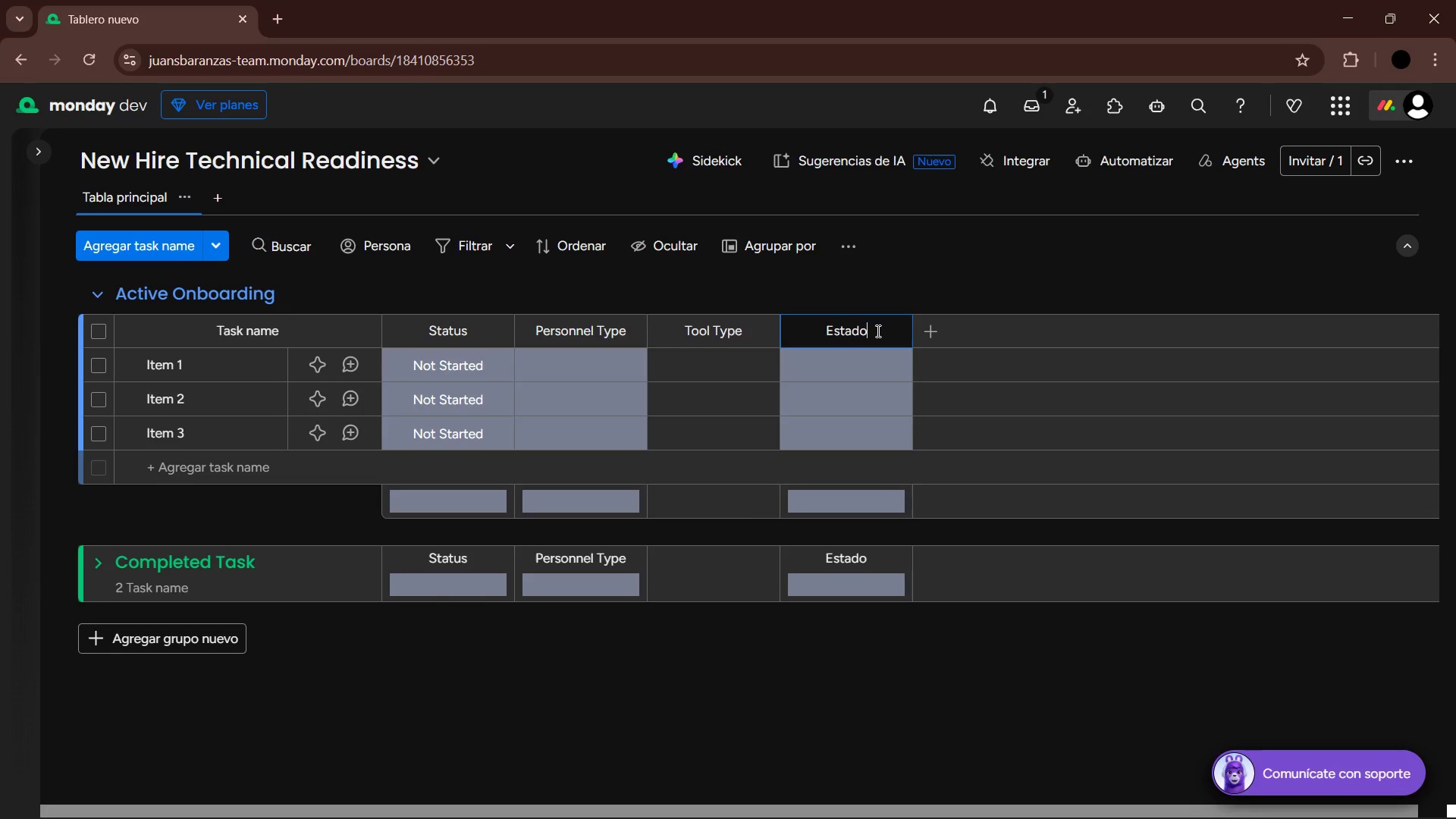 
left_click_drag(start_coordinate=[877, 331], to_coordinate=[811, 334])
 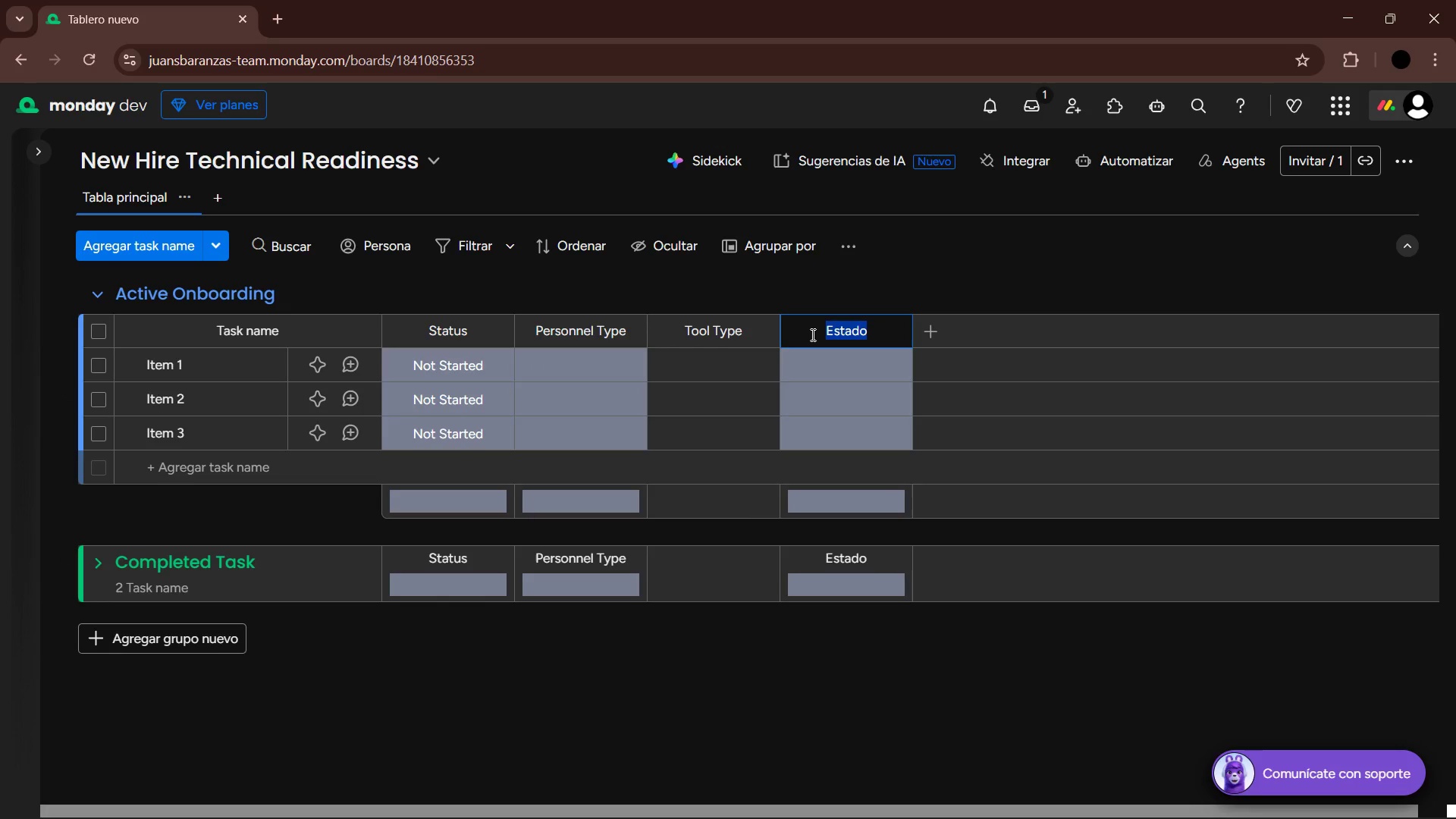 
key(CapsLock)
 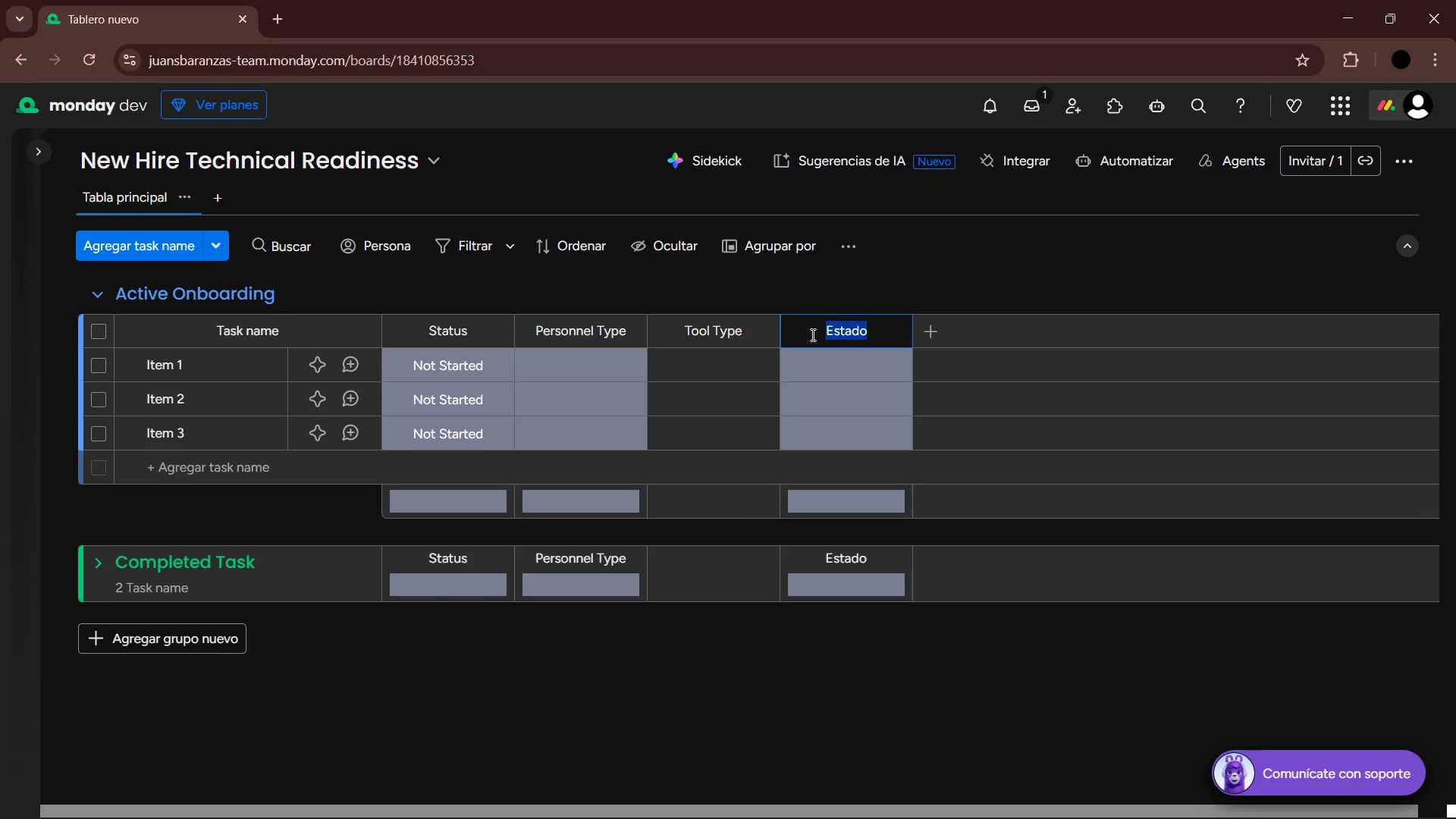 
key(A)
 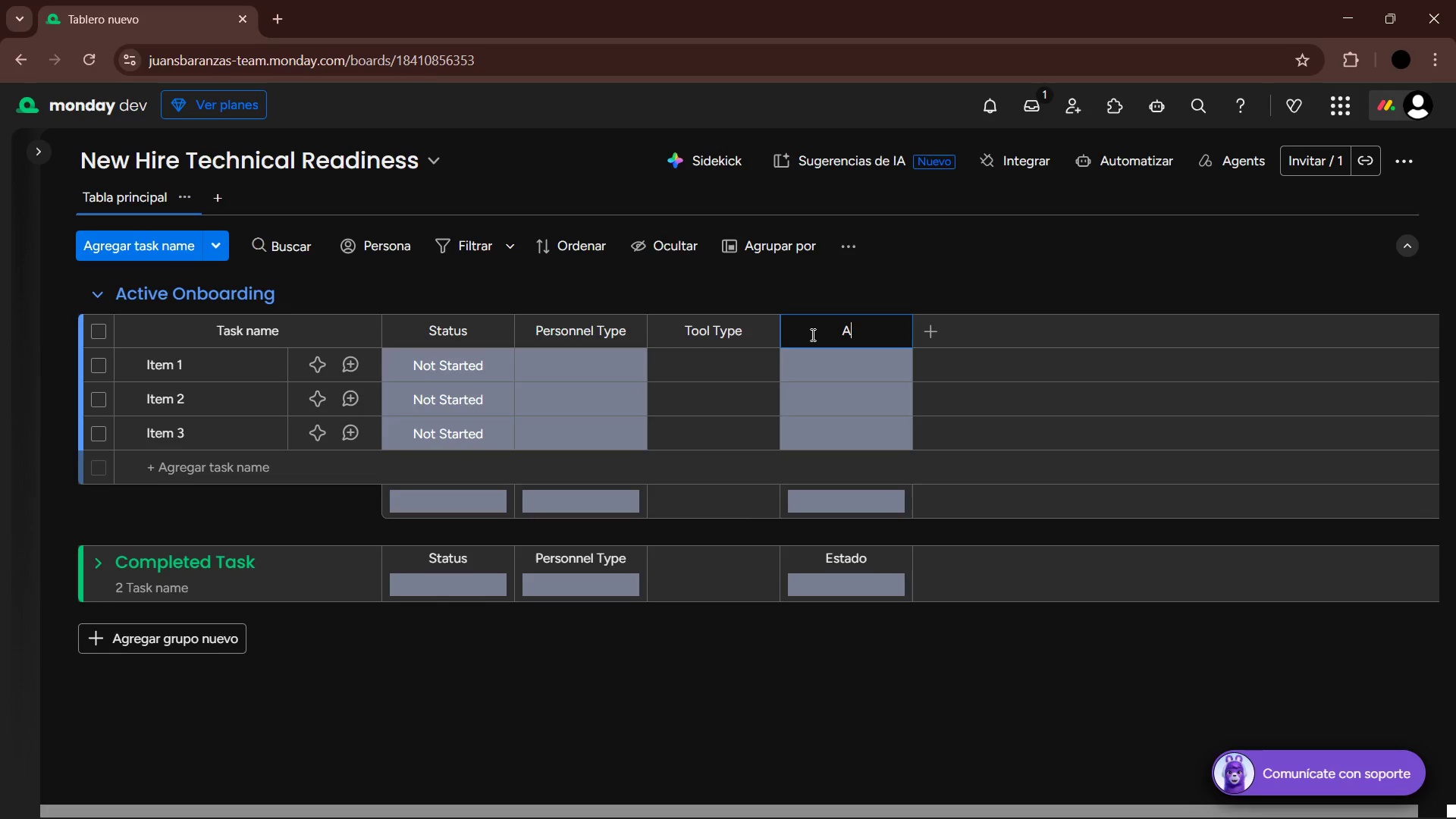 
key(CapsLock)
 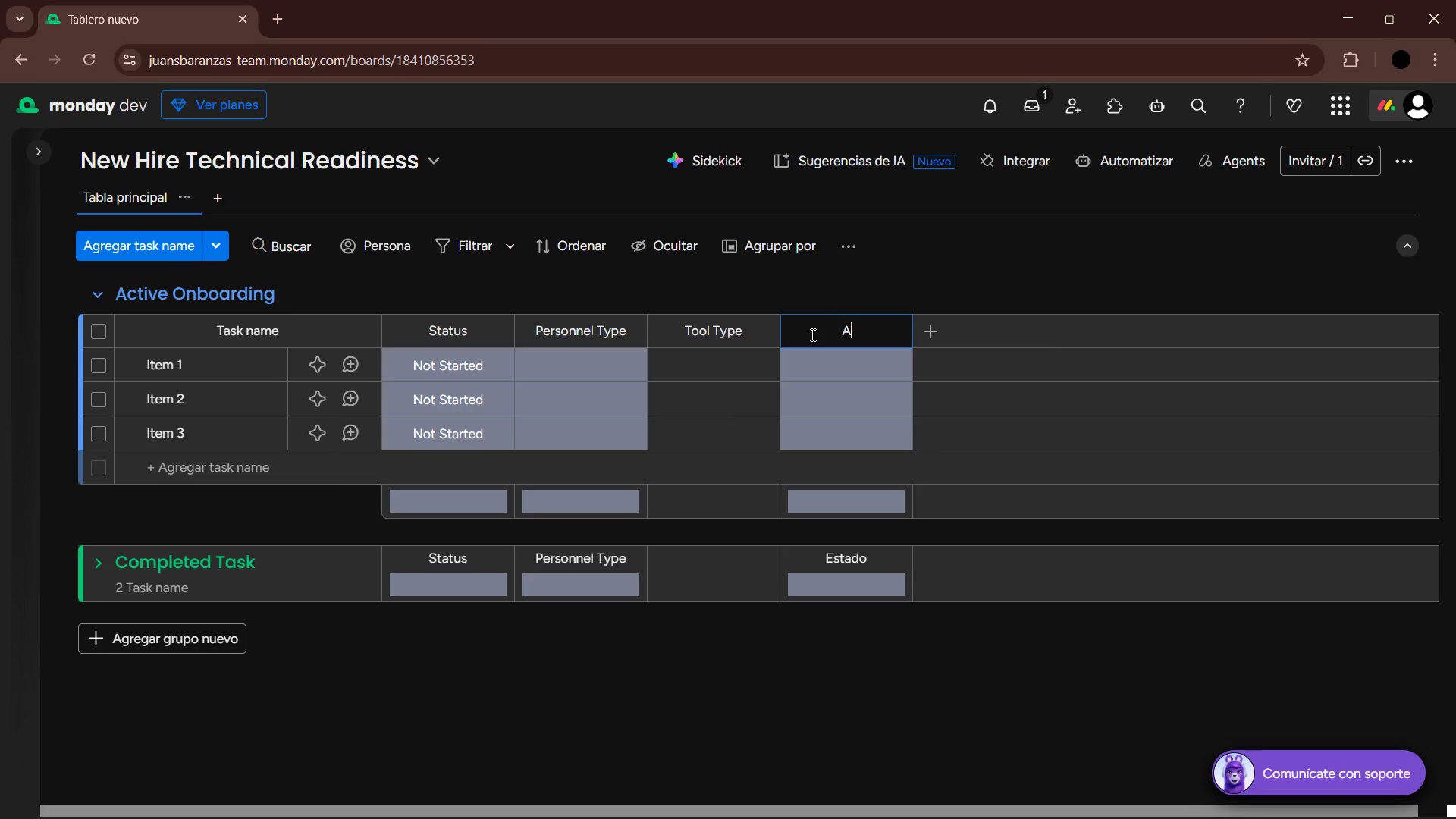 
wait(10.31)
 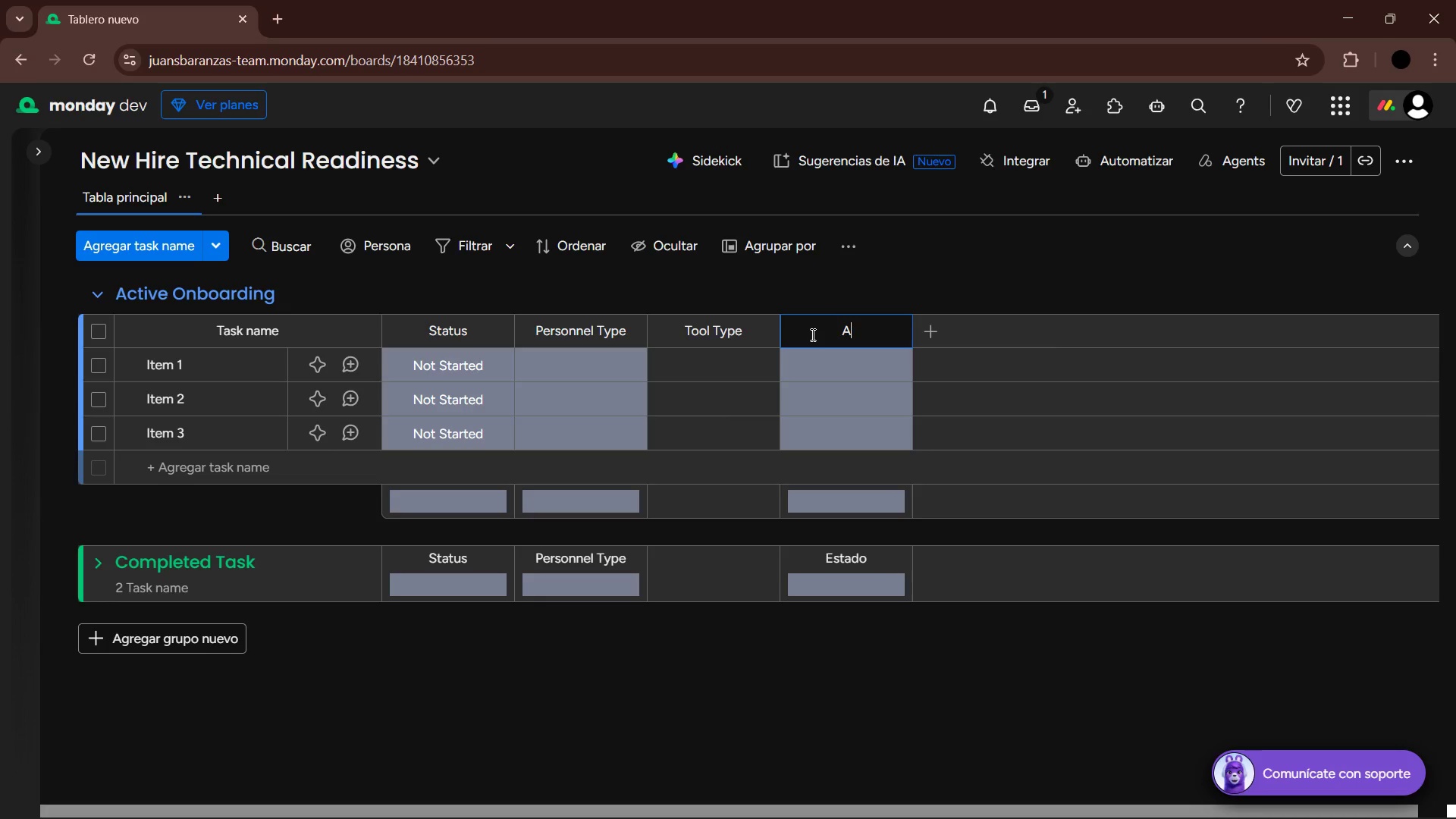 
type(cces ])
key(Backspace)
key(Backspace)
type(s Level Requiered)
 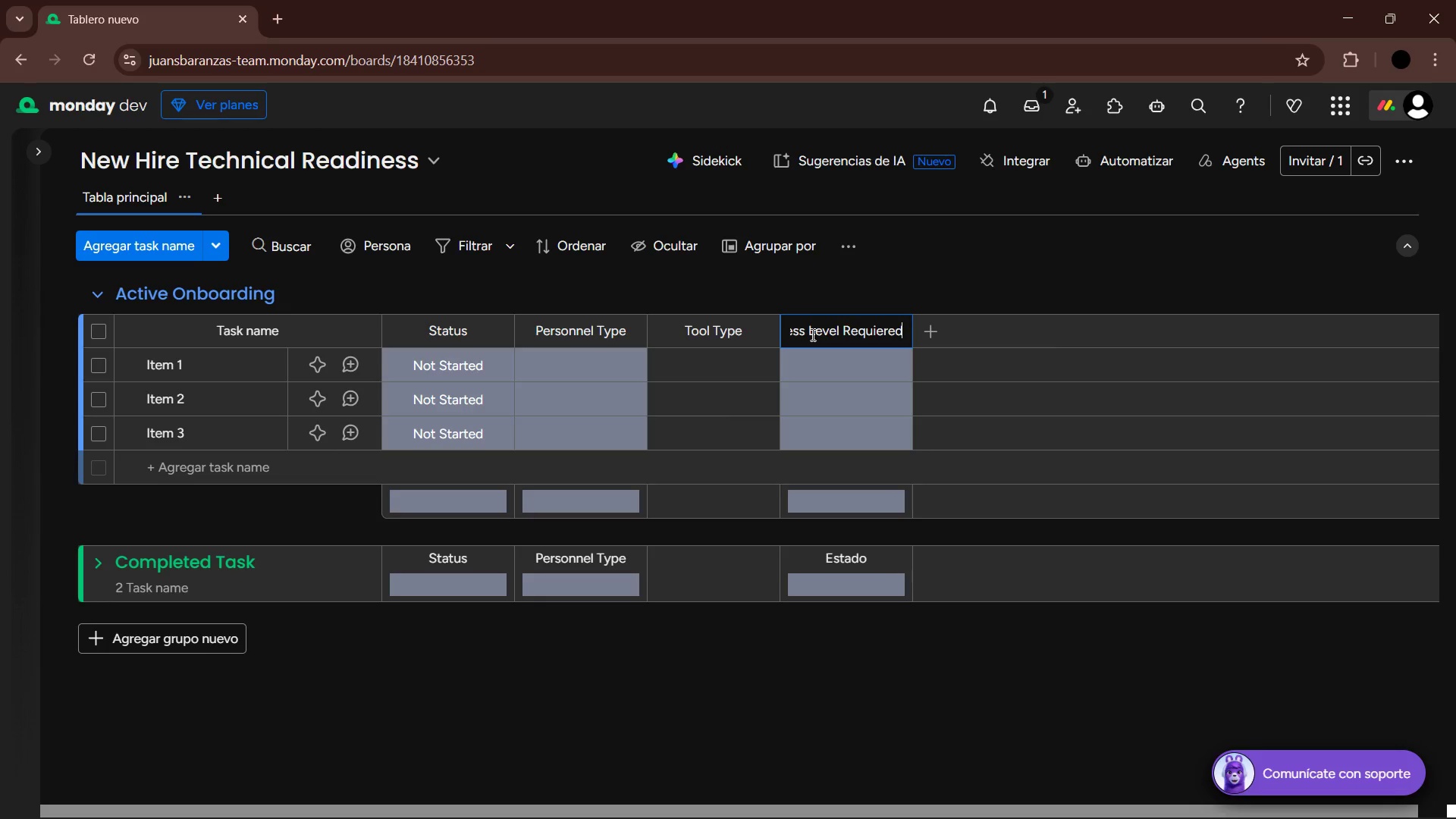 
key(Enter)
 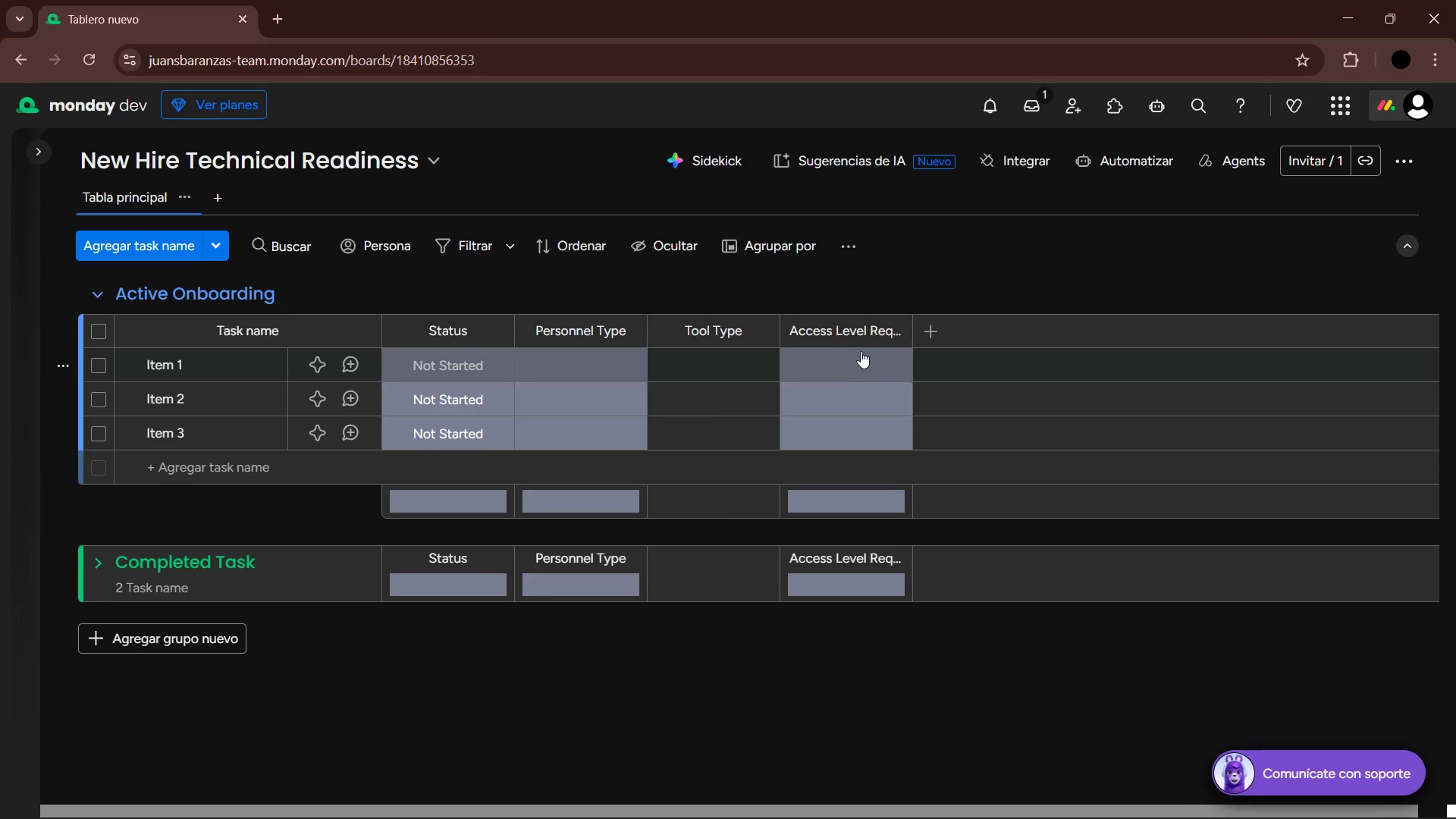 
left_click([864, 353])
 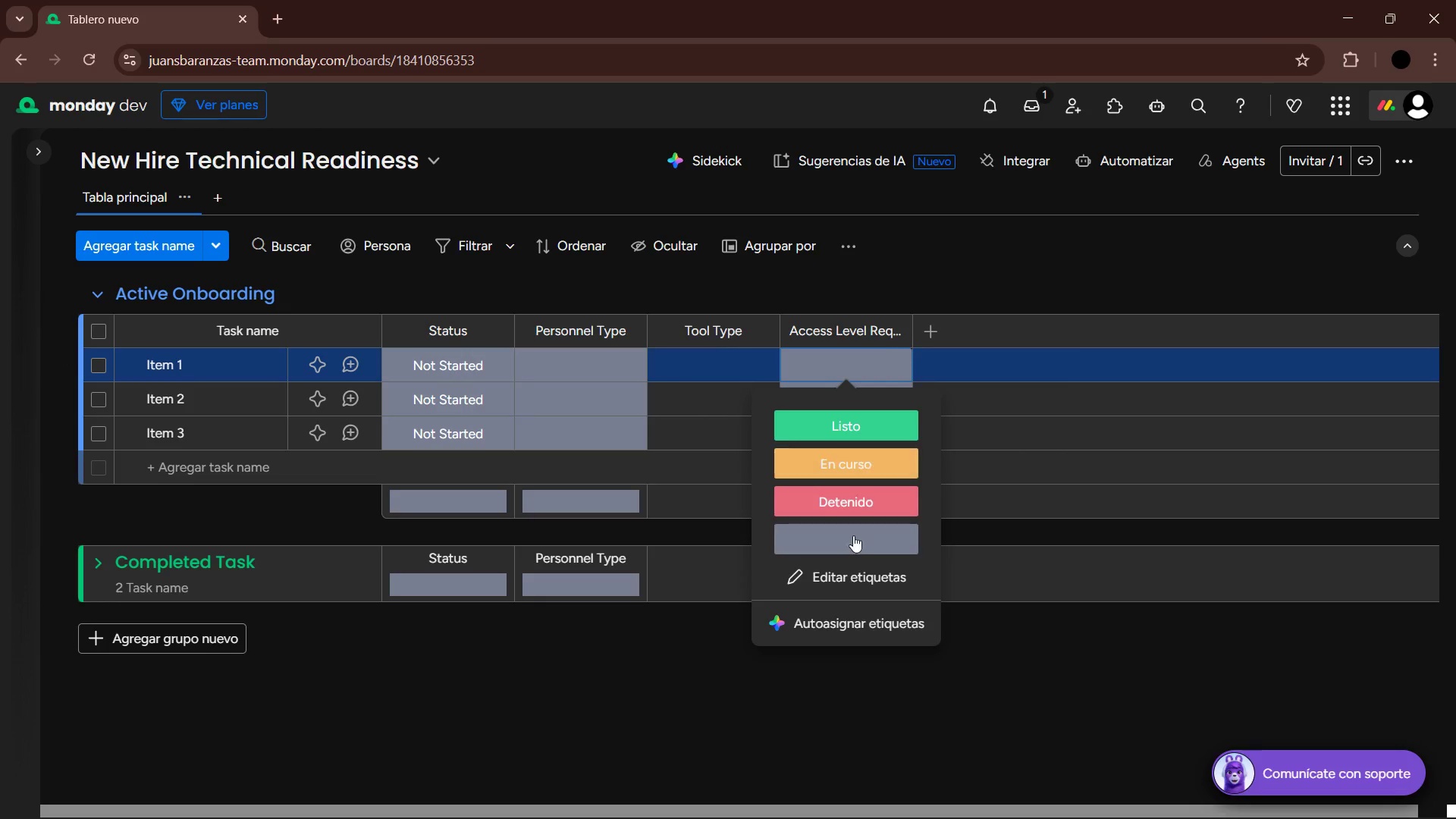 
left_click([852, 535])
 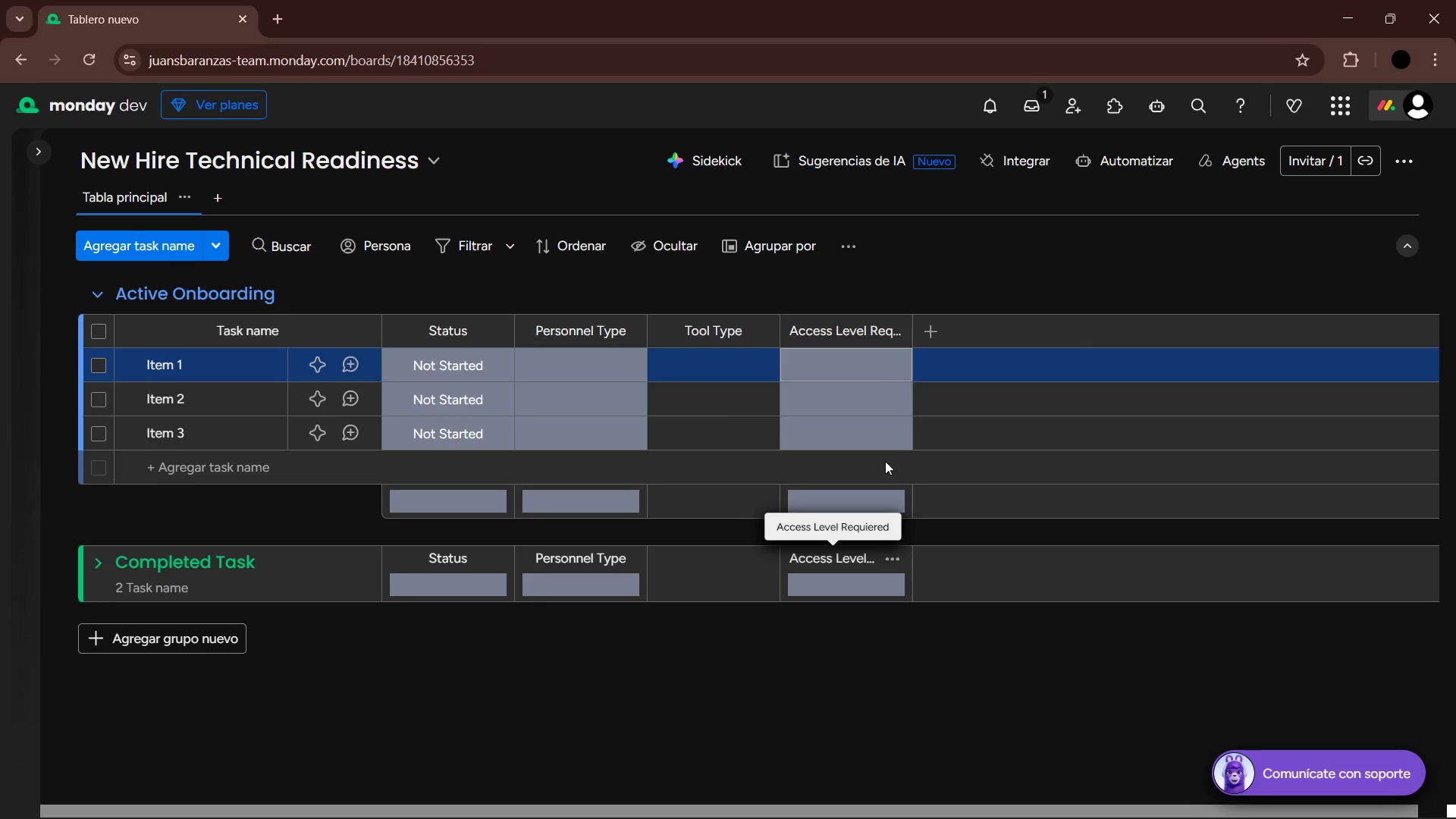 
left_click([868, 353])
 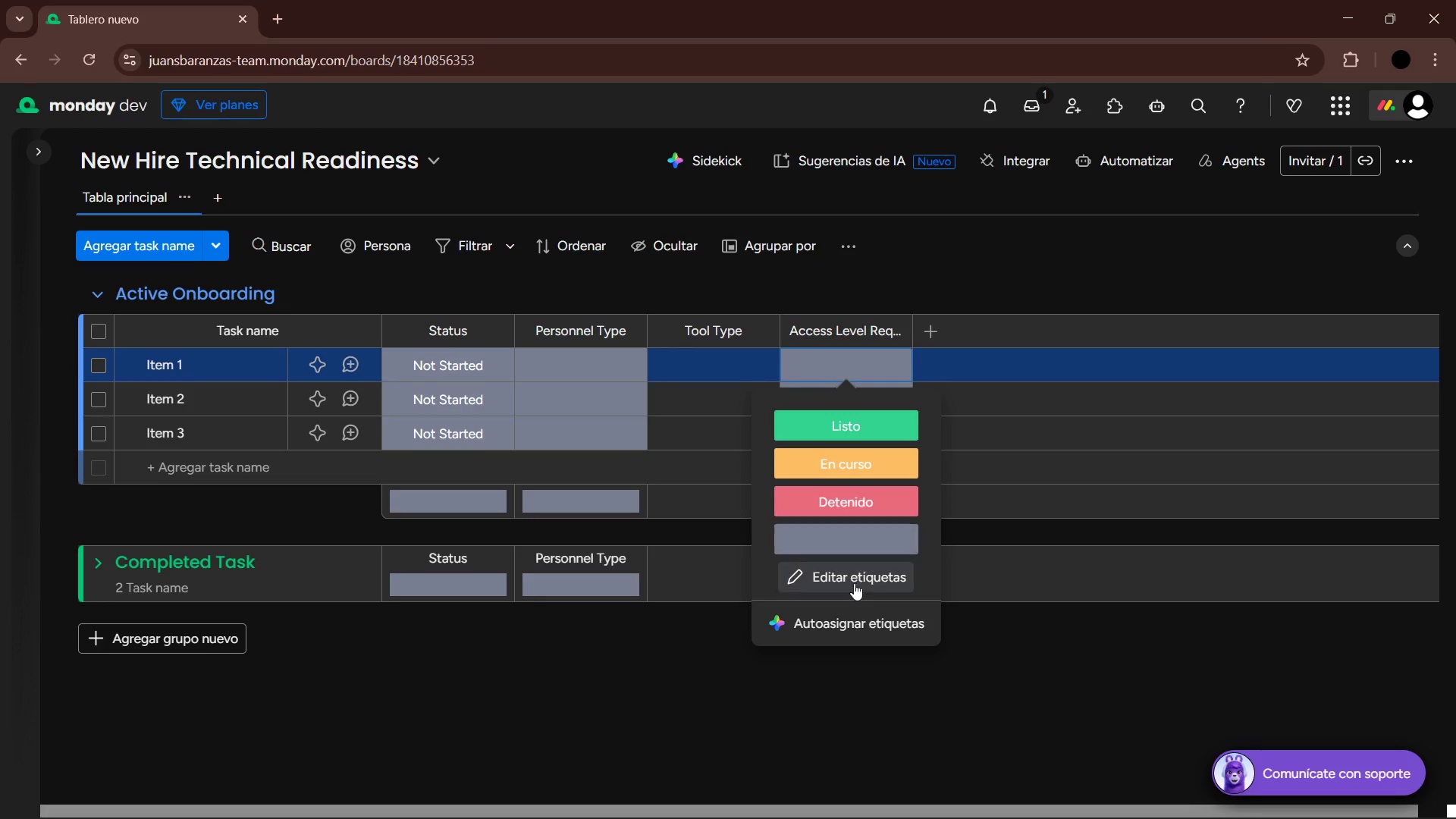 
left_click([852, 586])
 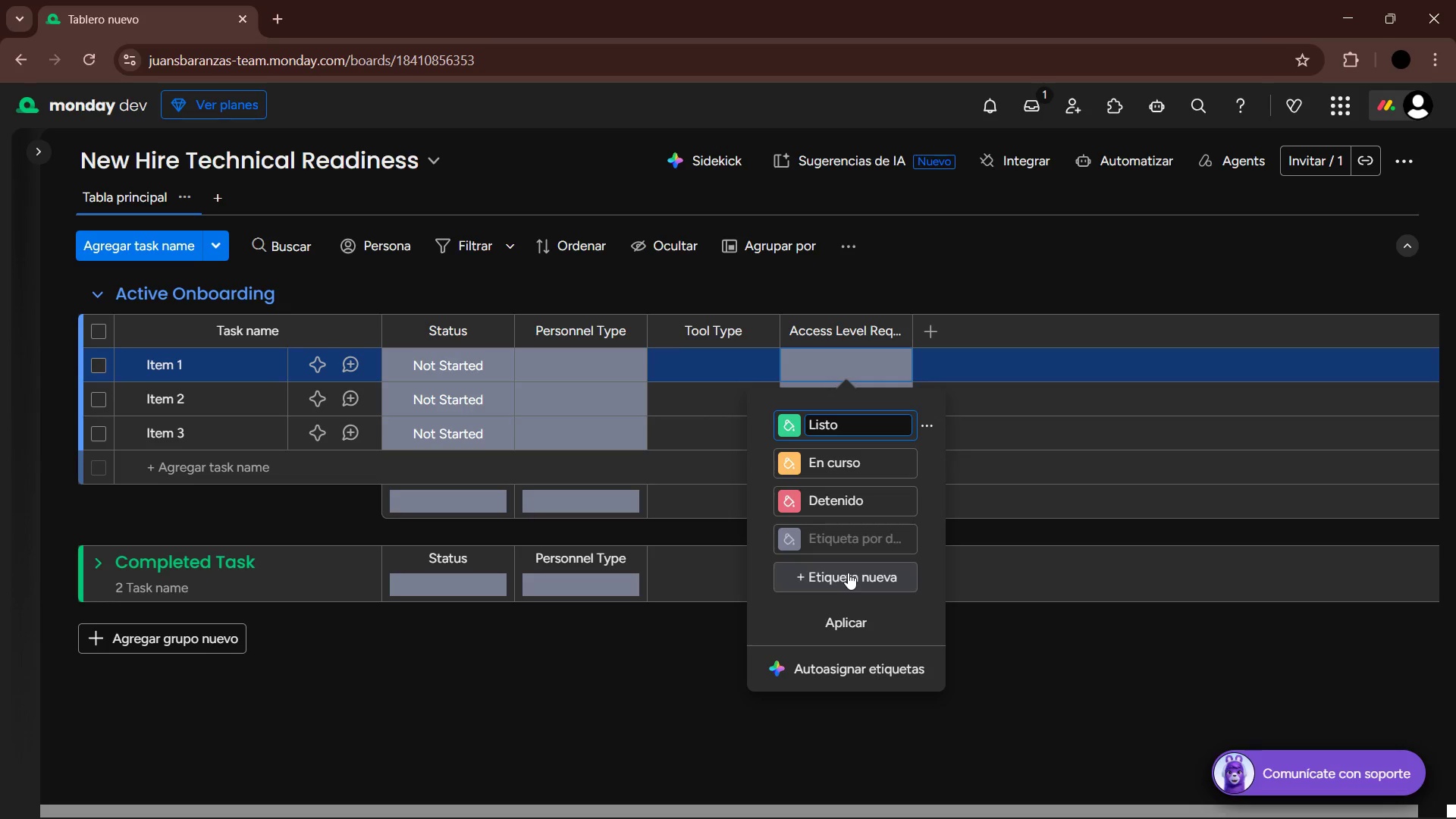 
left_click([849, 529])
 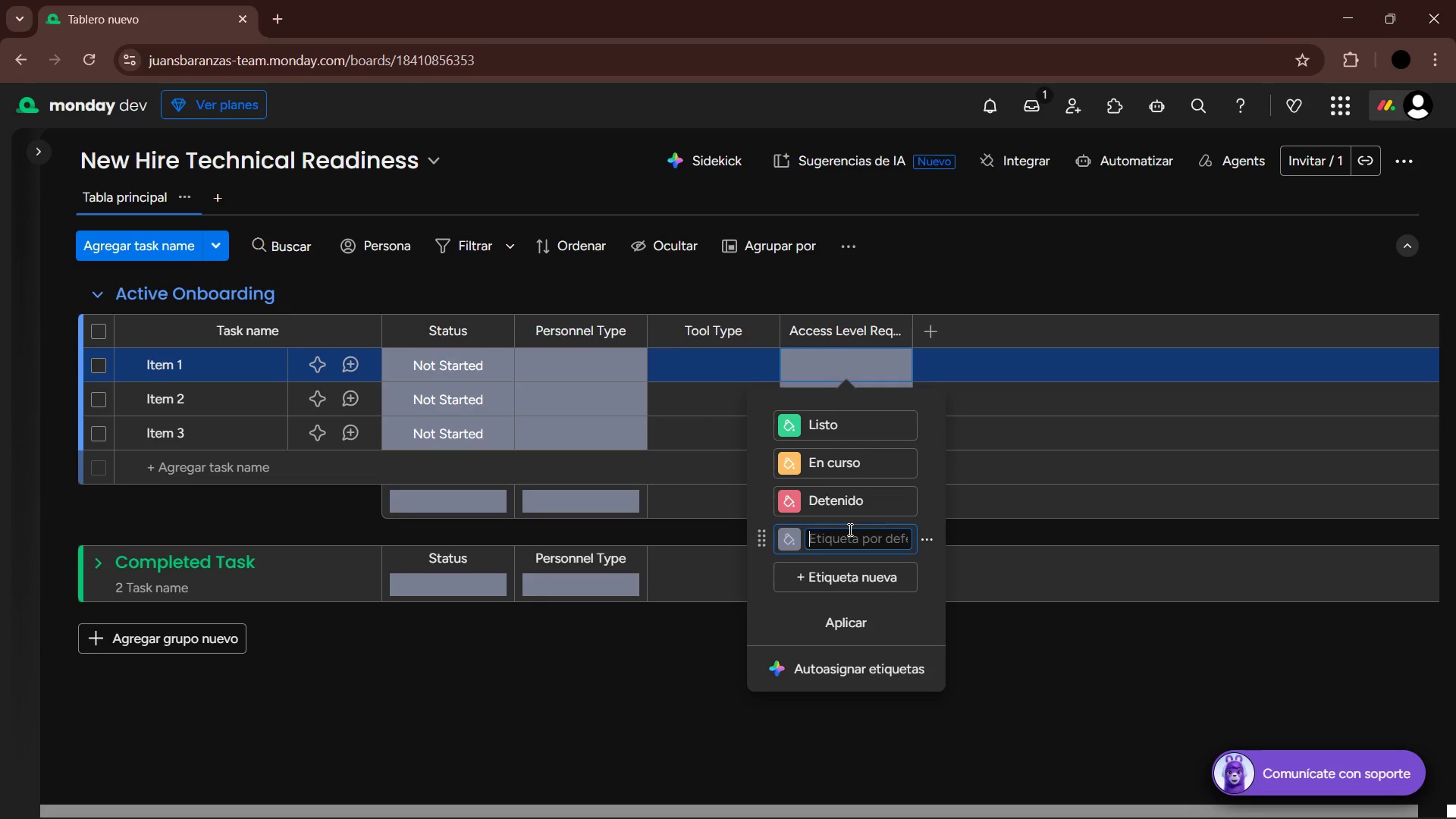 
type(s)
key(Backspace)
type(Standar)
 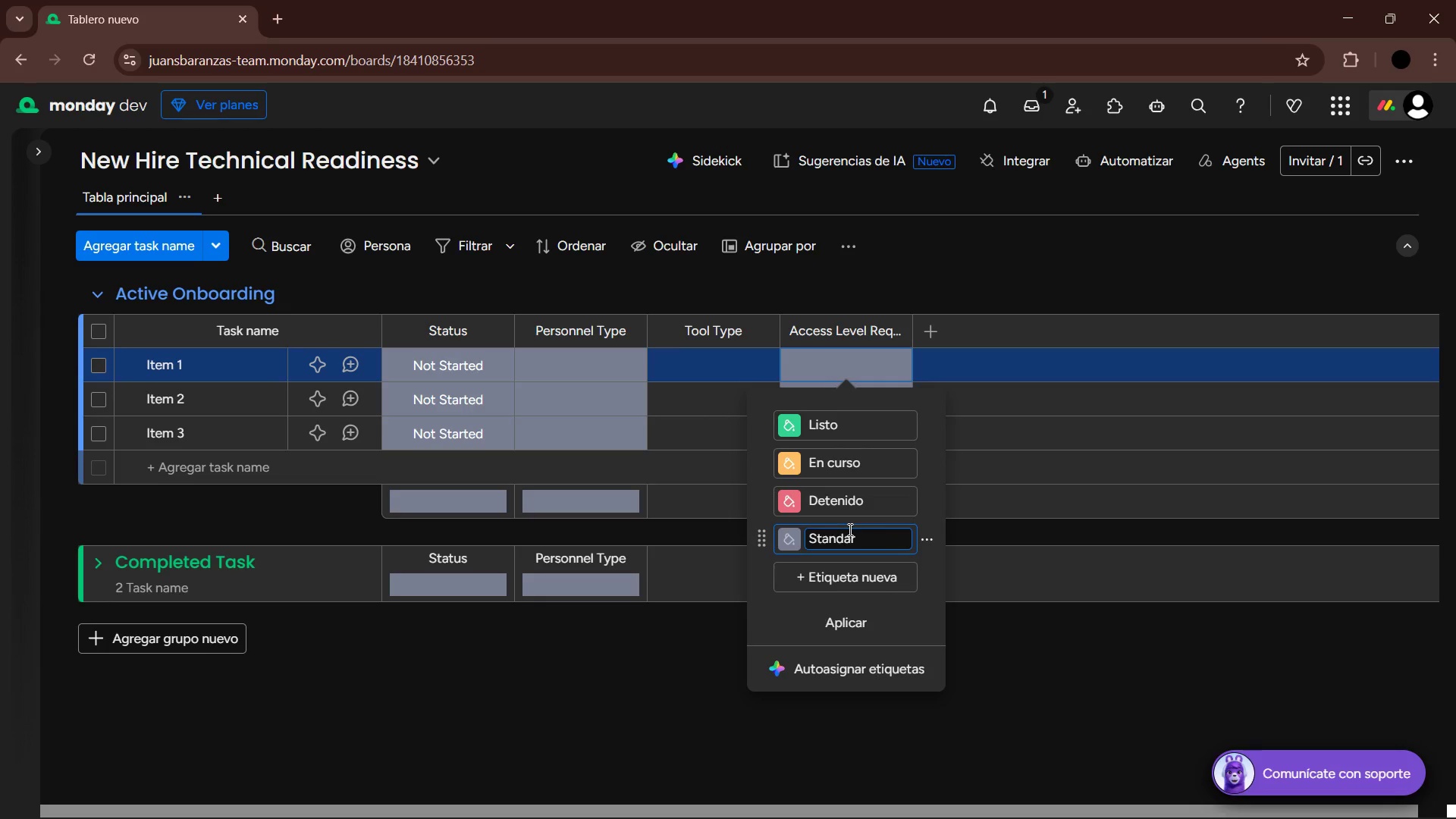 
key(D)
 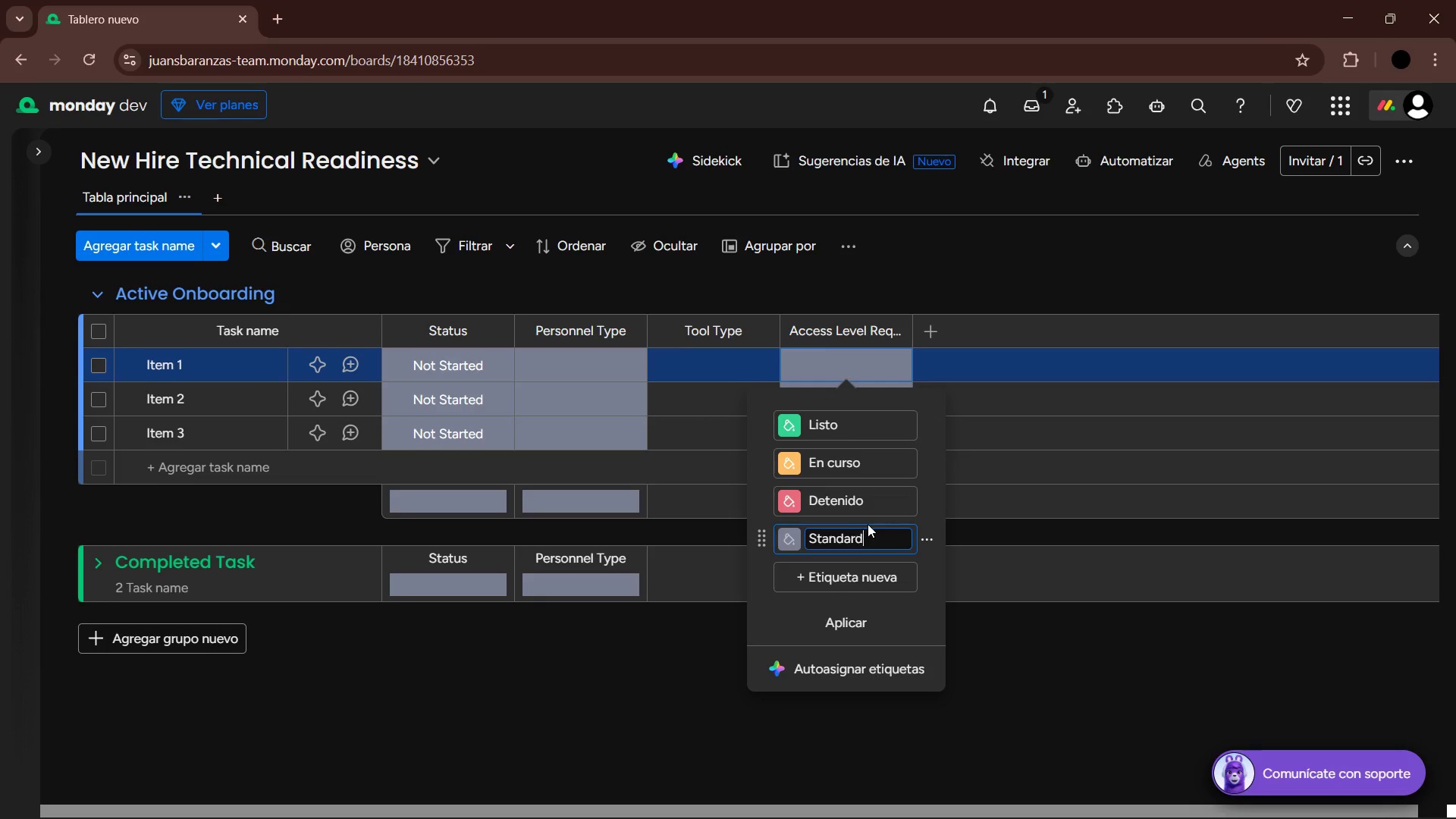 
left_click([865, 505])
 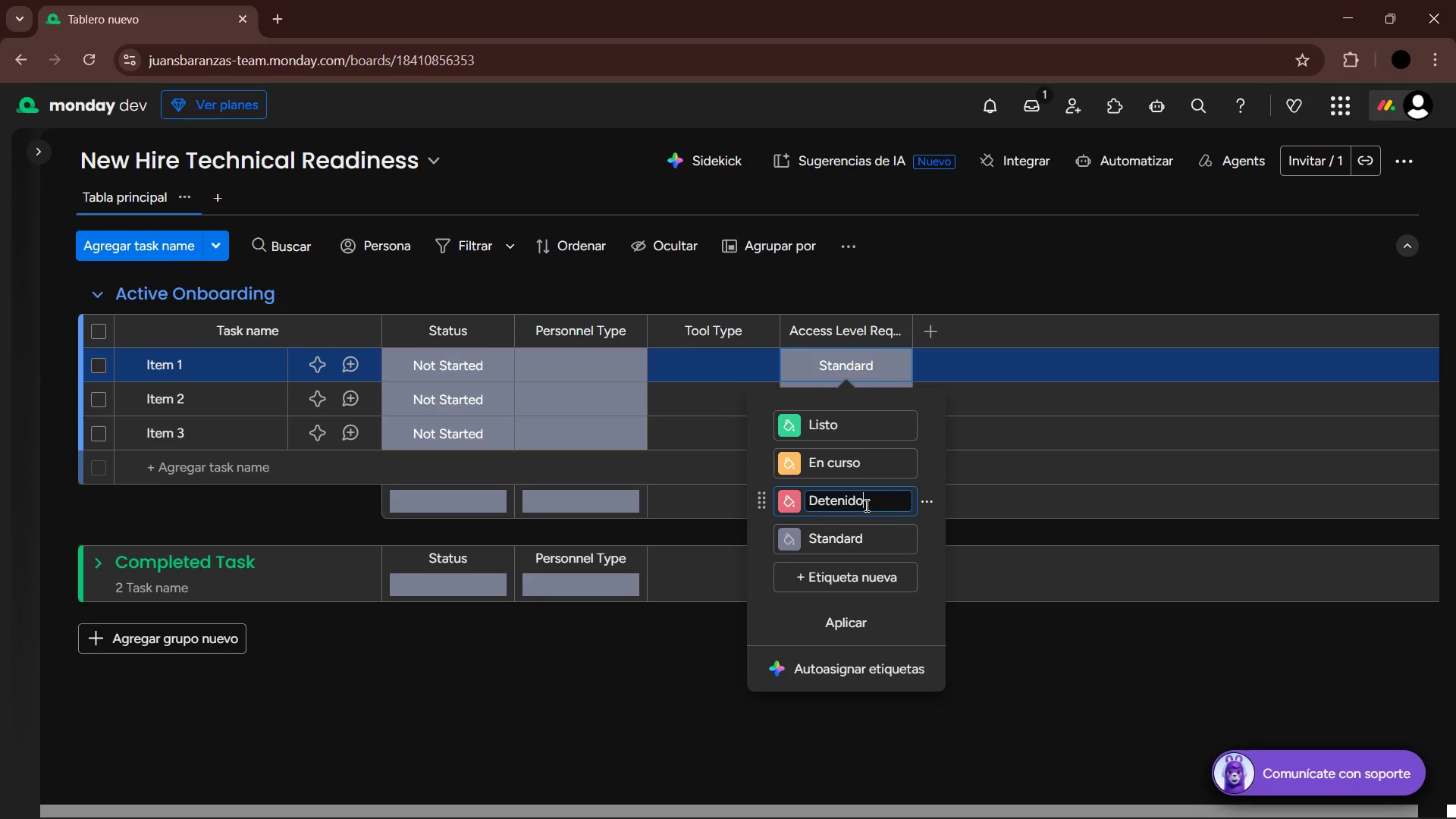 
left_click_drag(start_coordinate=[868, 501], to_coordinate=[806, 500])
 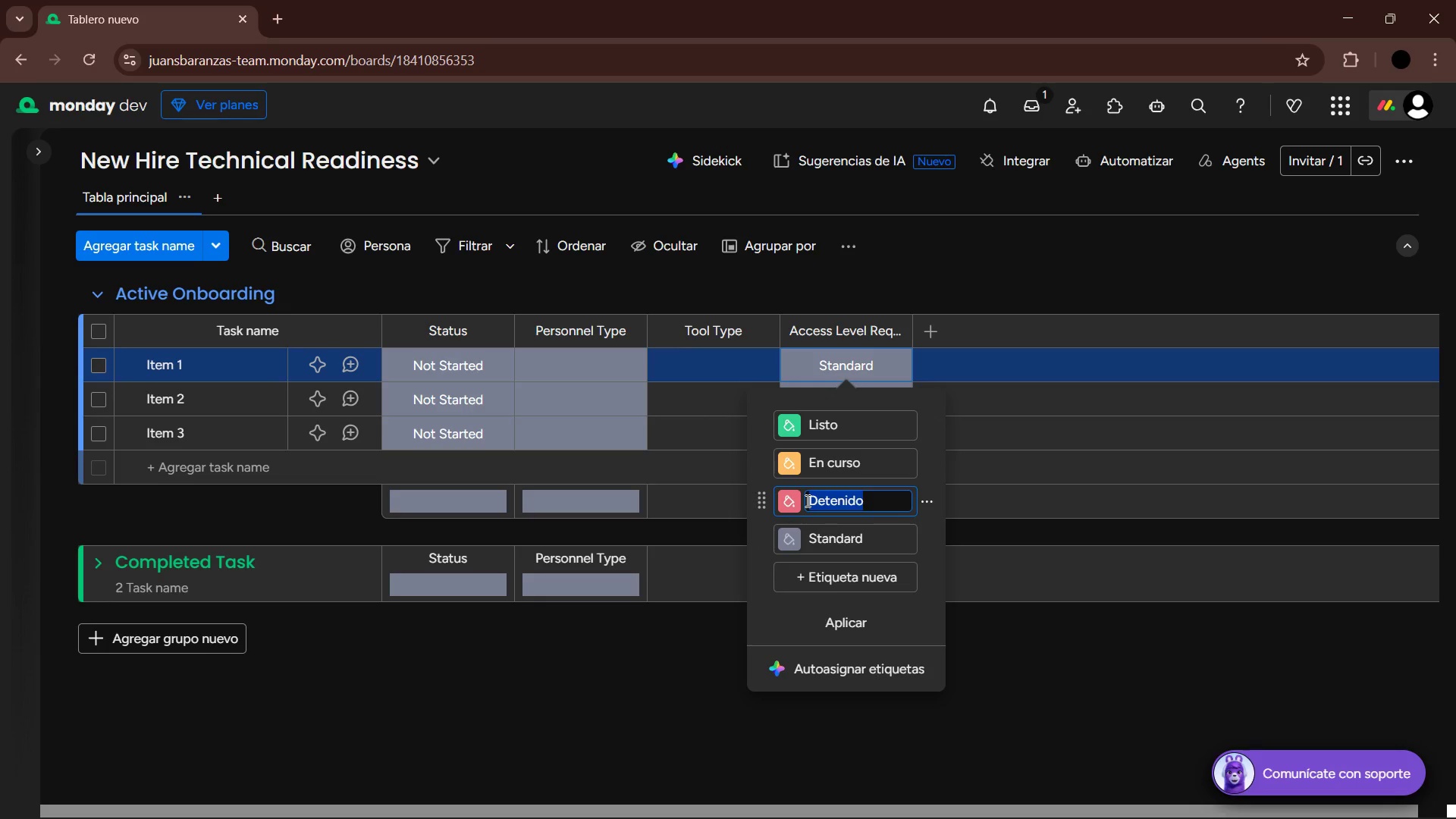 
type(Read Onlk)
key(Backspace)
type(y)
 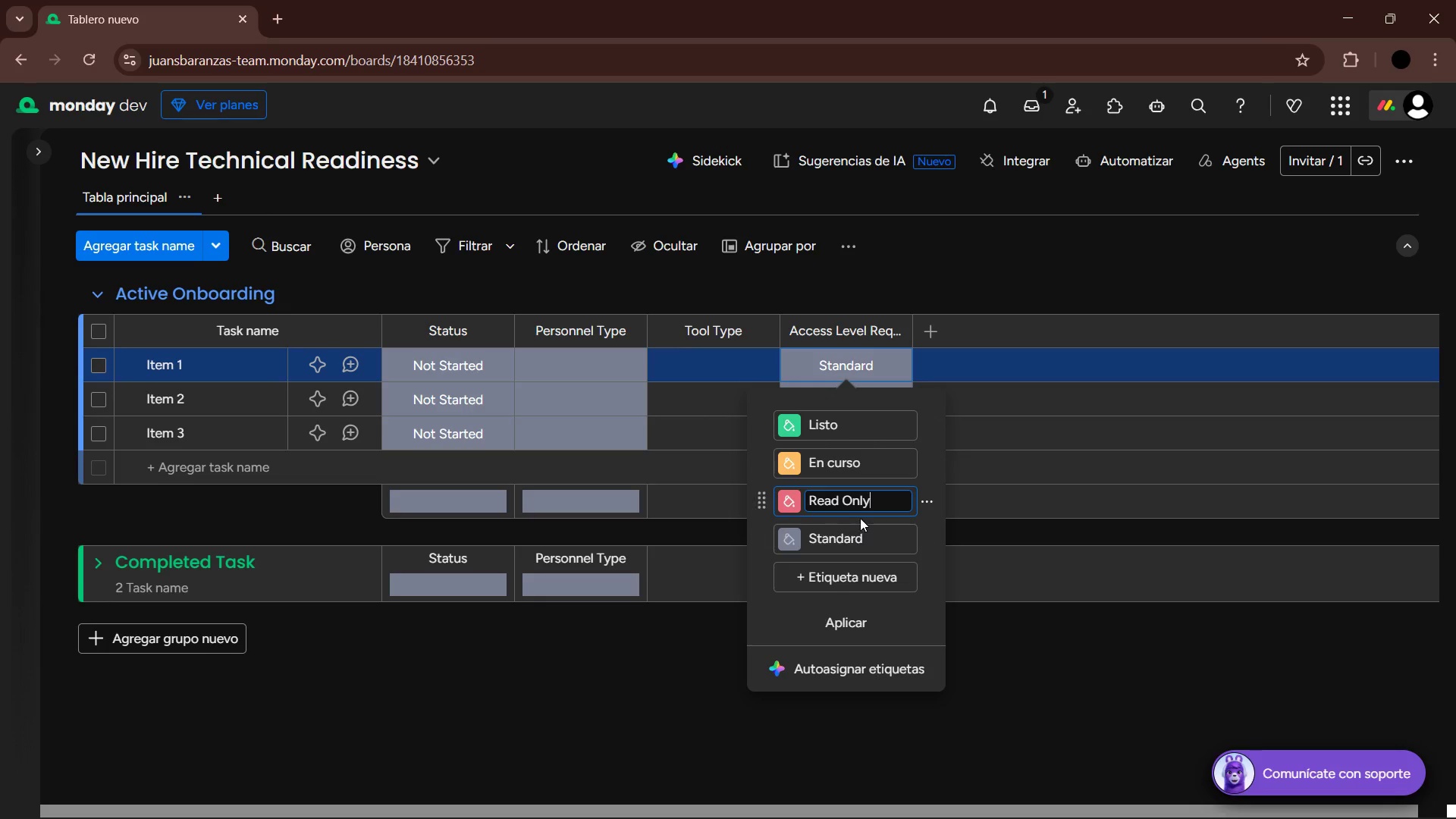 
wait(7.27)
 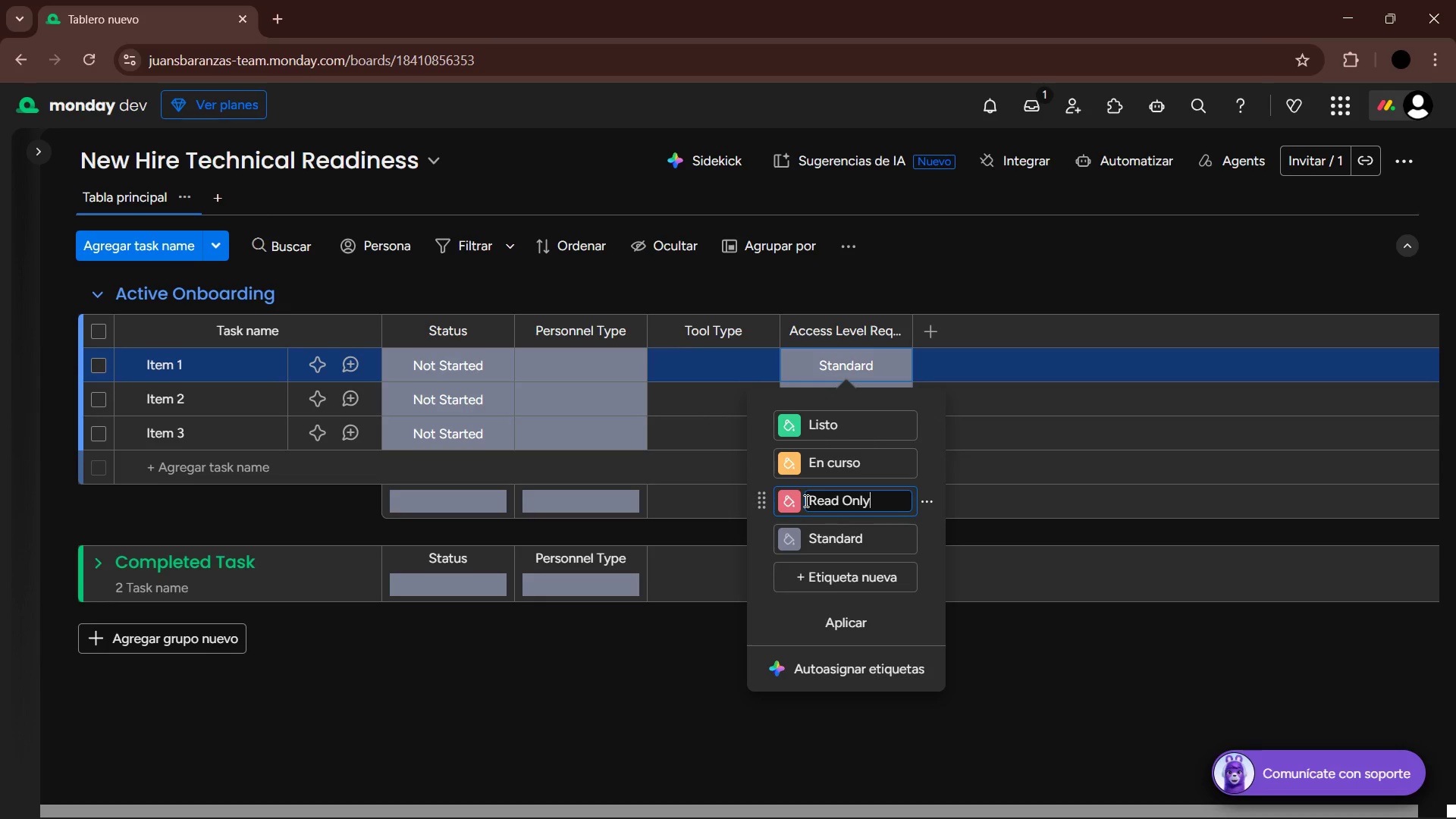 
left_click([858, 460])
 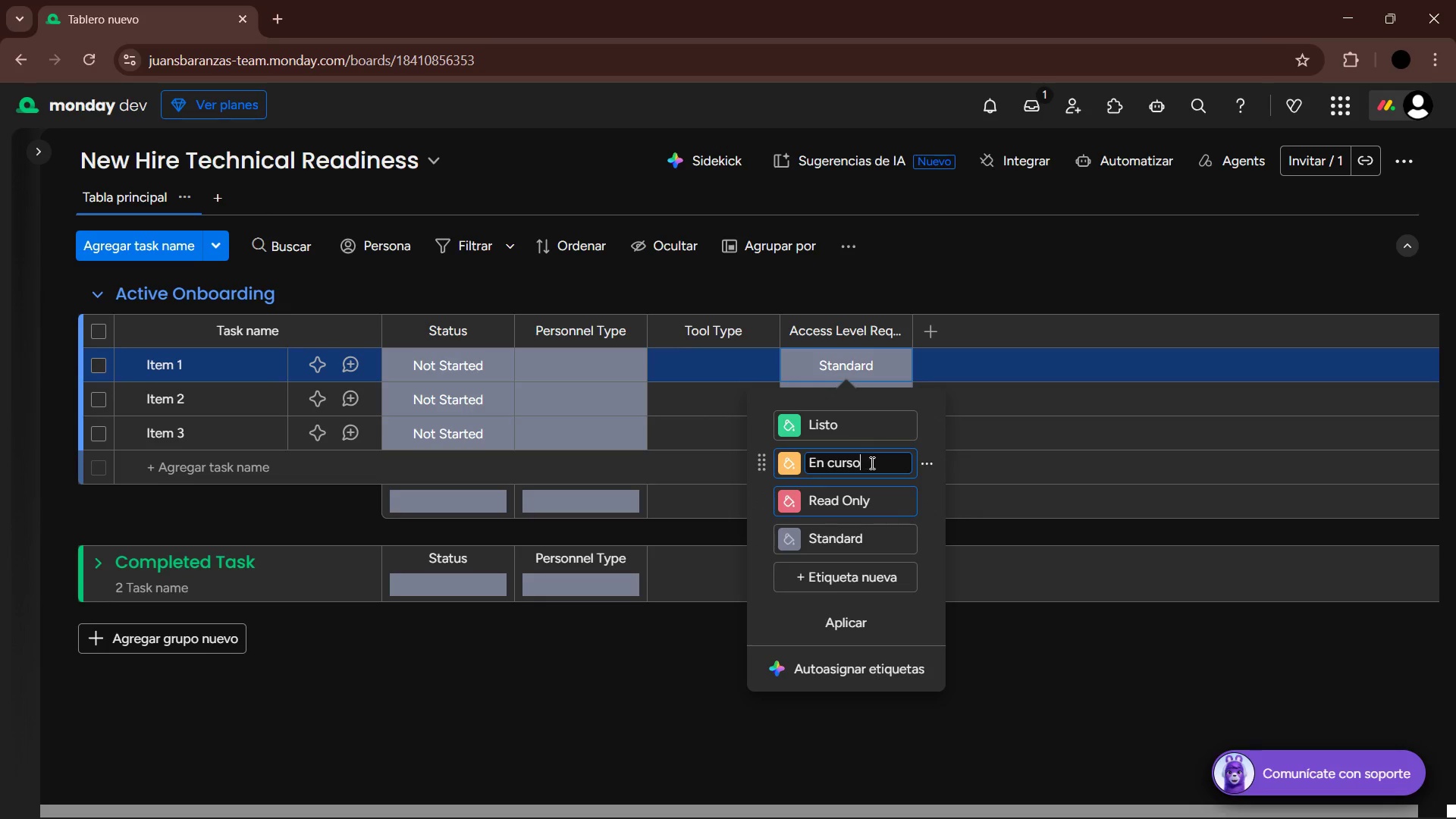 
left_click_drag(start_coordinate=[871, 463], to_coordinate=[802, 456])
 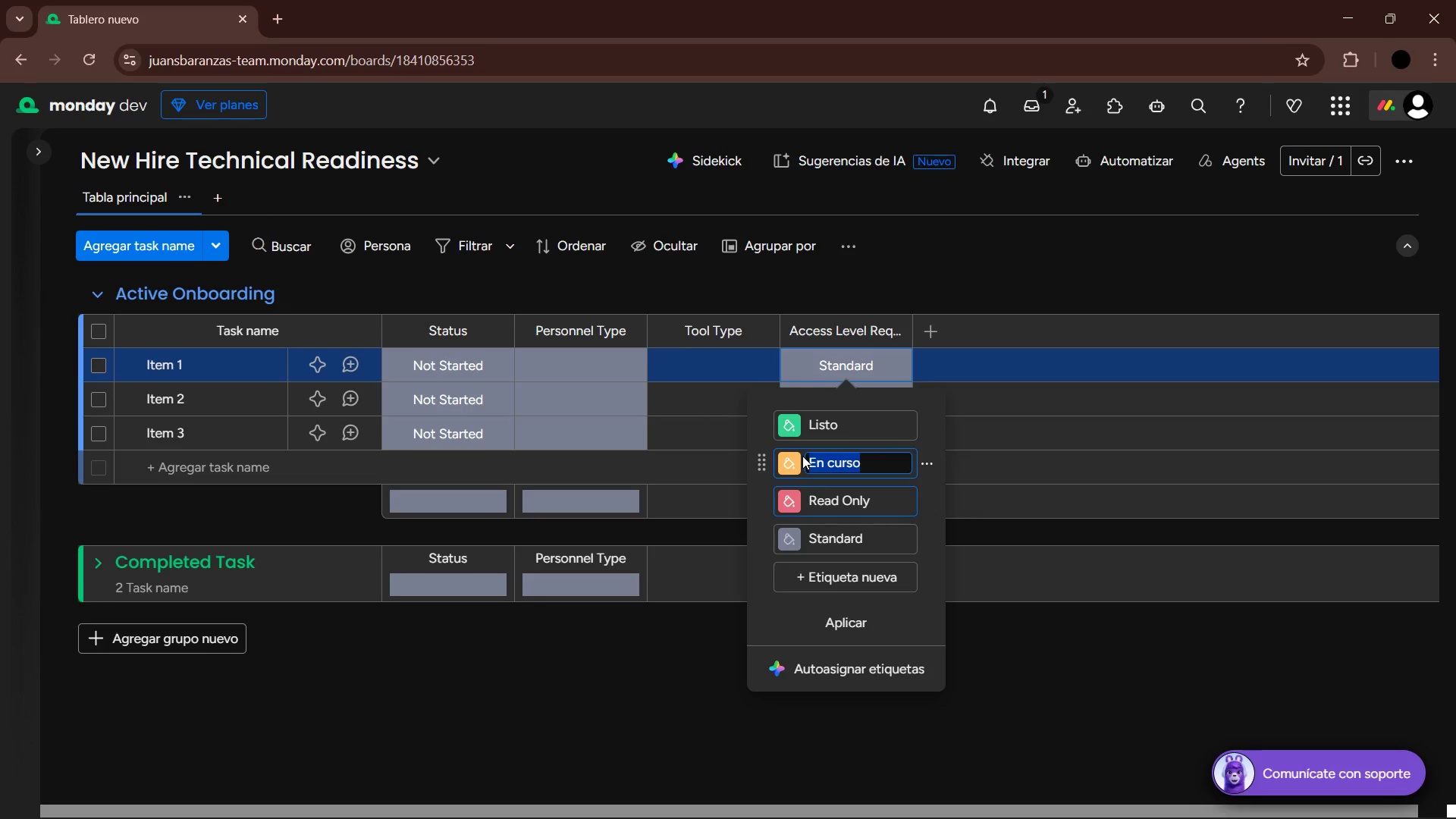 
type(Admin)
 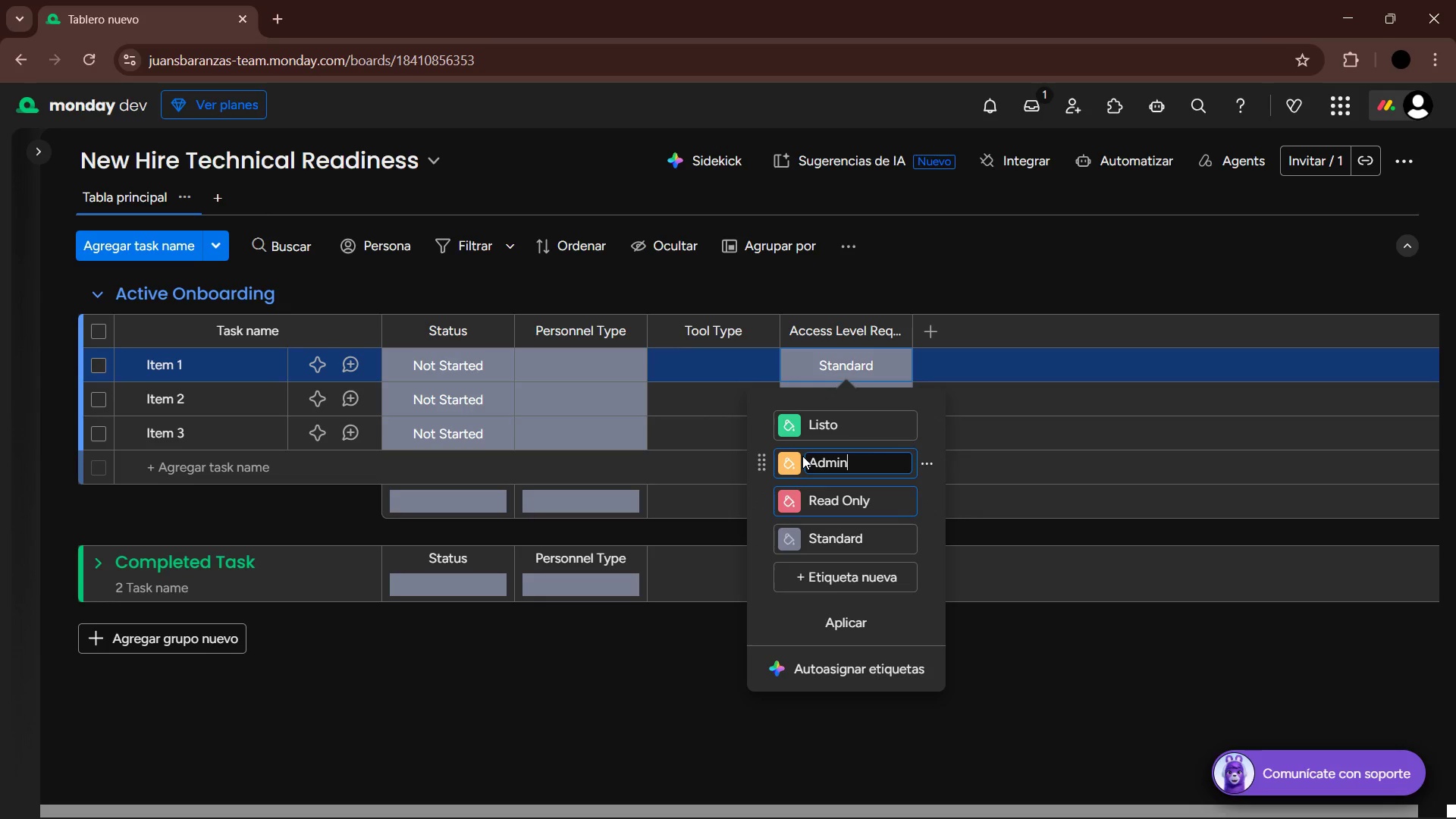 
key(Enter)
 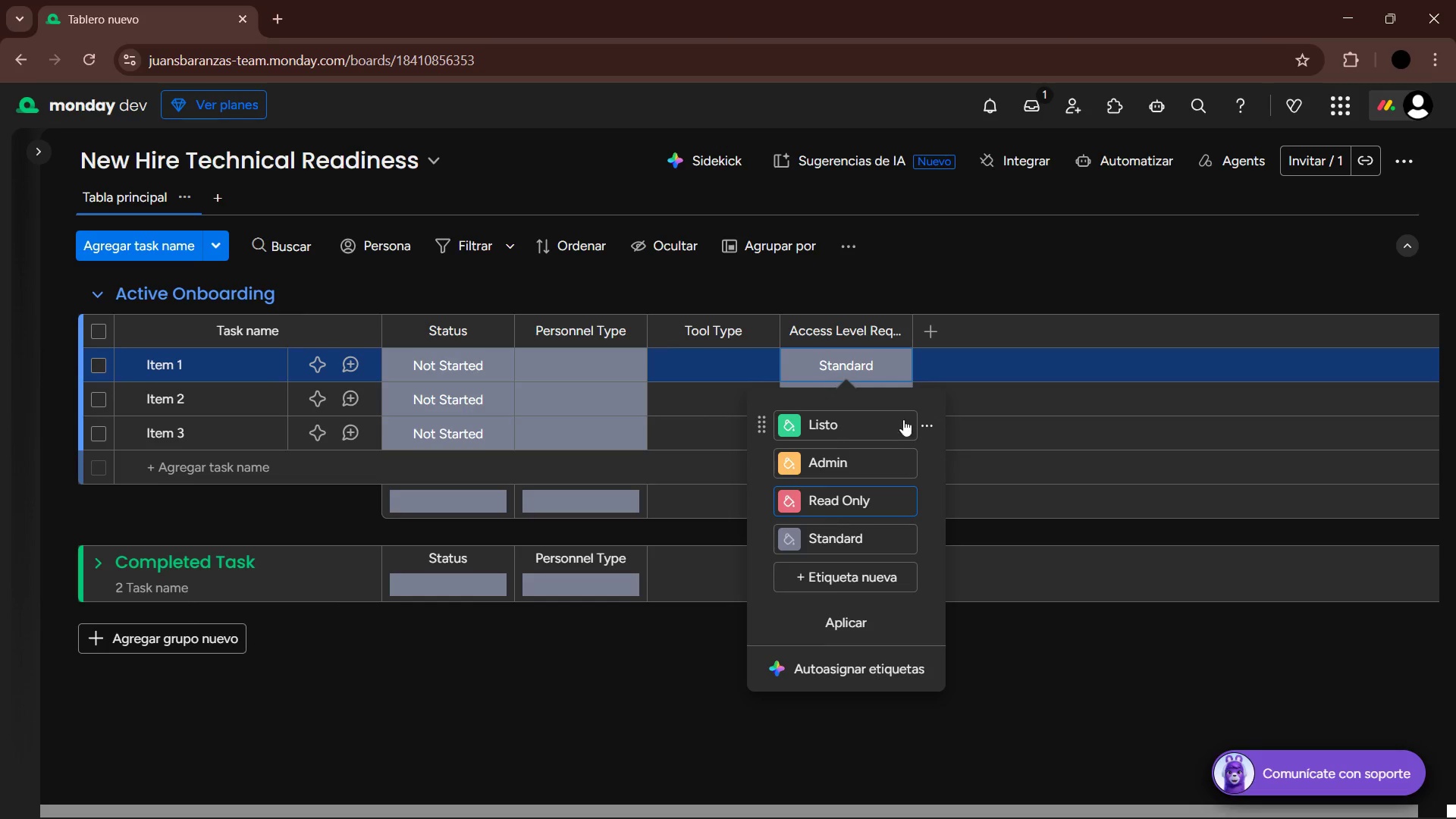 
left_click([924, 424])
 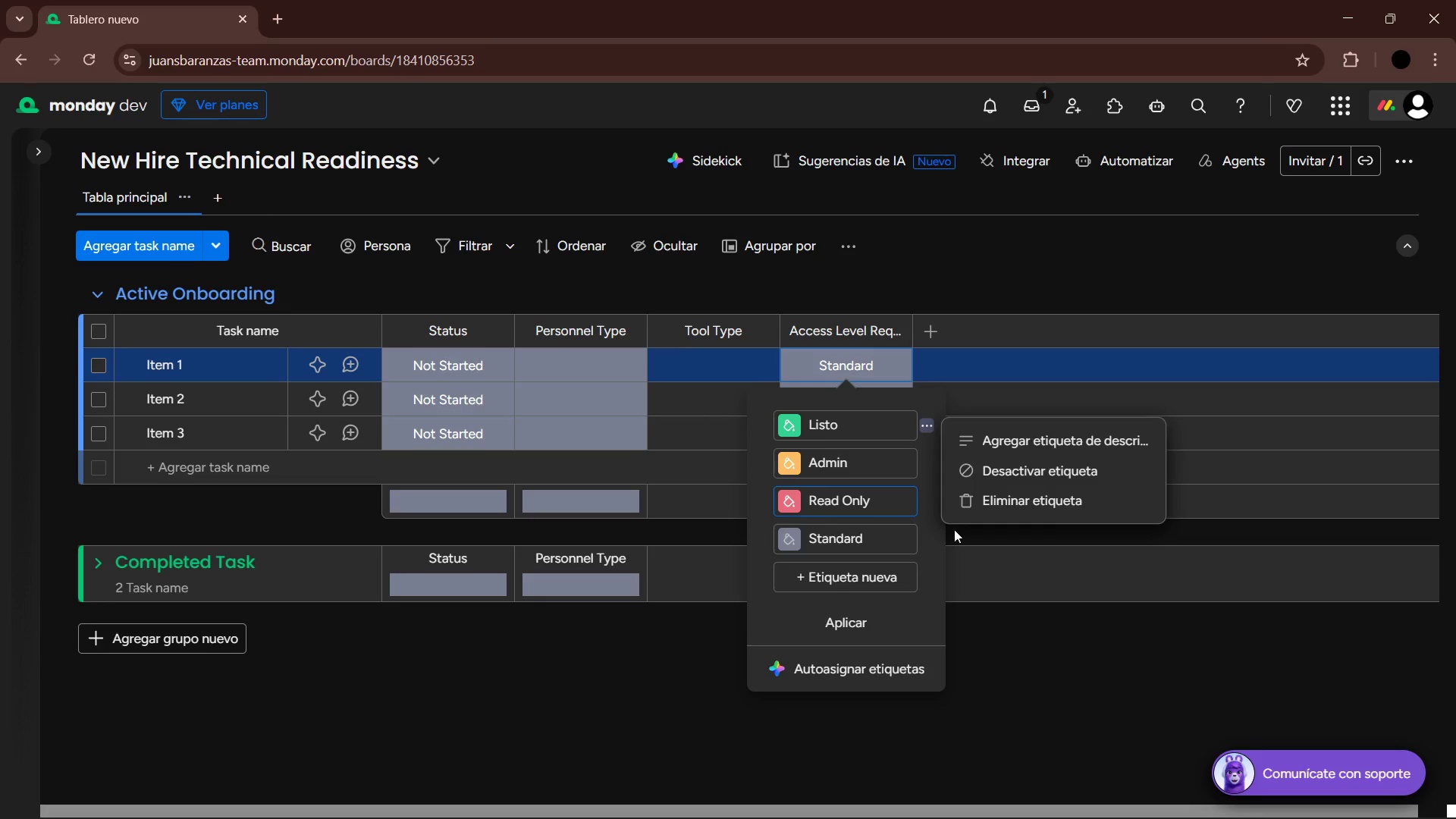 
left_click([975, 488])
 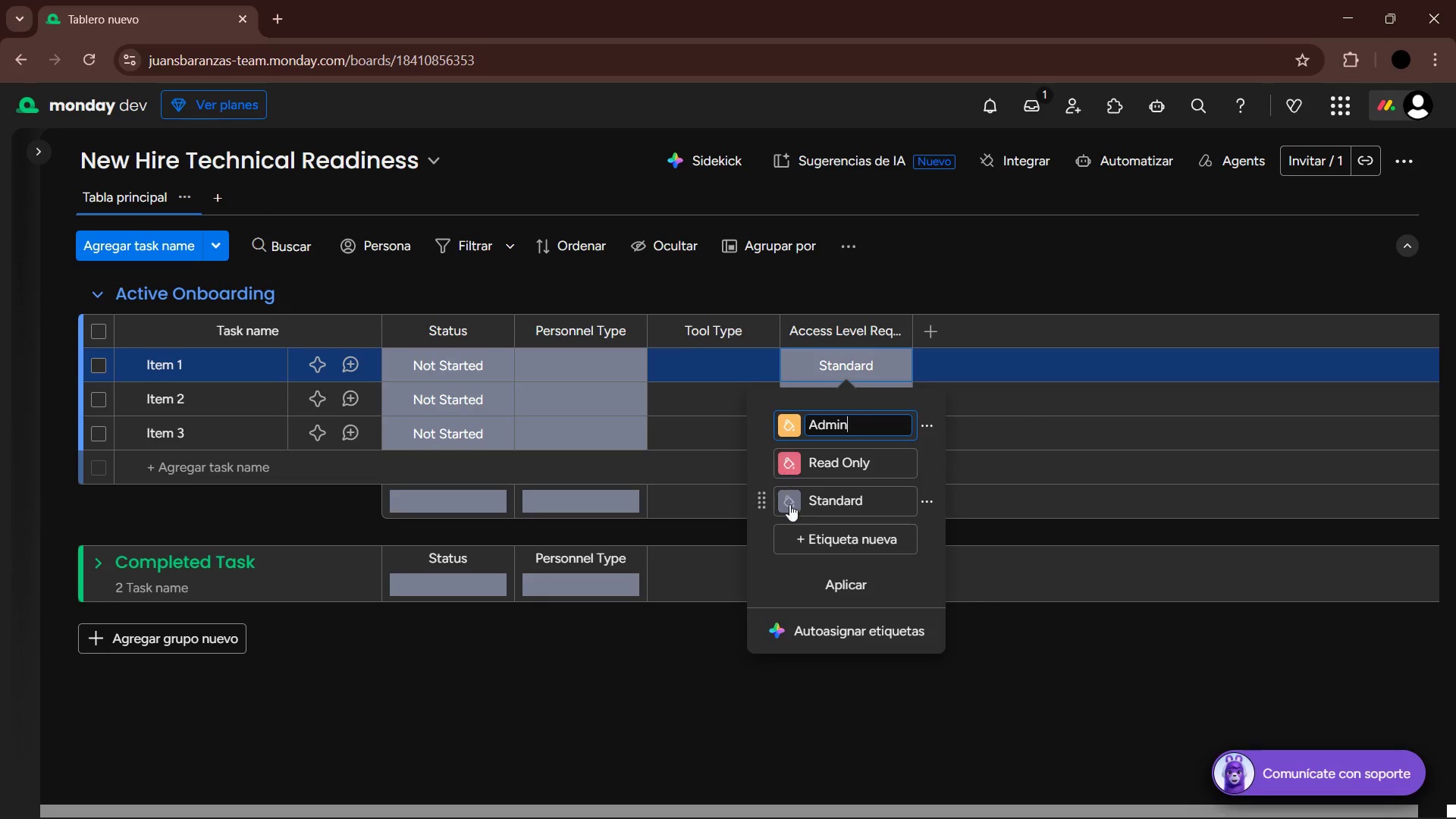 
left_click([788, 461])
 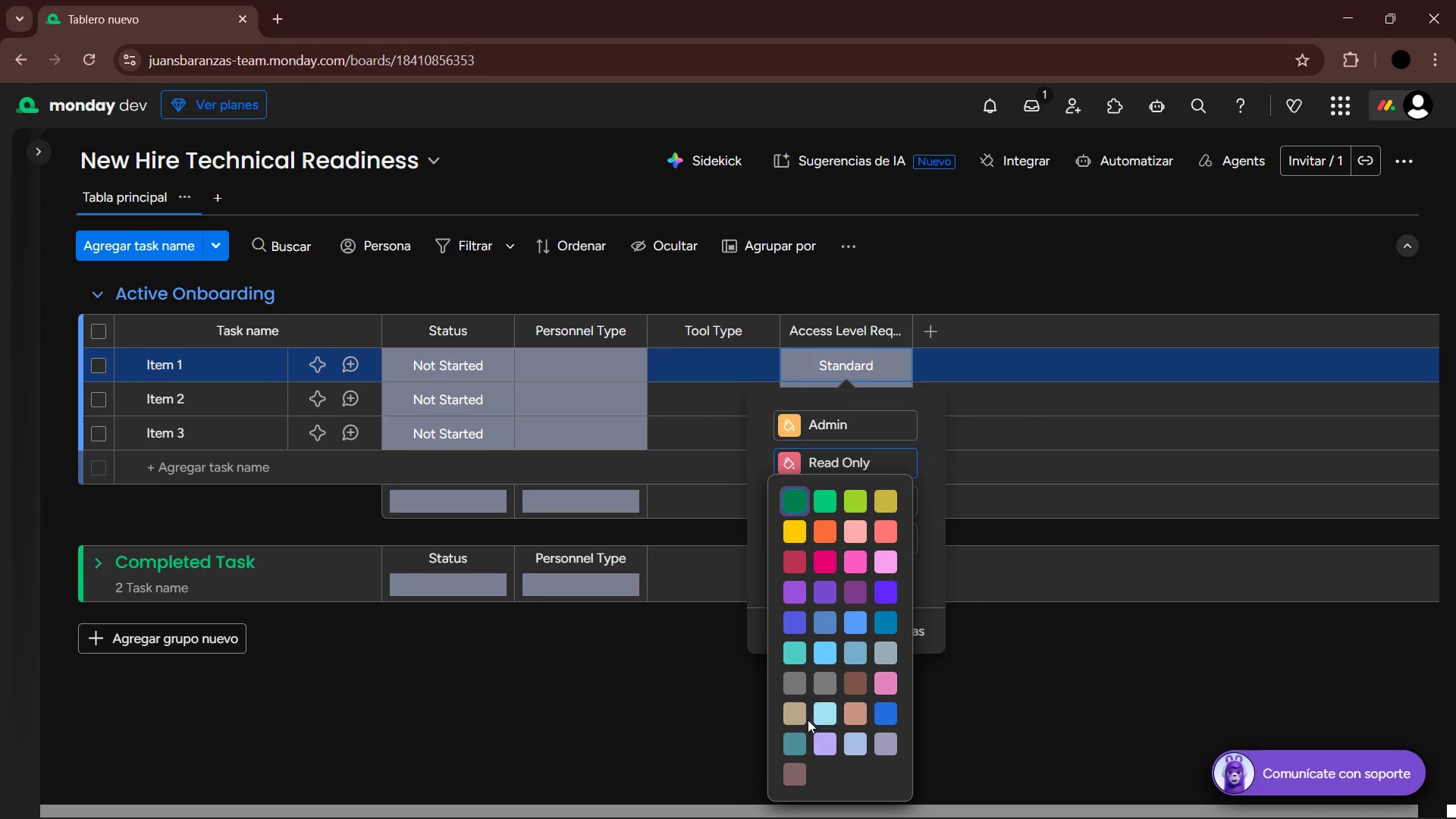 
left_click([801, 718])
 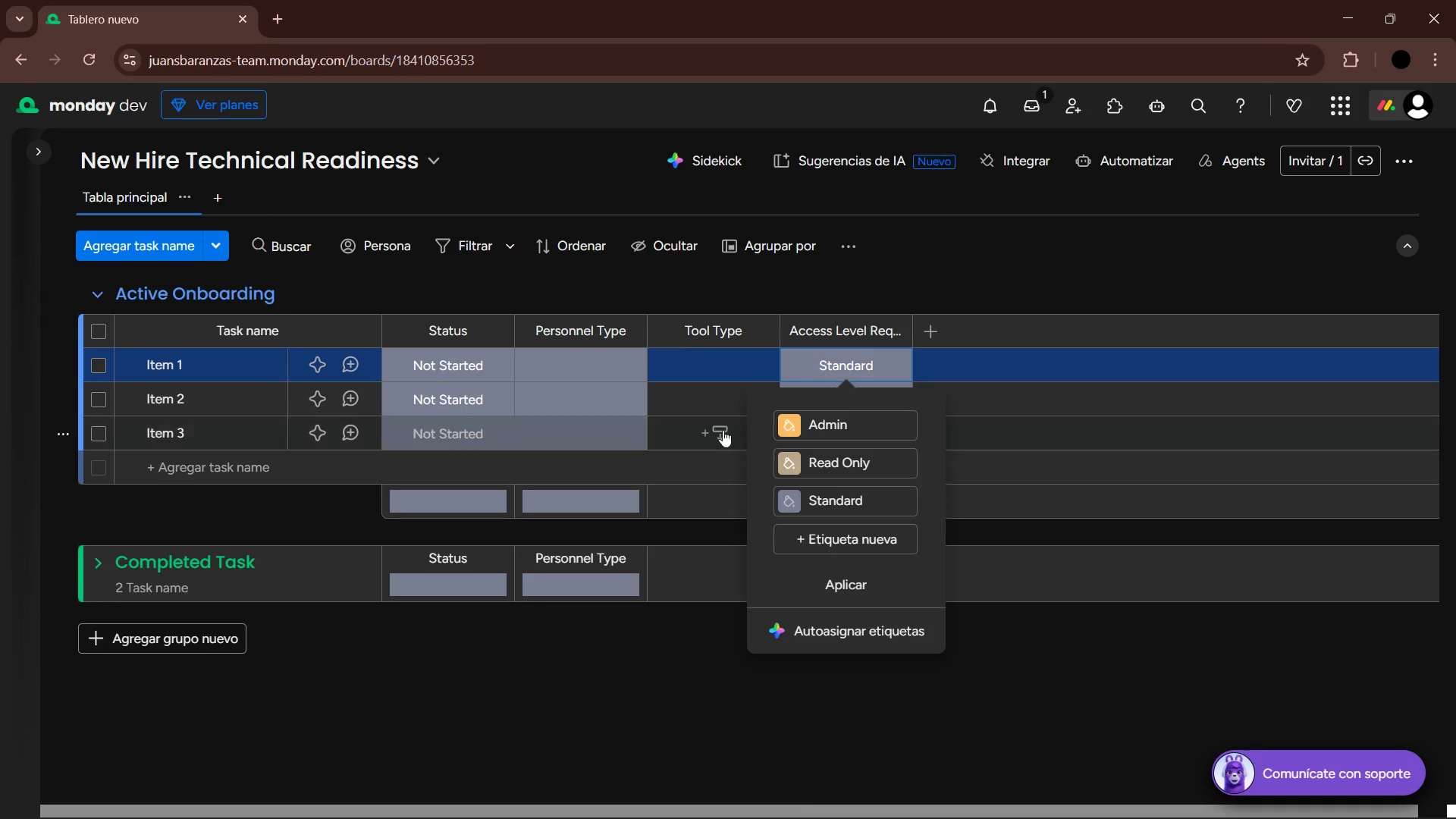 
left_click([715, 423])
 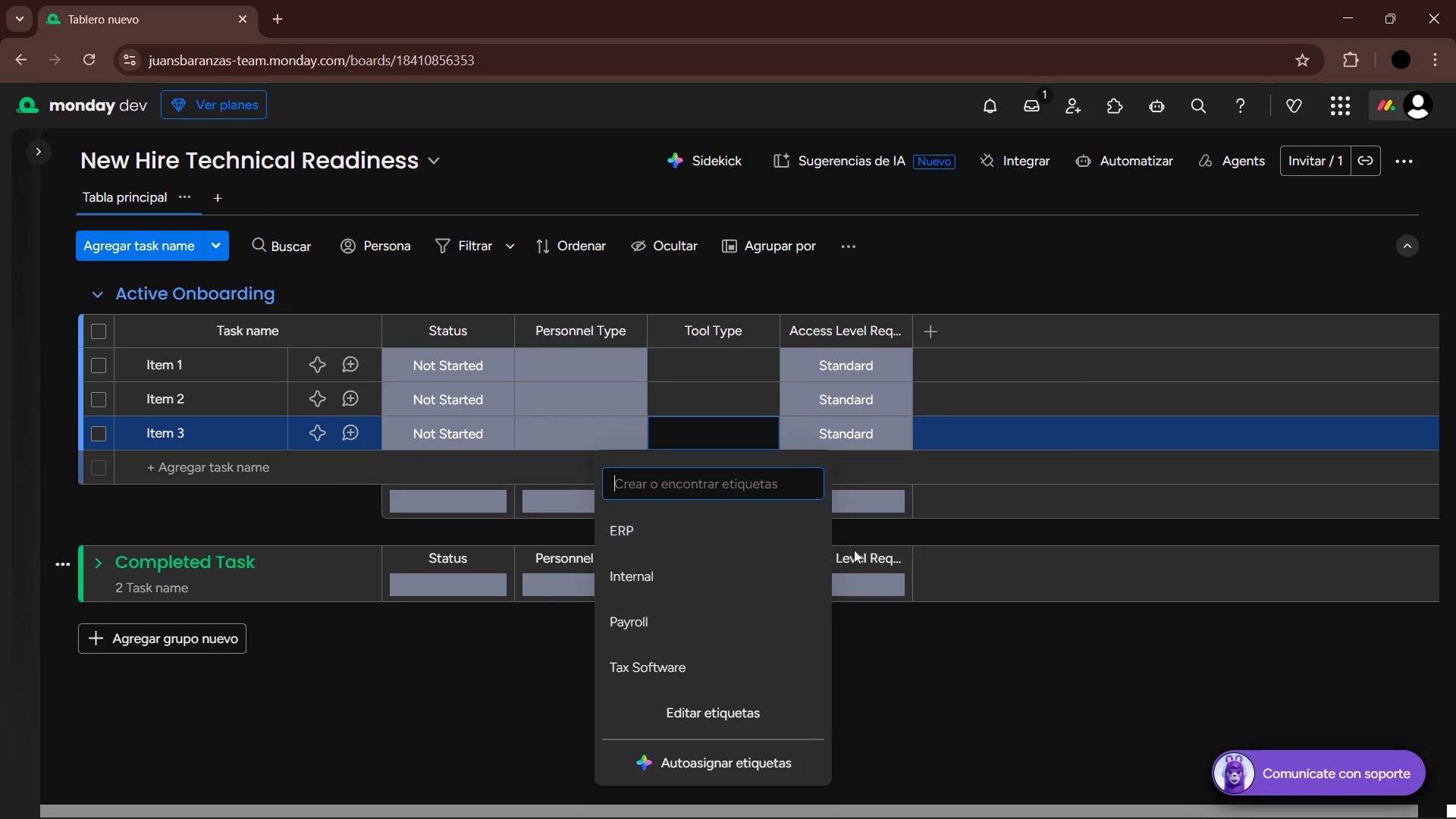 
left_click_drag(start_coordinate=[926, 704], to_coordinate=[921, 700])
 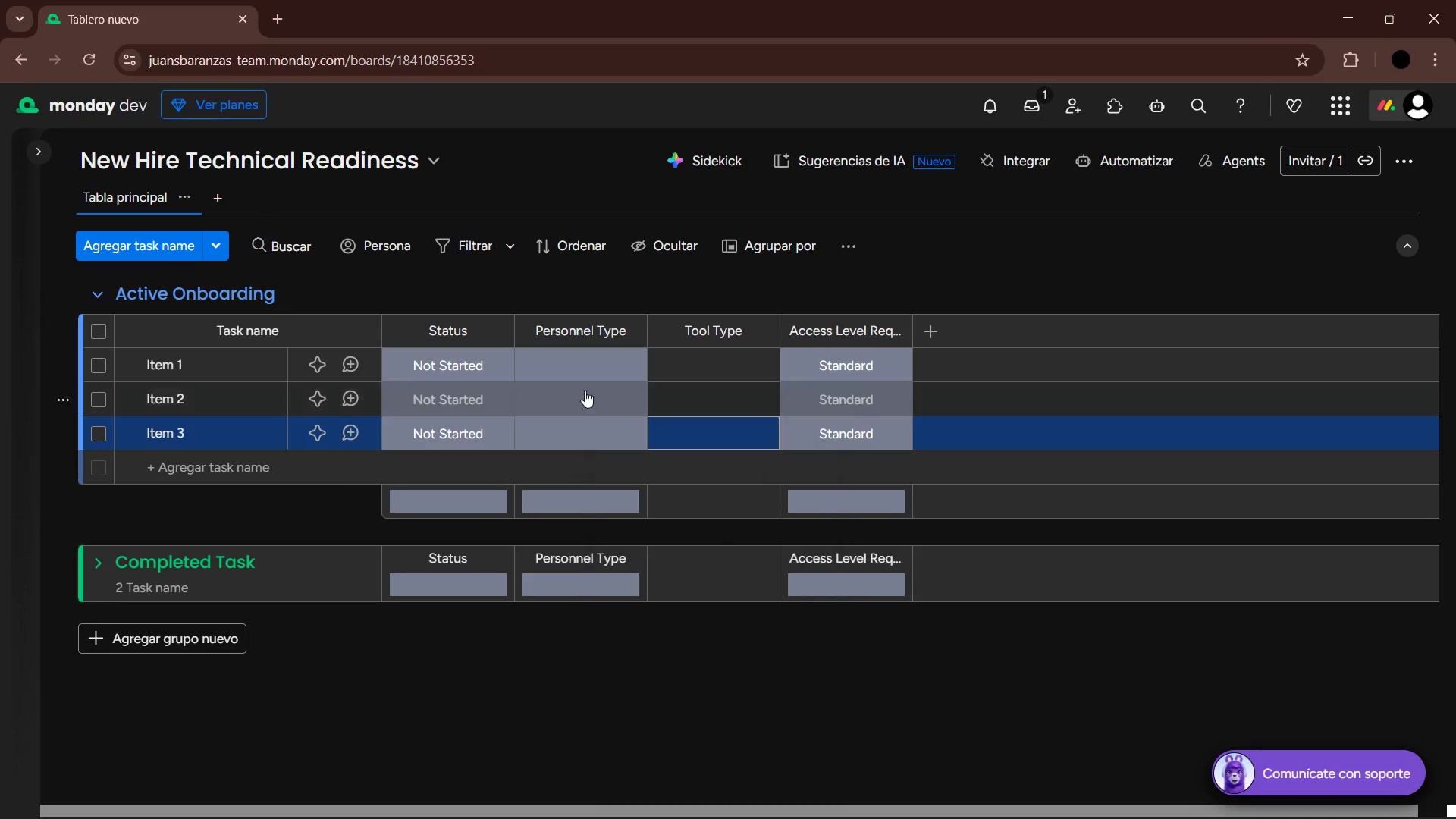 
double_click([572, 381])
 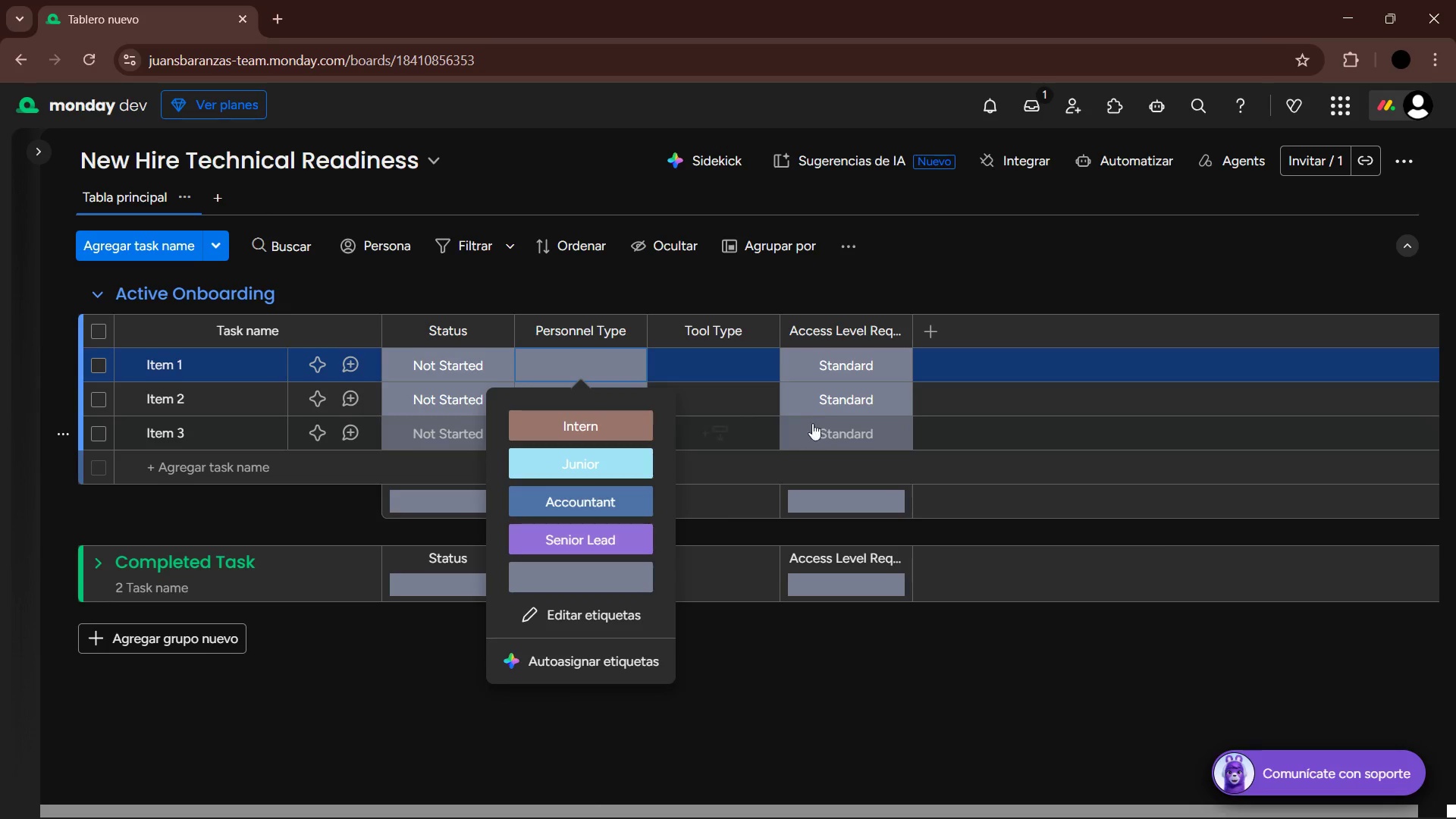 
left_click([836, 435])
 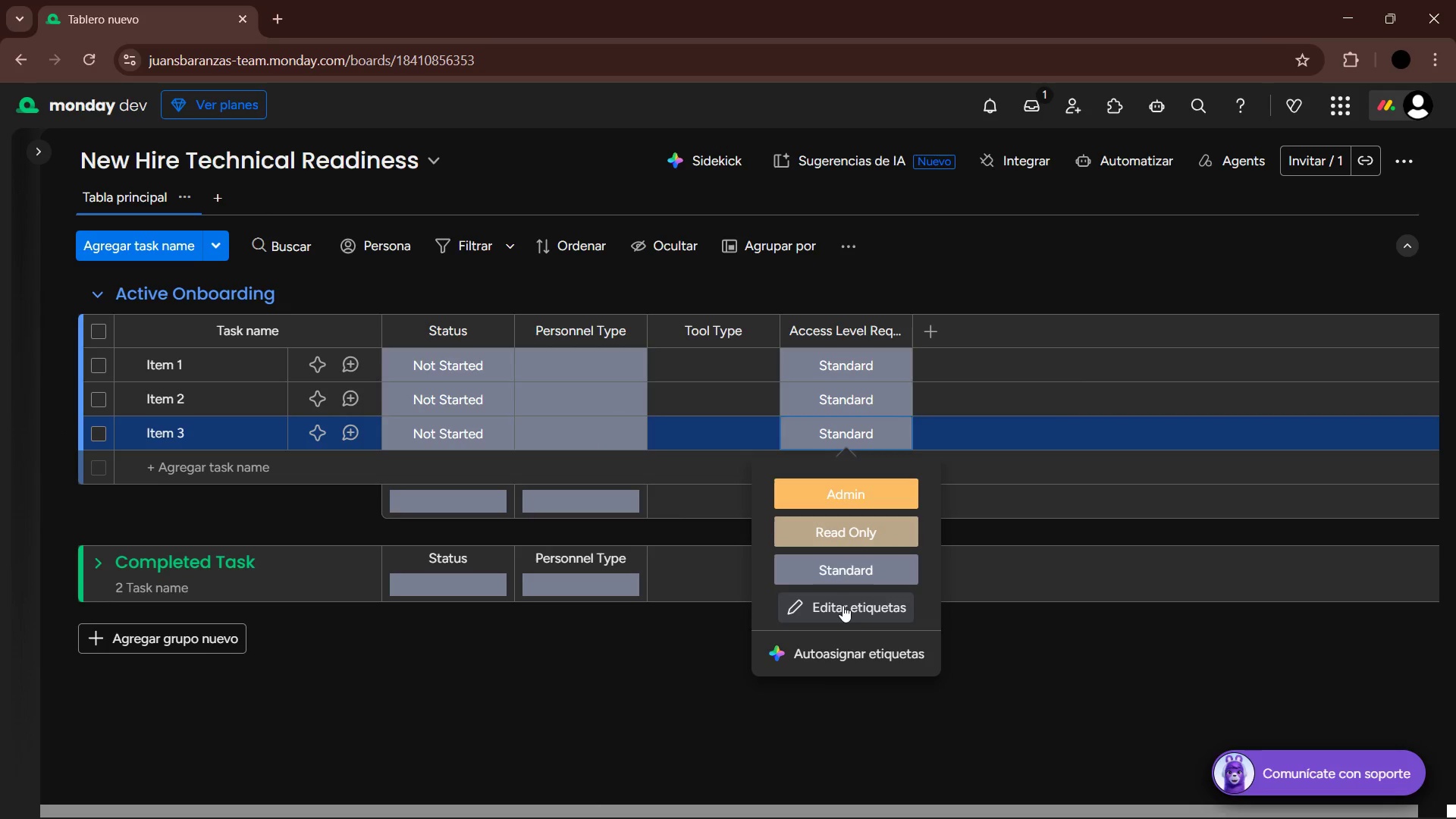 
left_click([840, 601])
 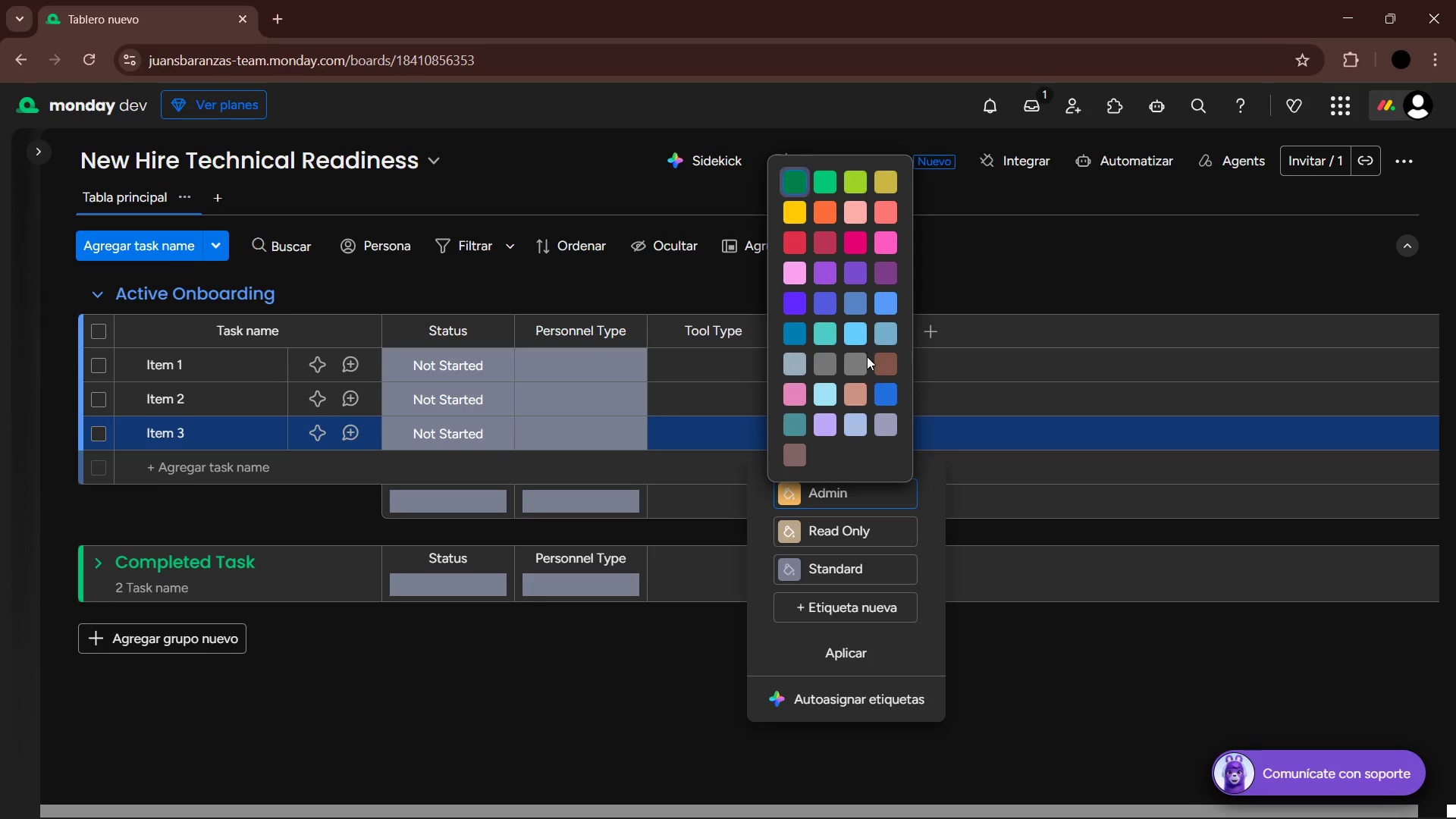 
left_click([796, 459])
 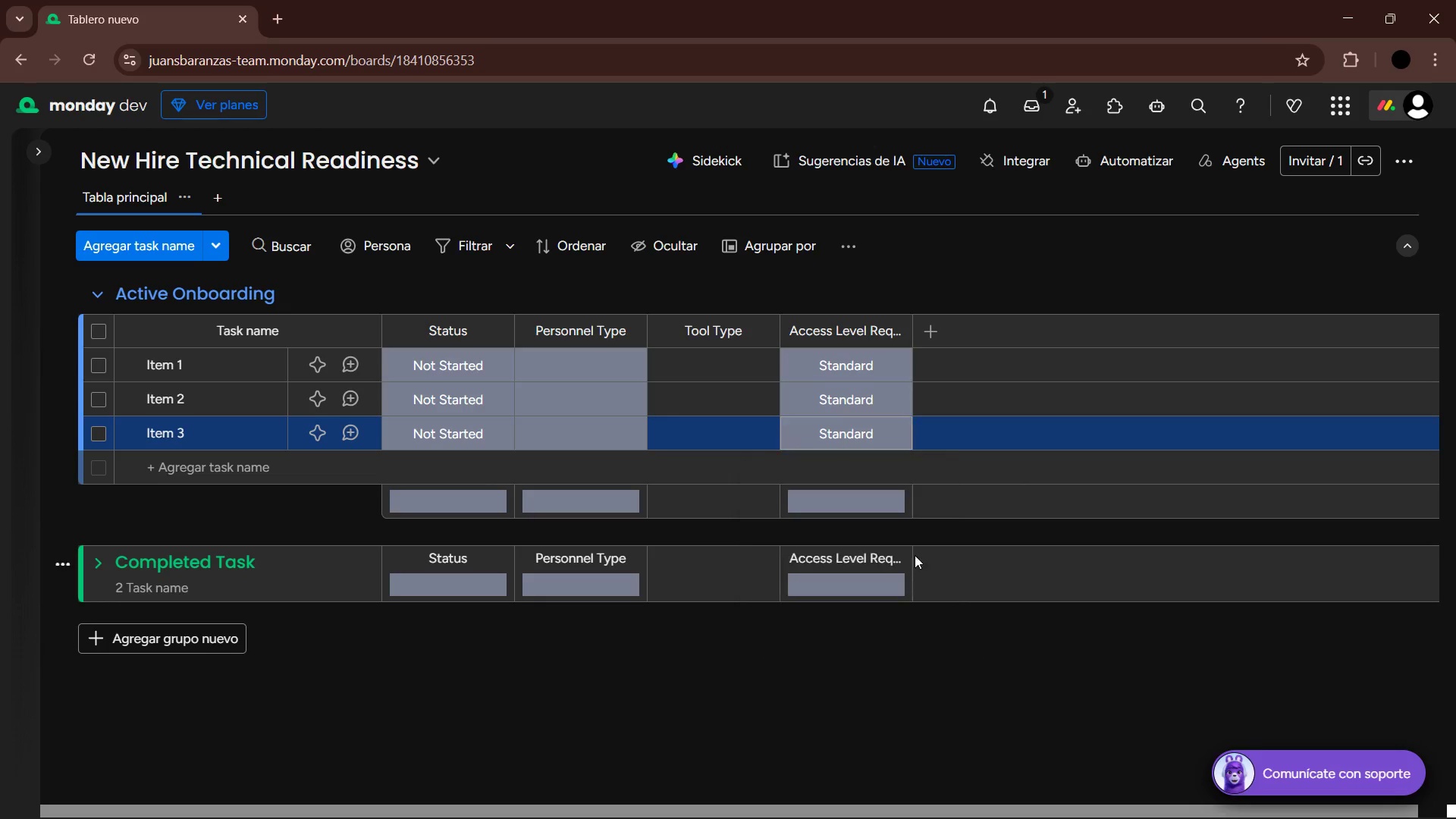 
left_click([519, 376])
 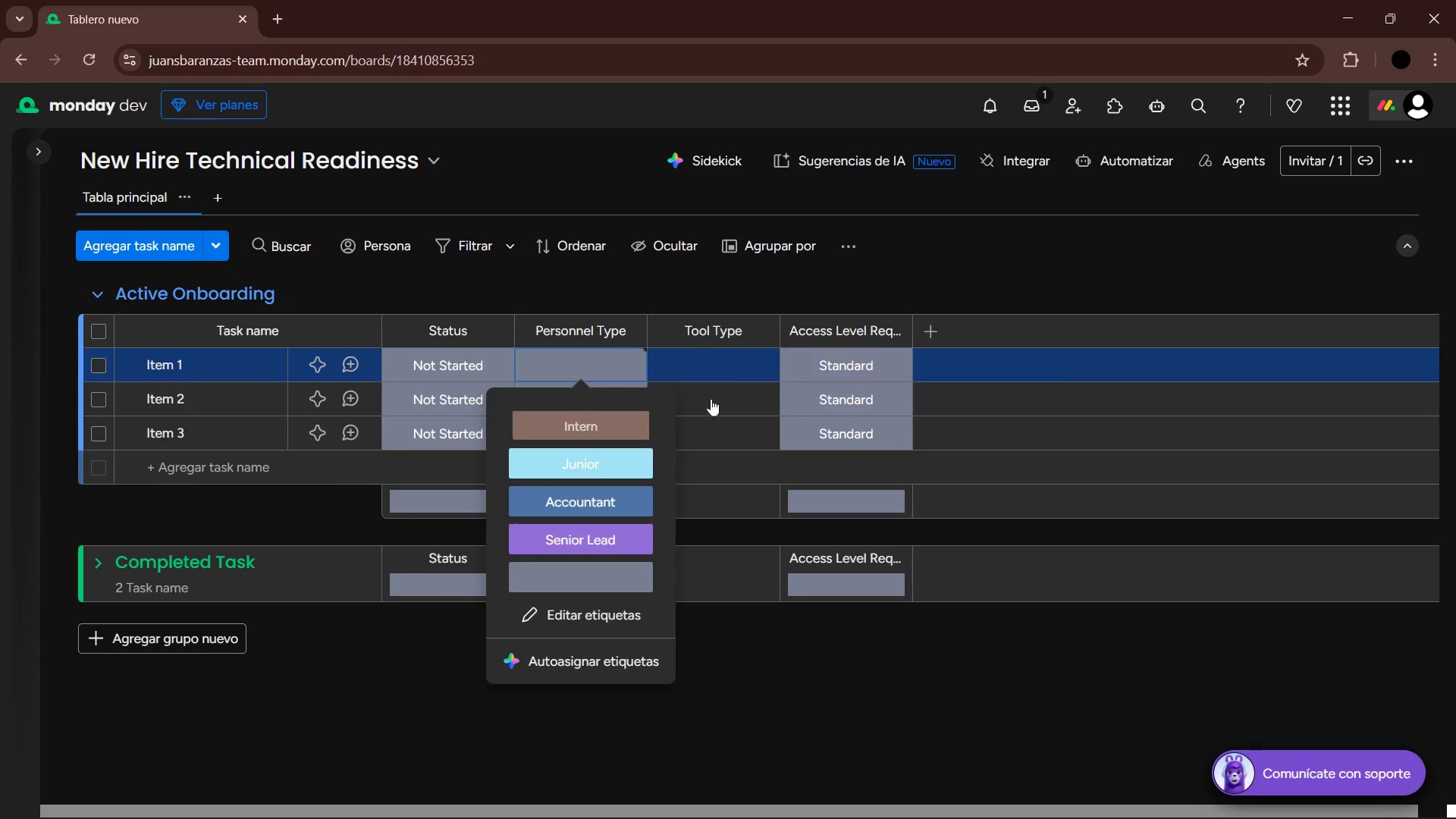 
double_click([865, 368])
 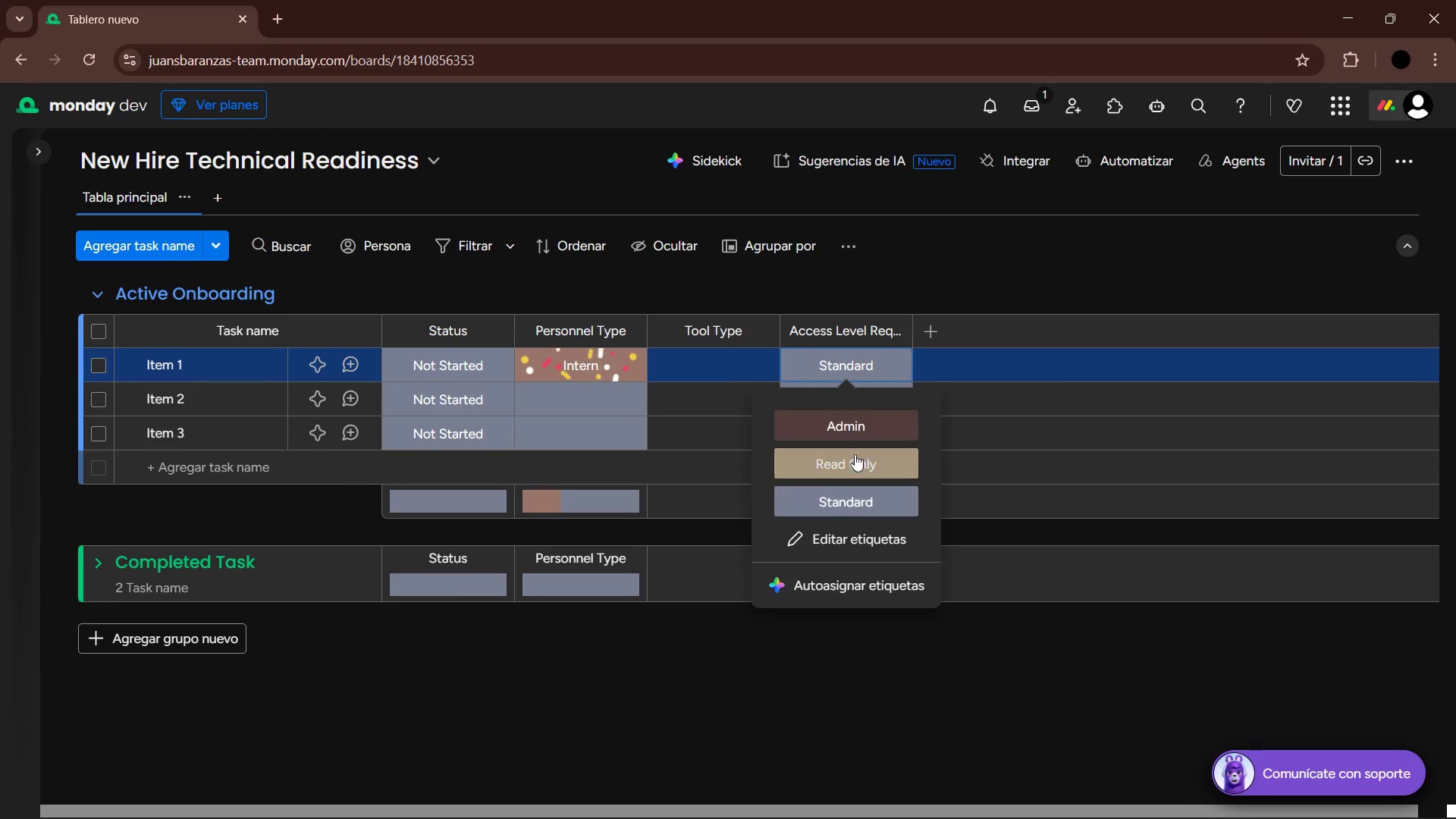 
left_click([861, 422])
 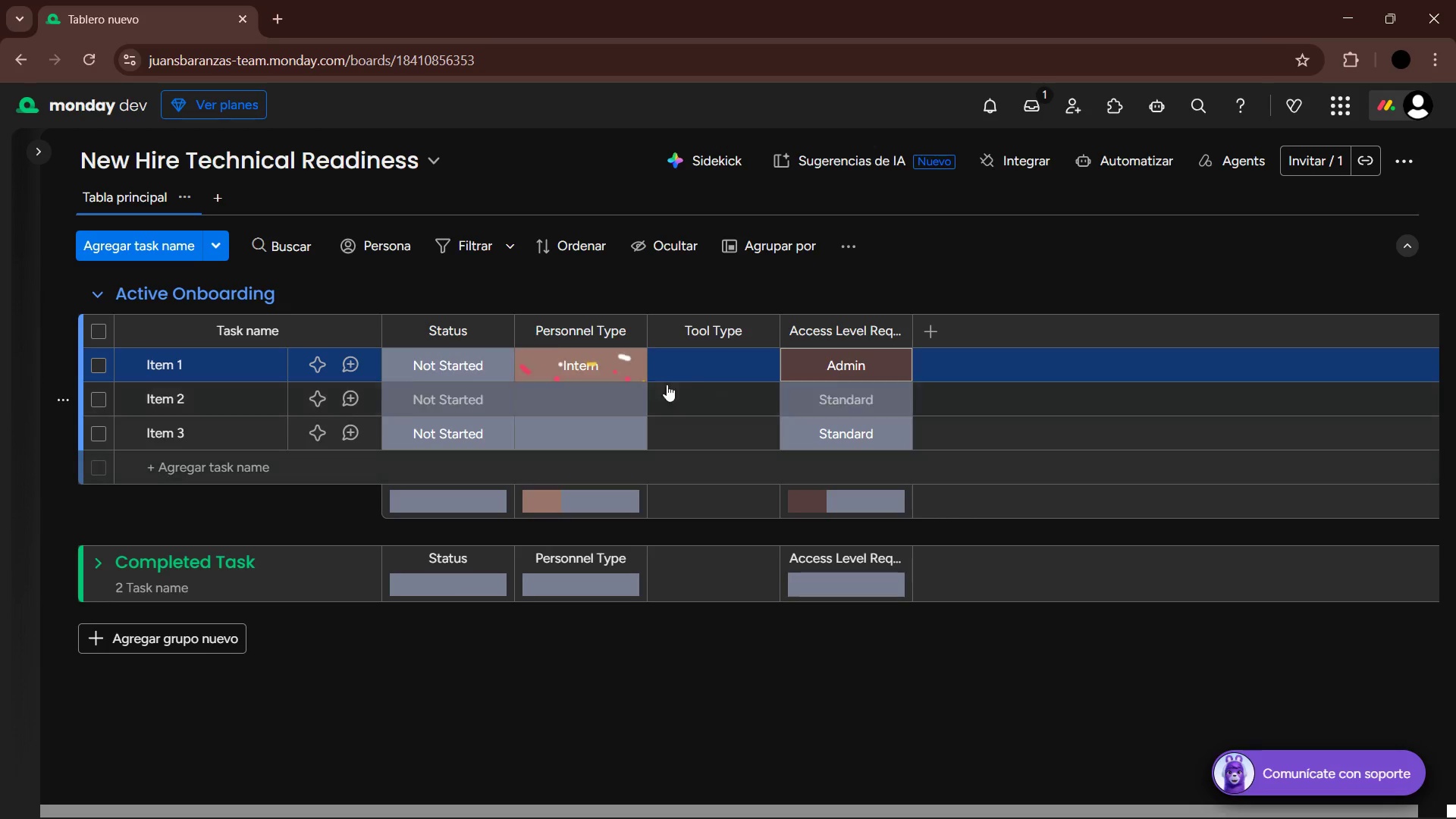 
left_click([600, 366])
 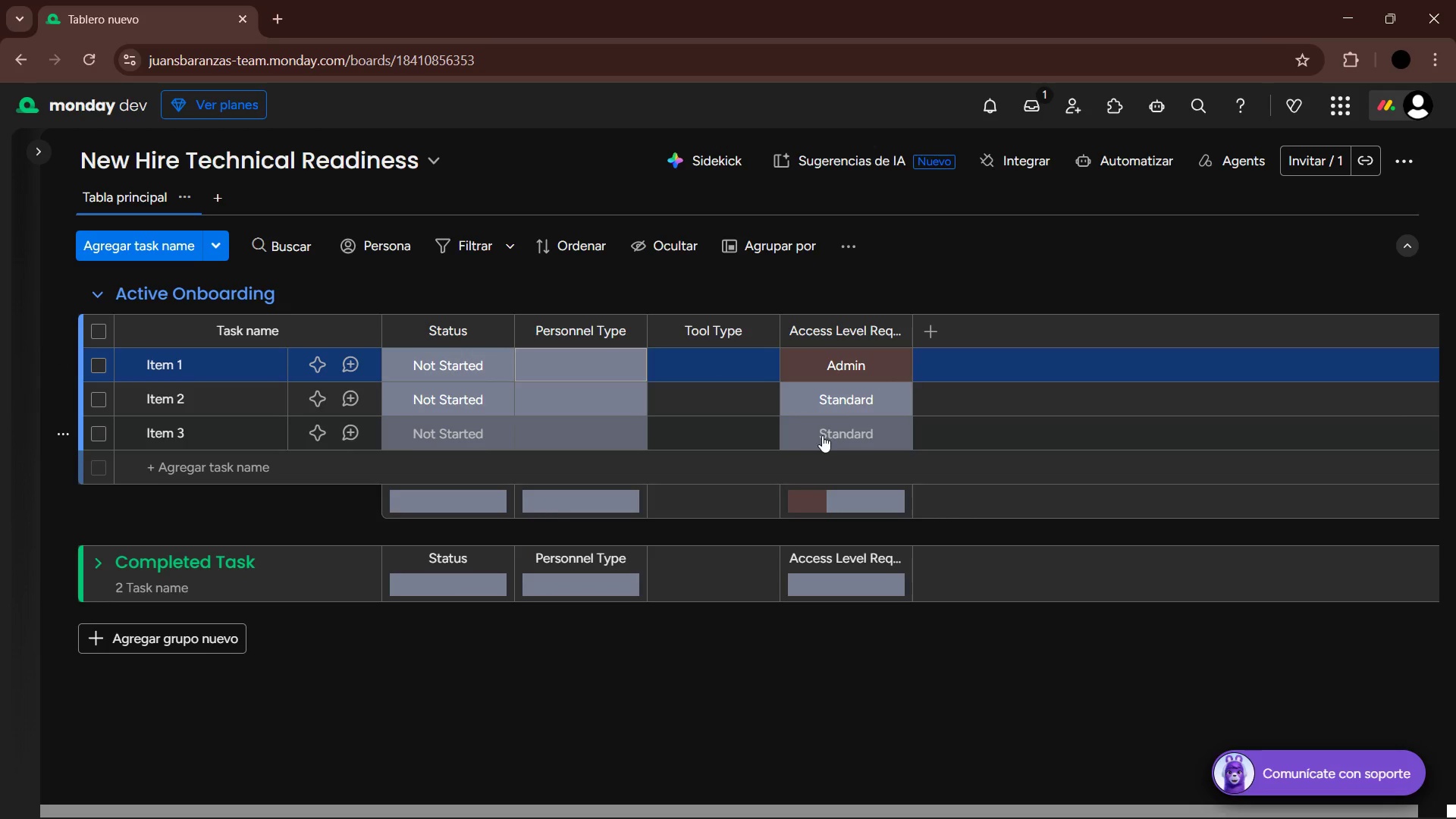 
left_click([845, 383])
 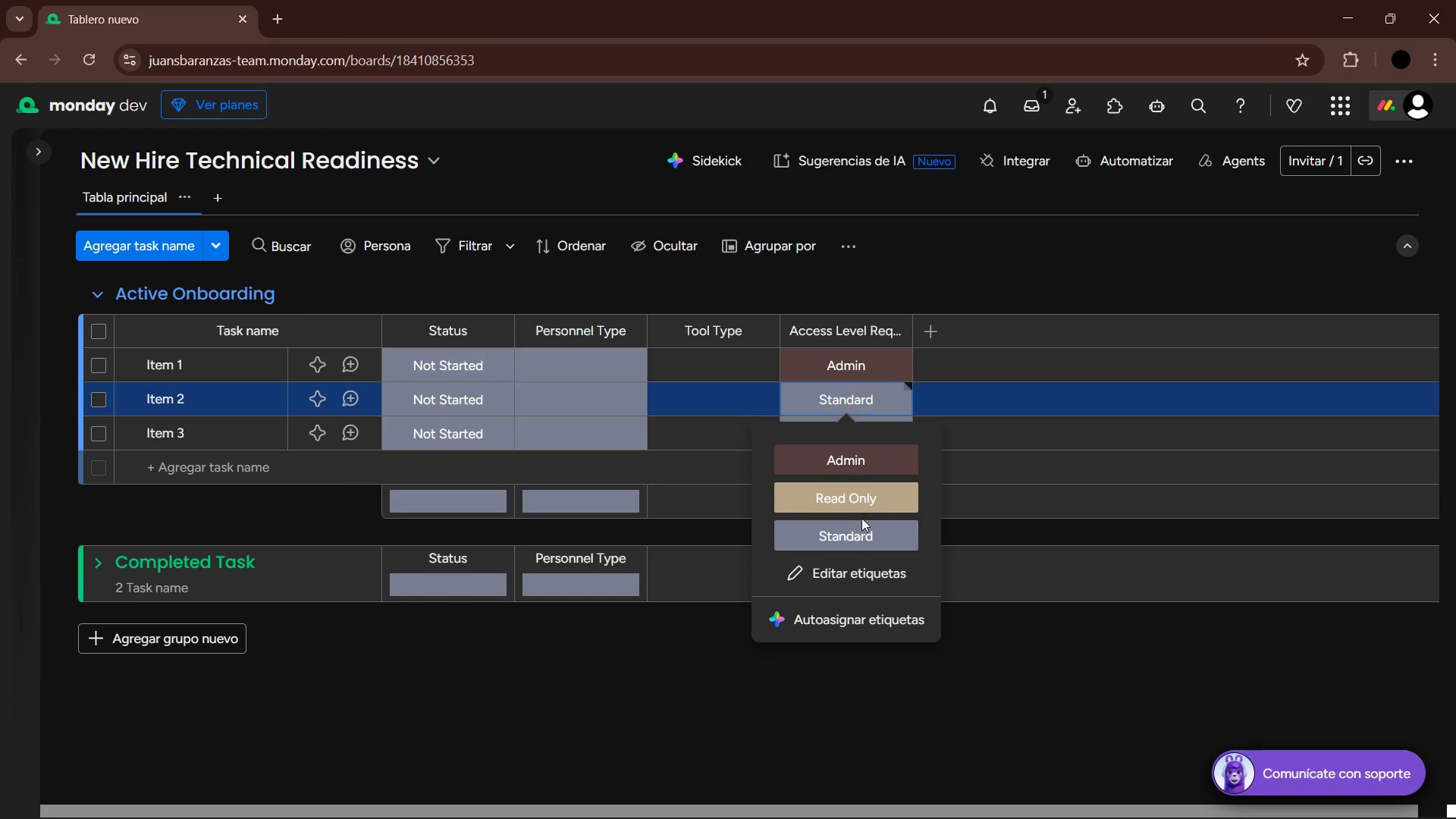 
left_click([861, 533])
 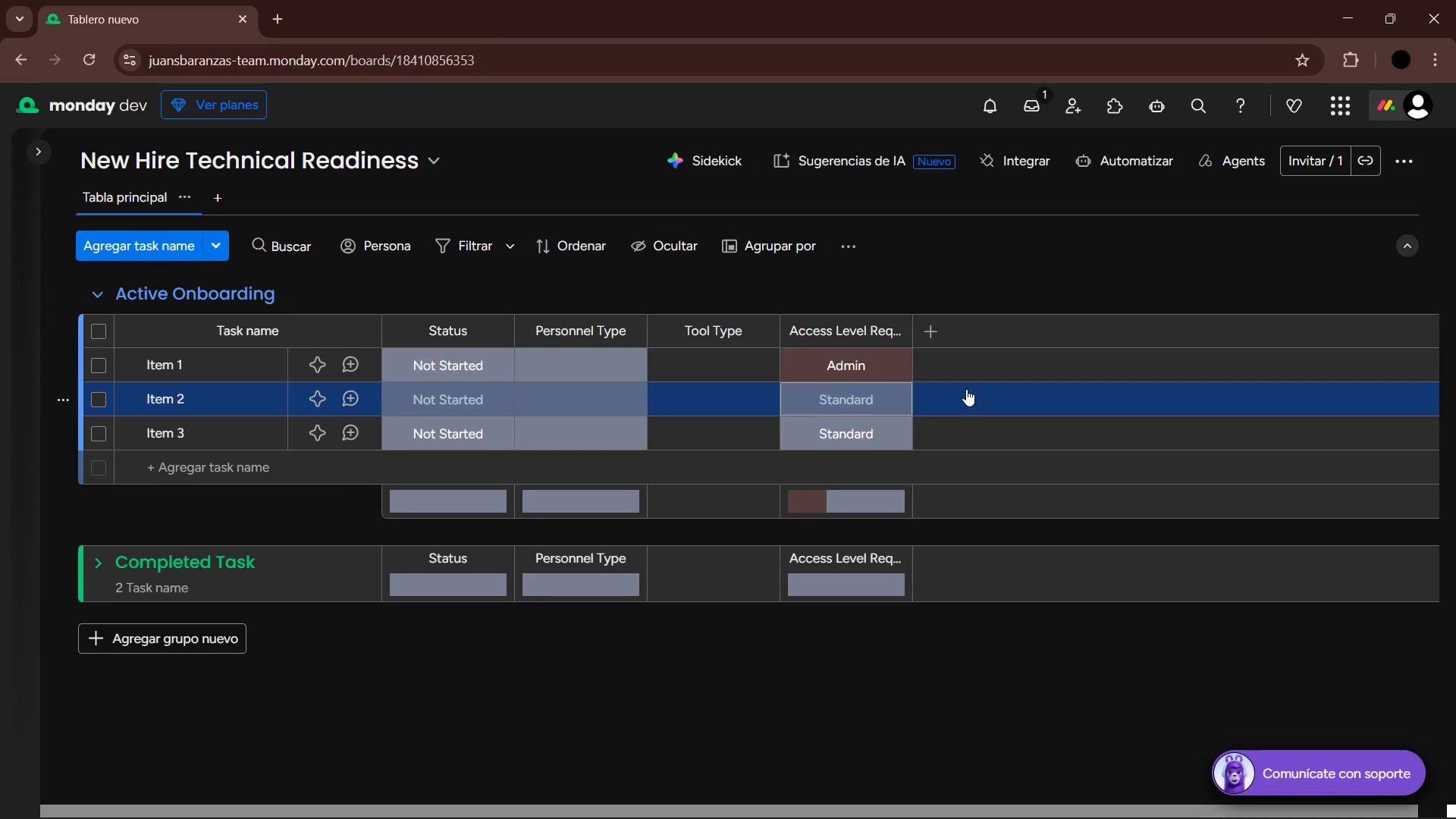 
left_click([864, 364])
 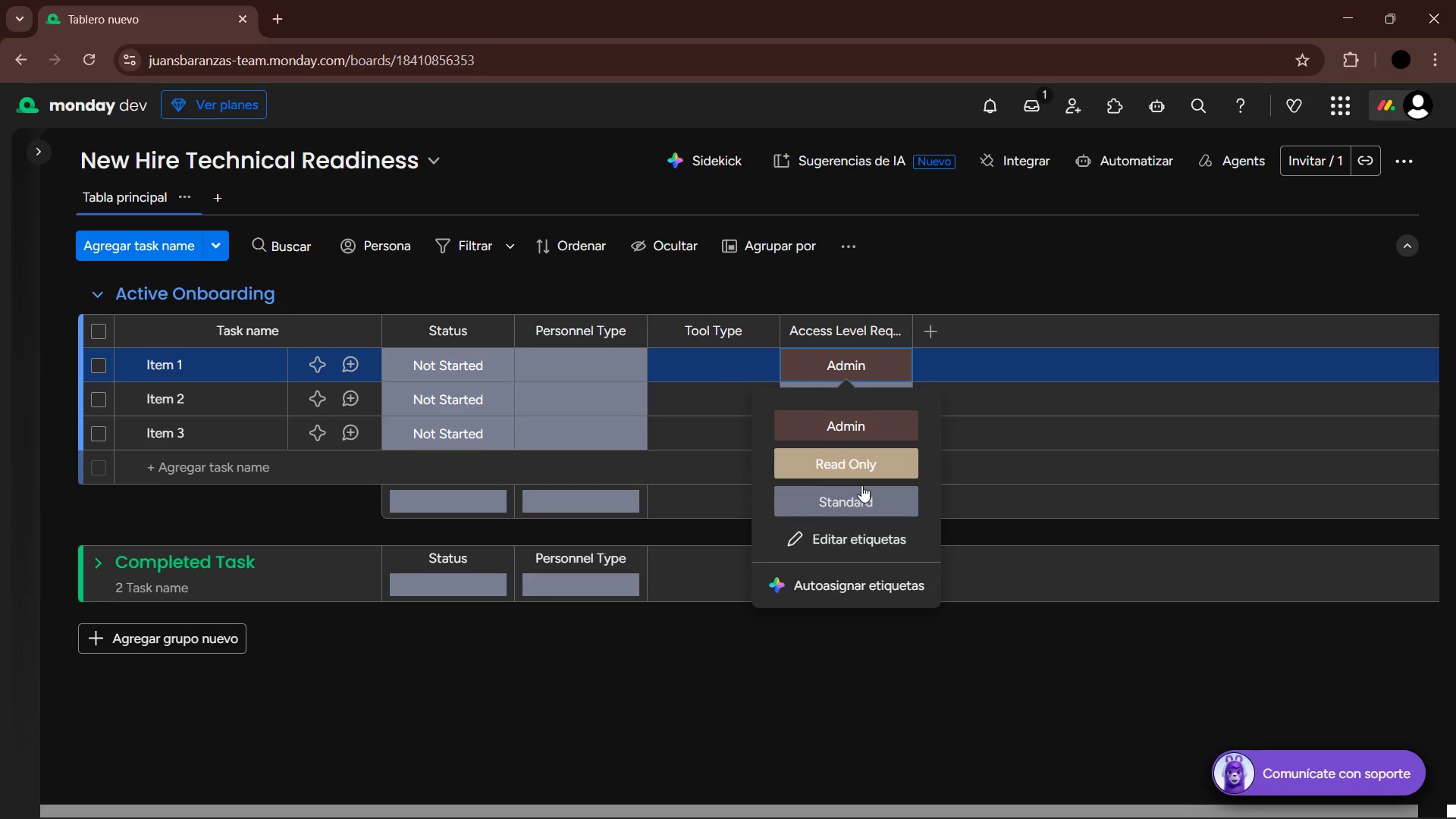 
left_click([863, 490])
 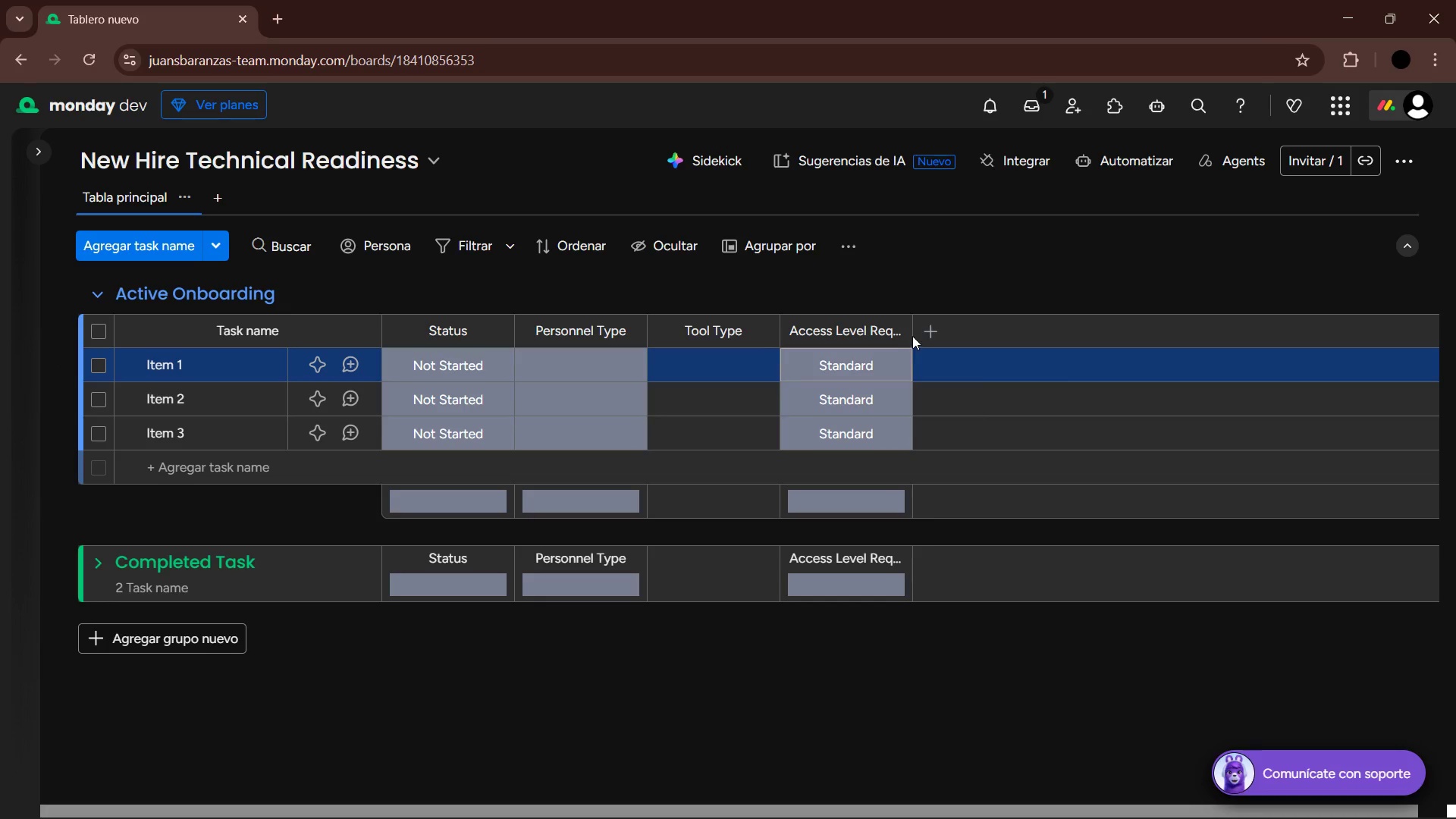 
left_click([922, 331])
 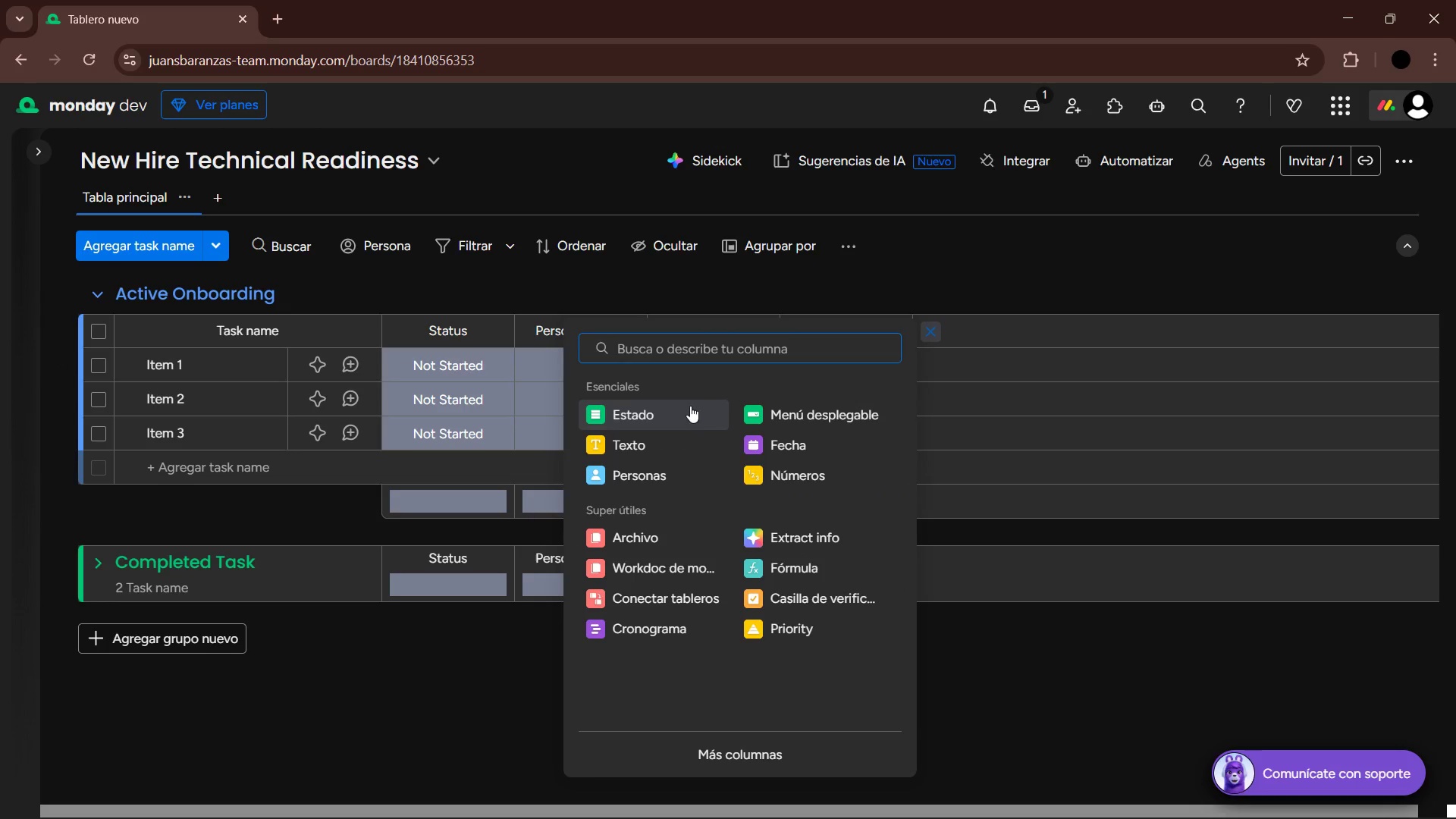 
wait(5.52)
 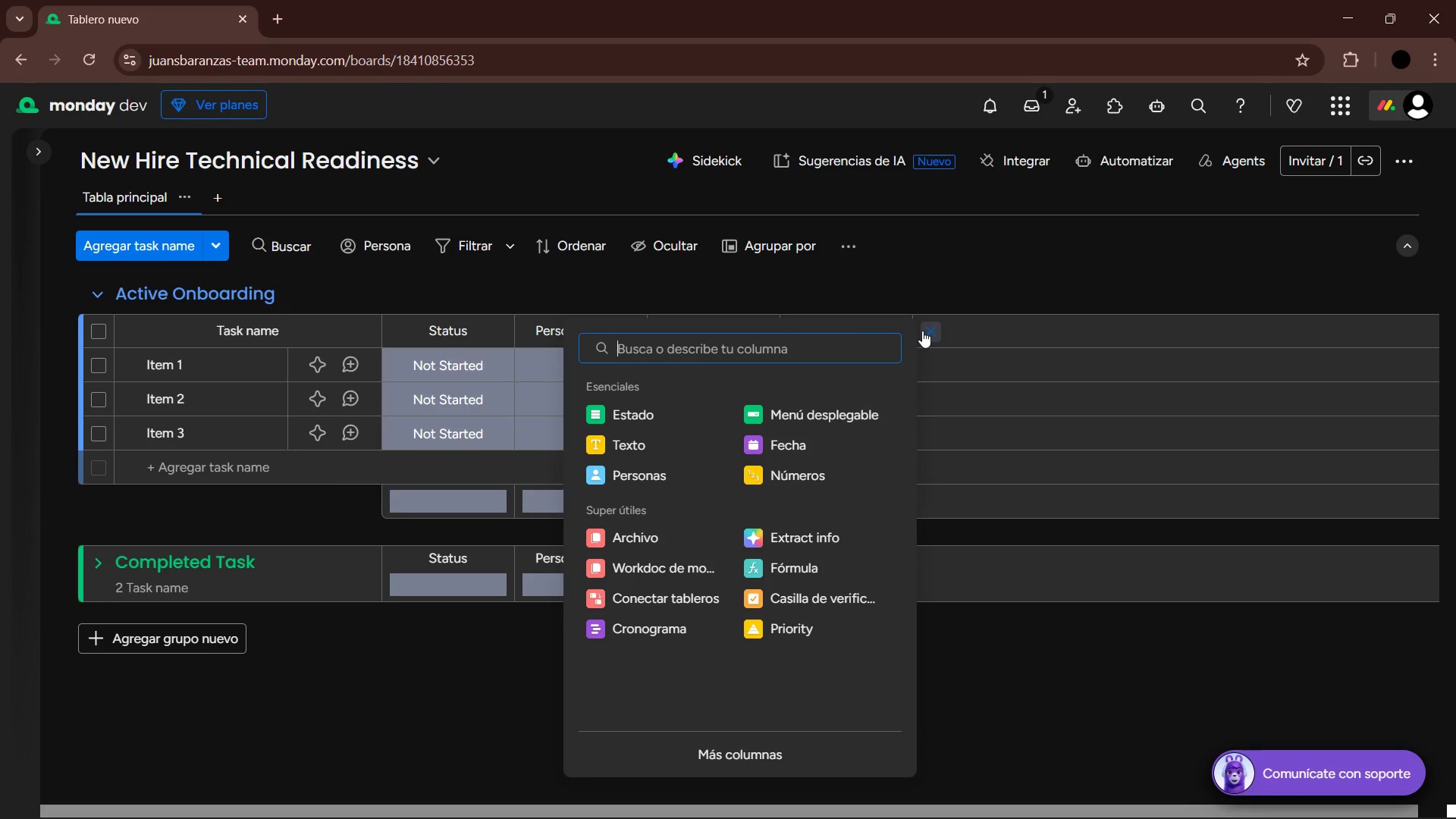 
left_click([788, 448])
 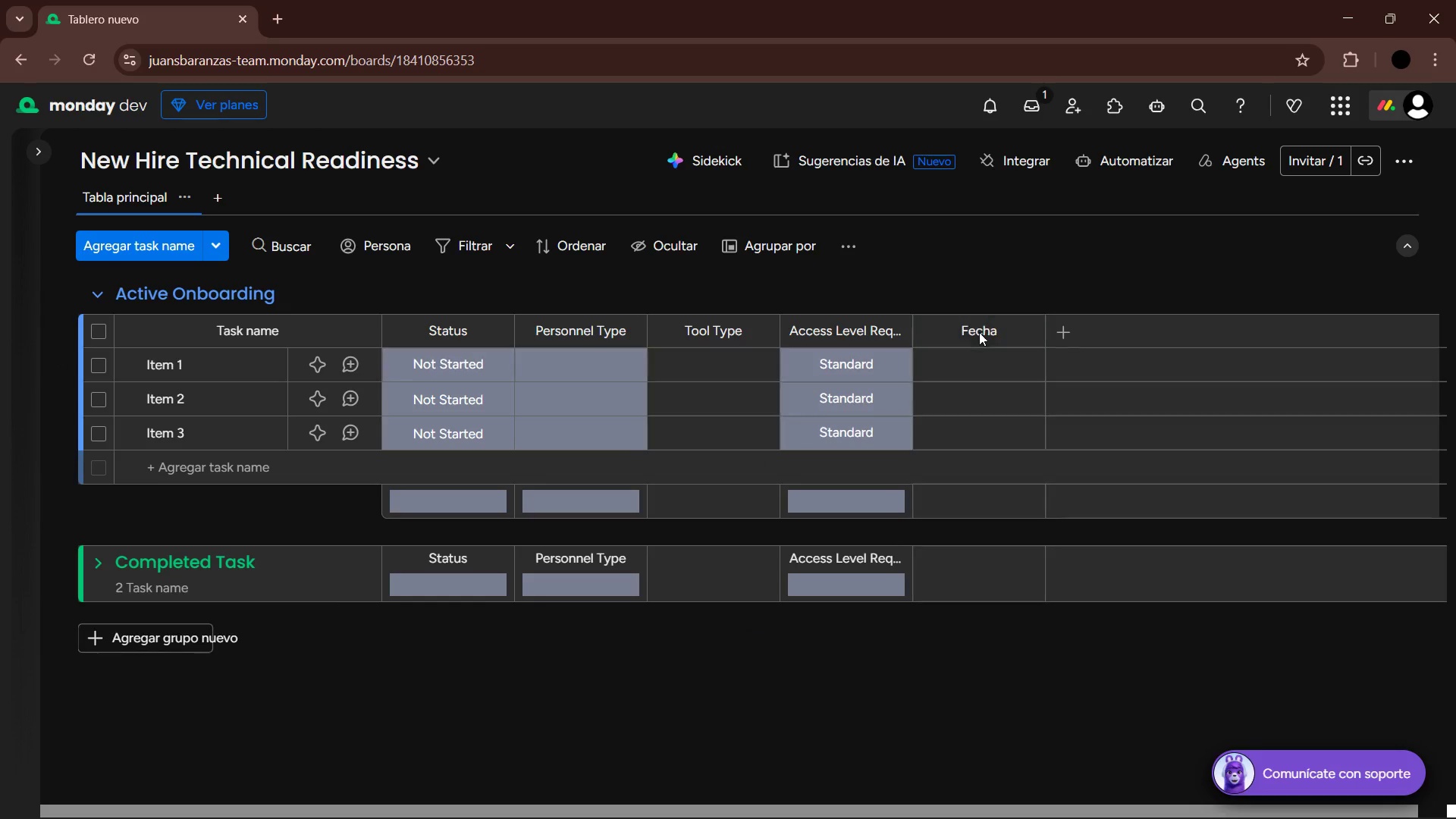 
double_click([984, 331])
 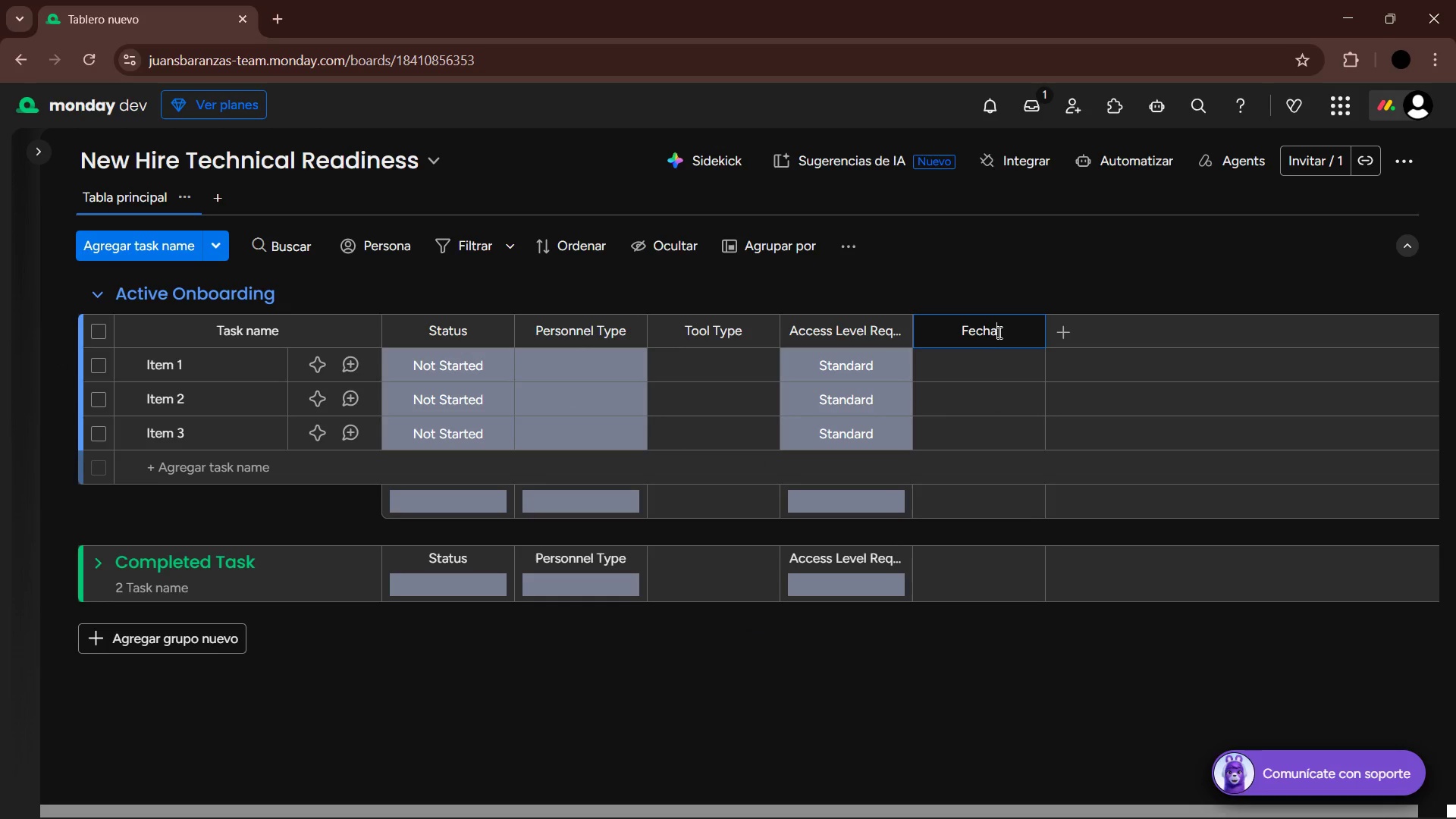 
left_click_drag(start_coordinate=[998, 332], to_coordinate=[947, 331])
 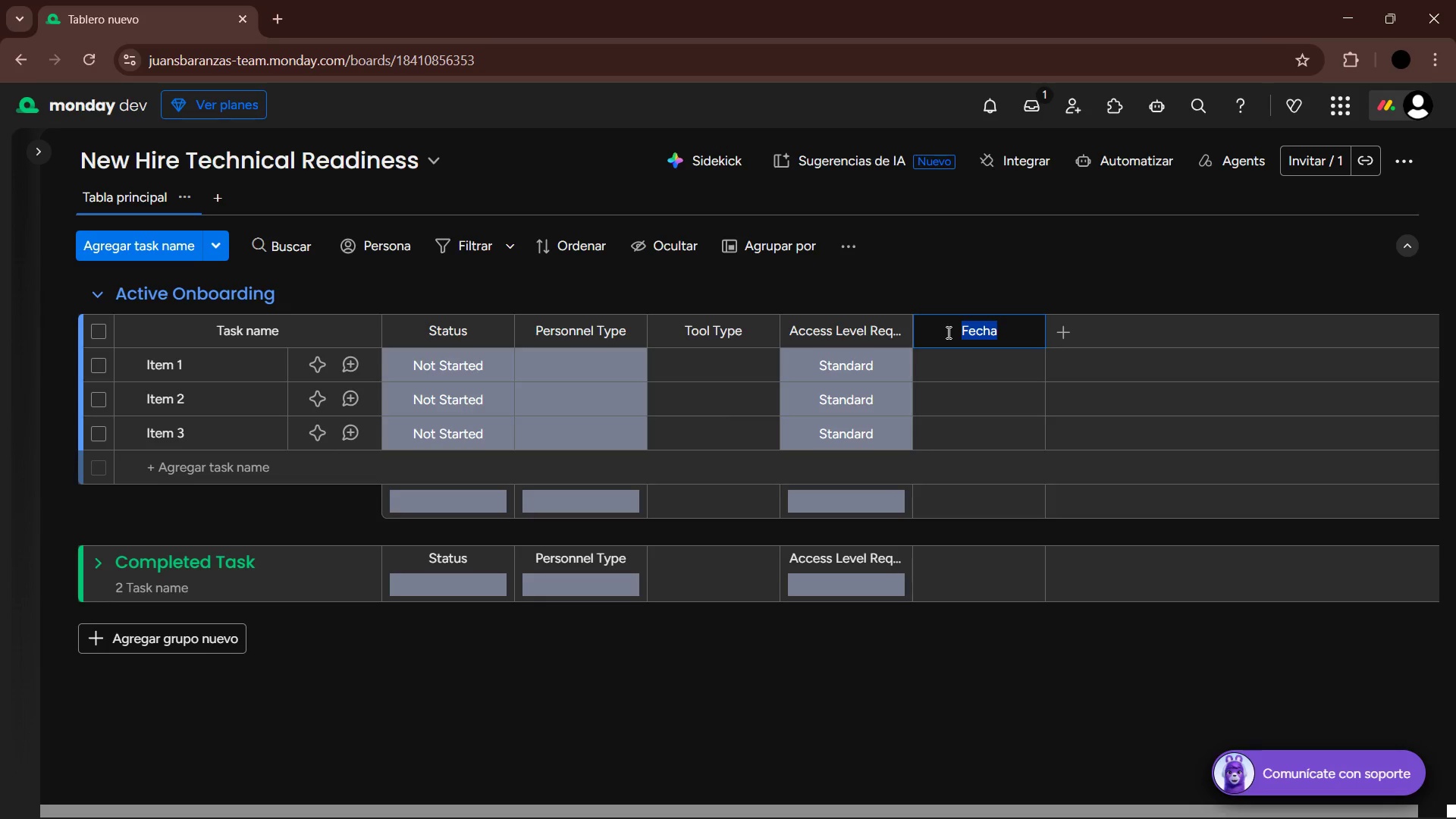 
type(System Setup Deadline)
 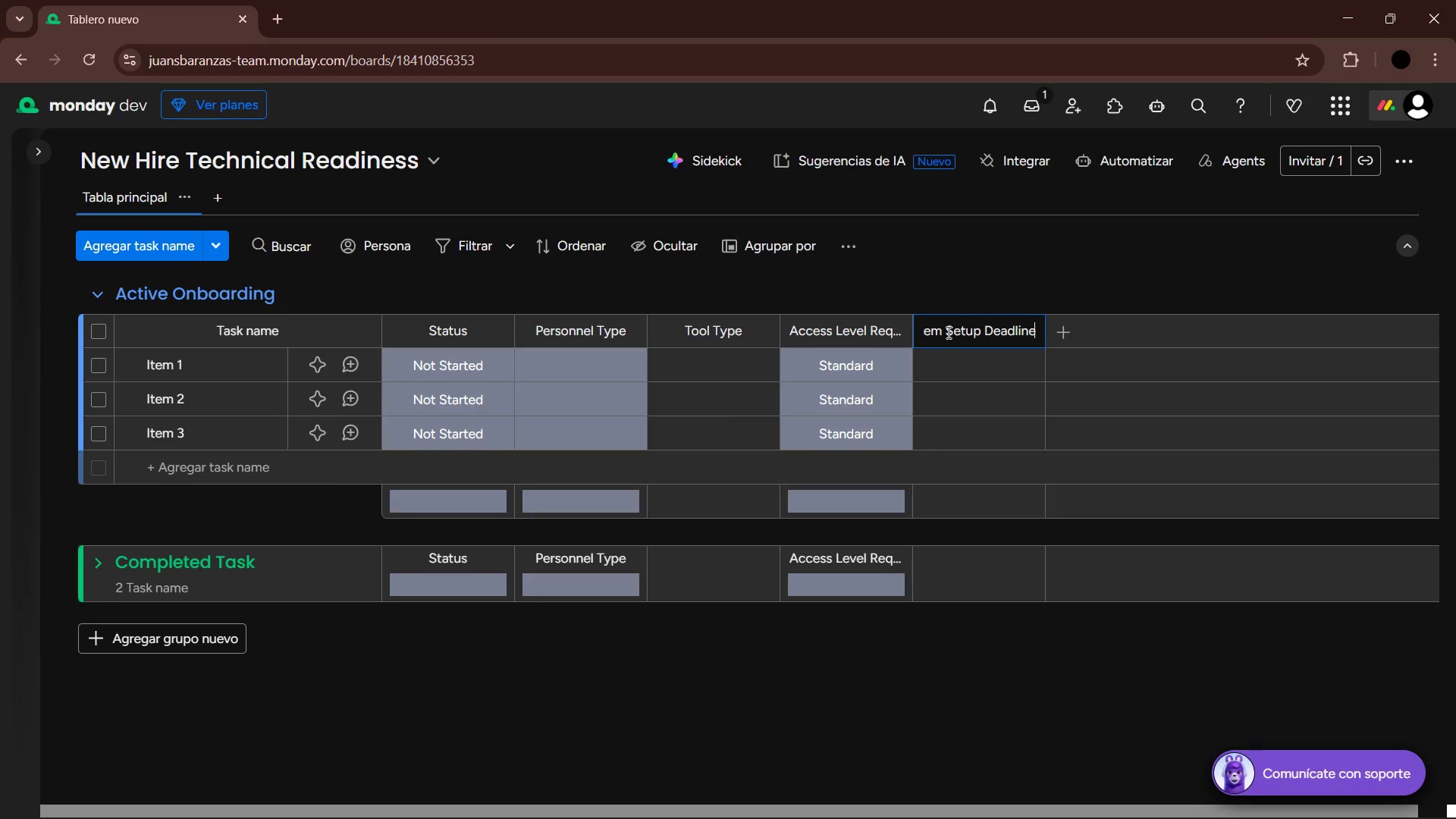 
key(Enter)
 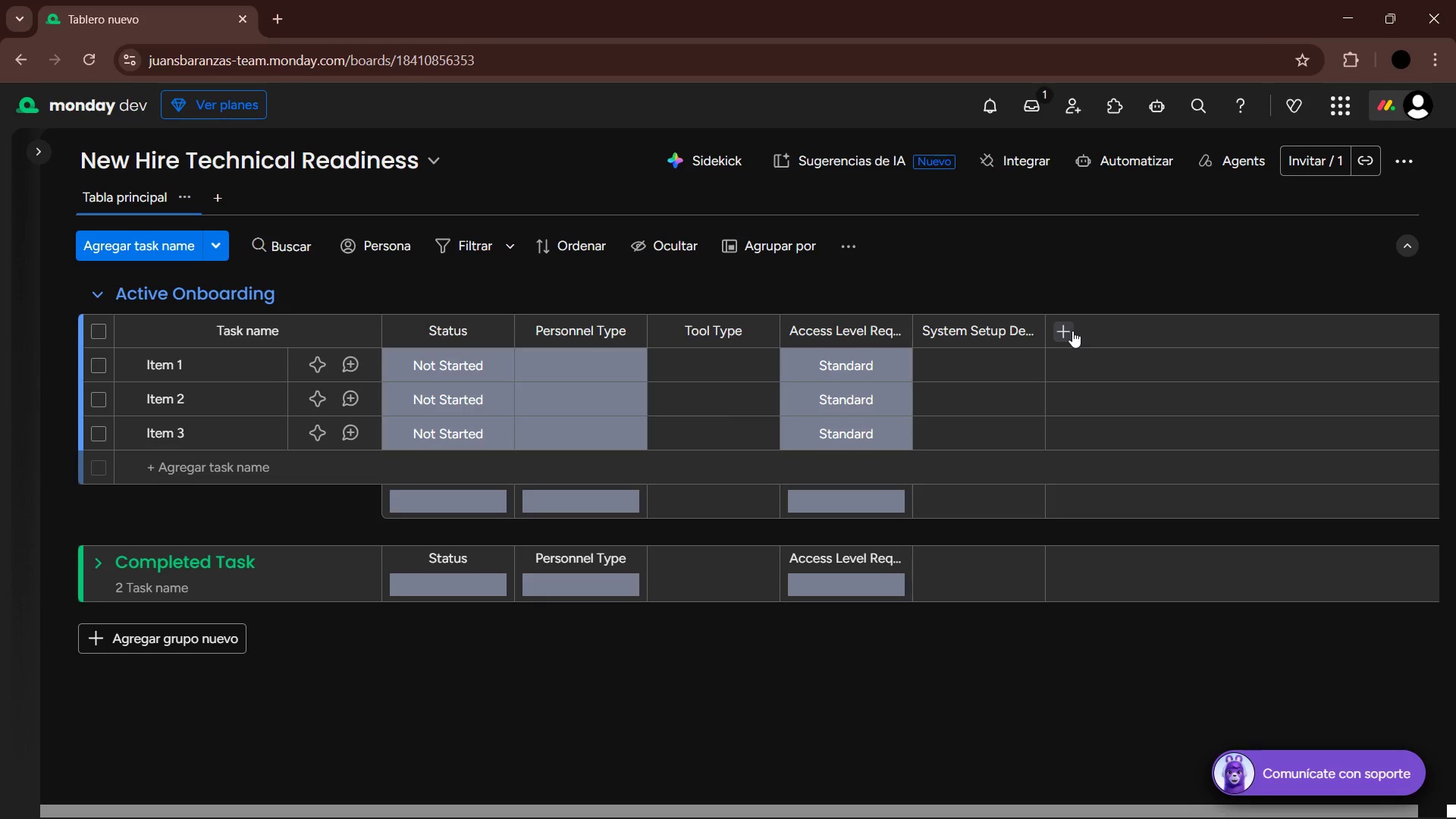 
wait(6.91)
 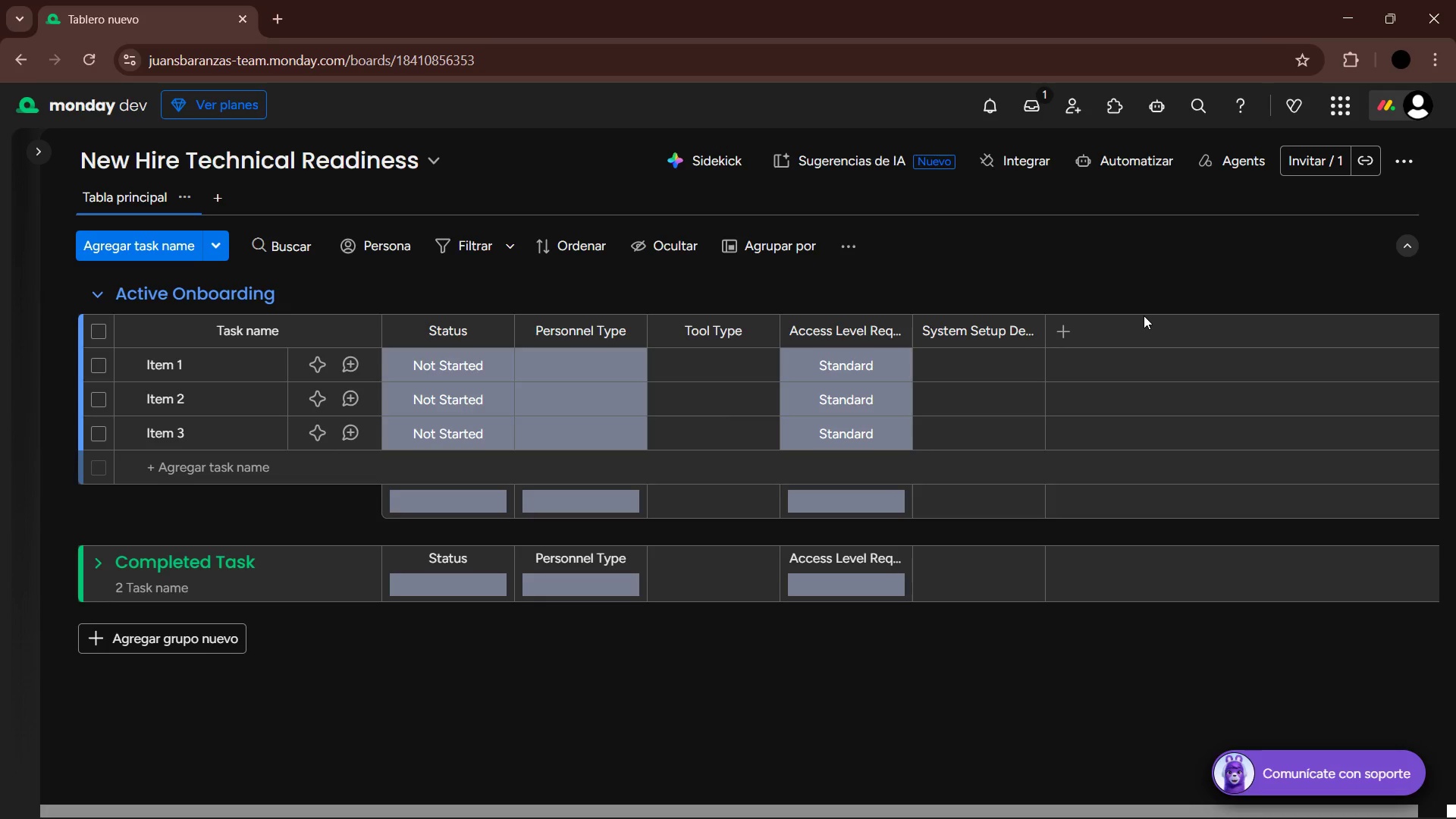 
left_click([936, 798])
 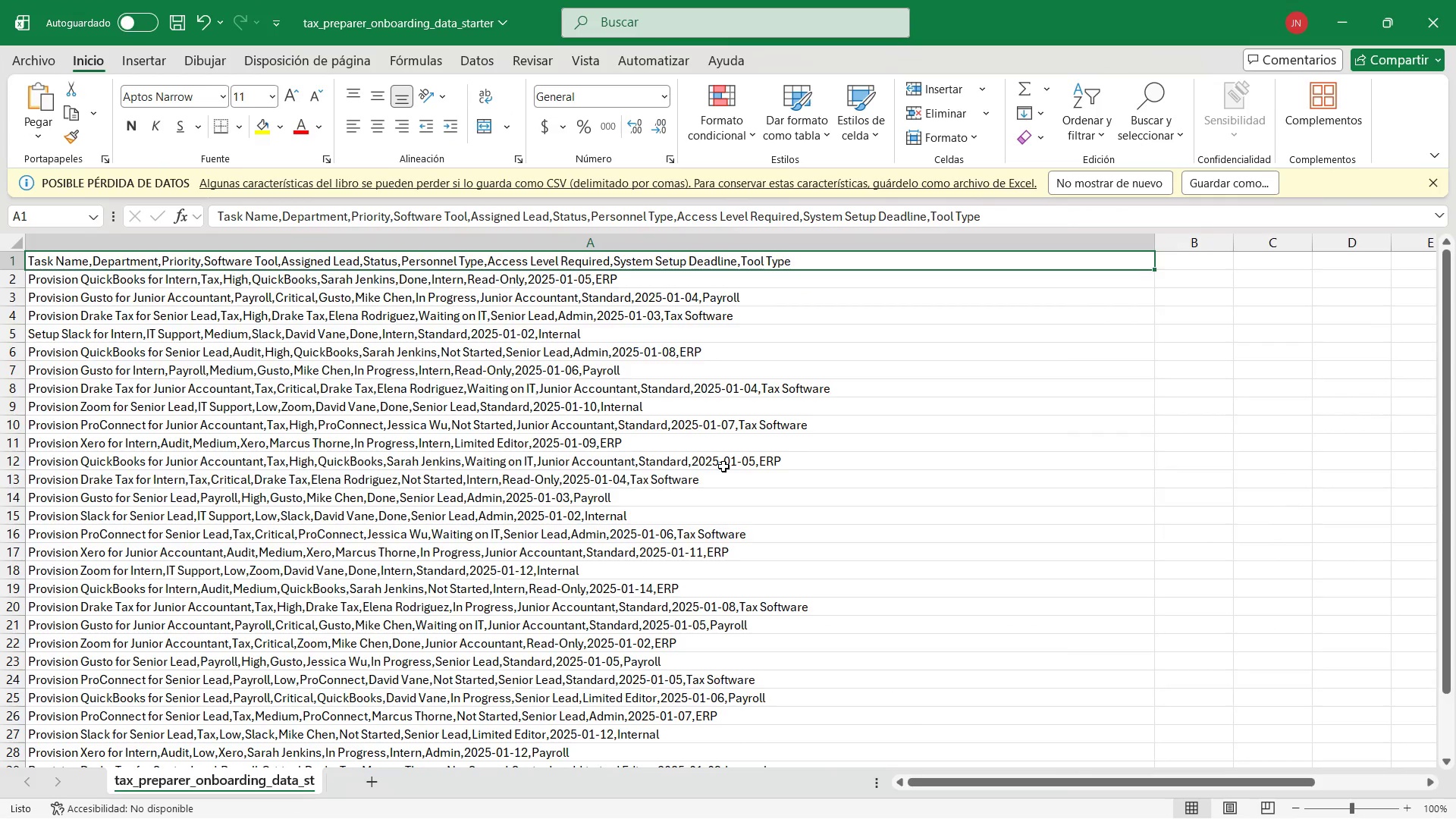 
wait(7.36)
 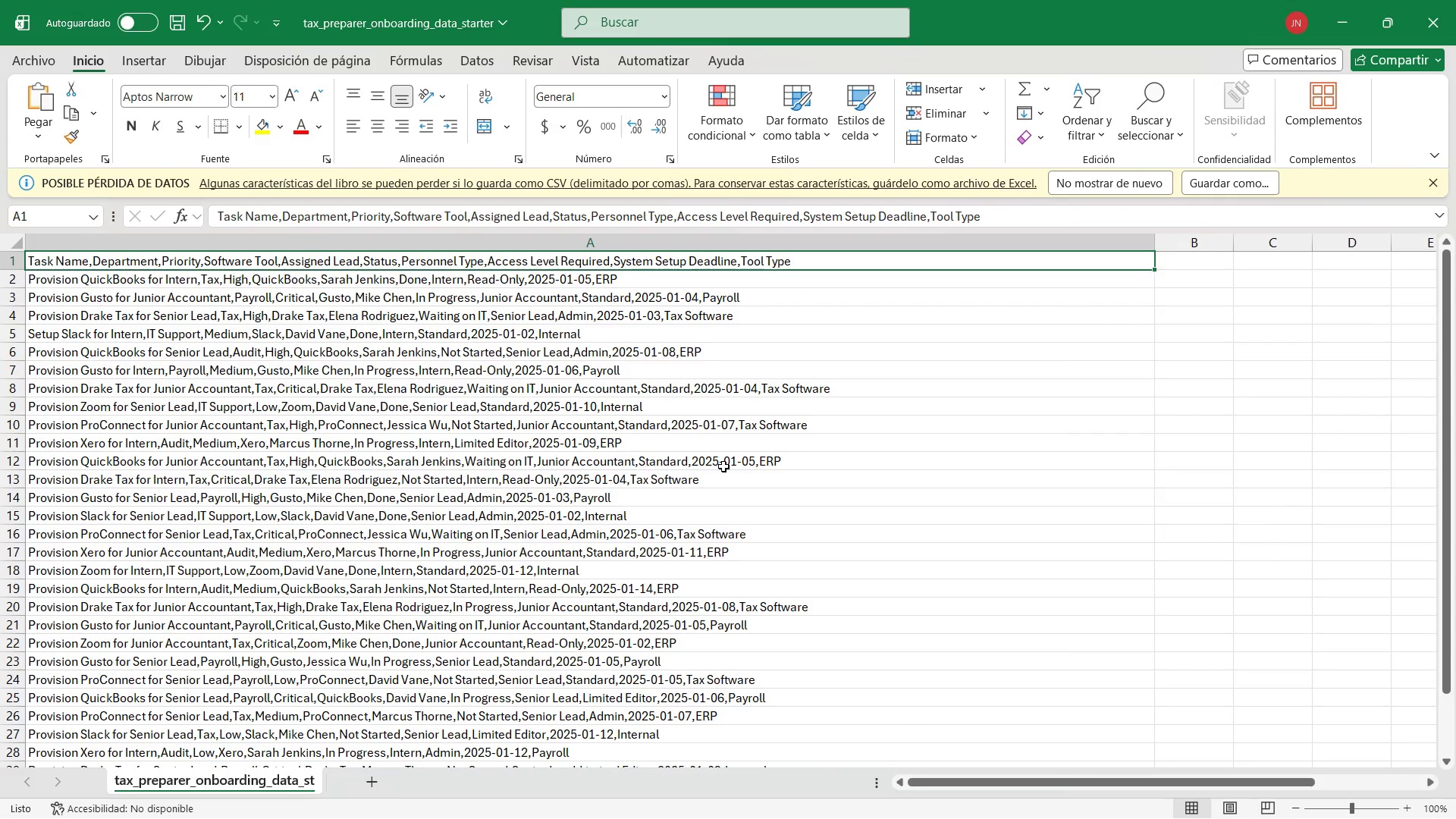 
left_click([1347, 25])
 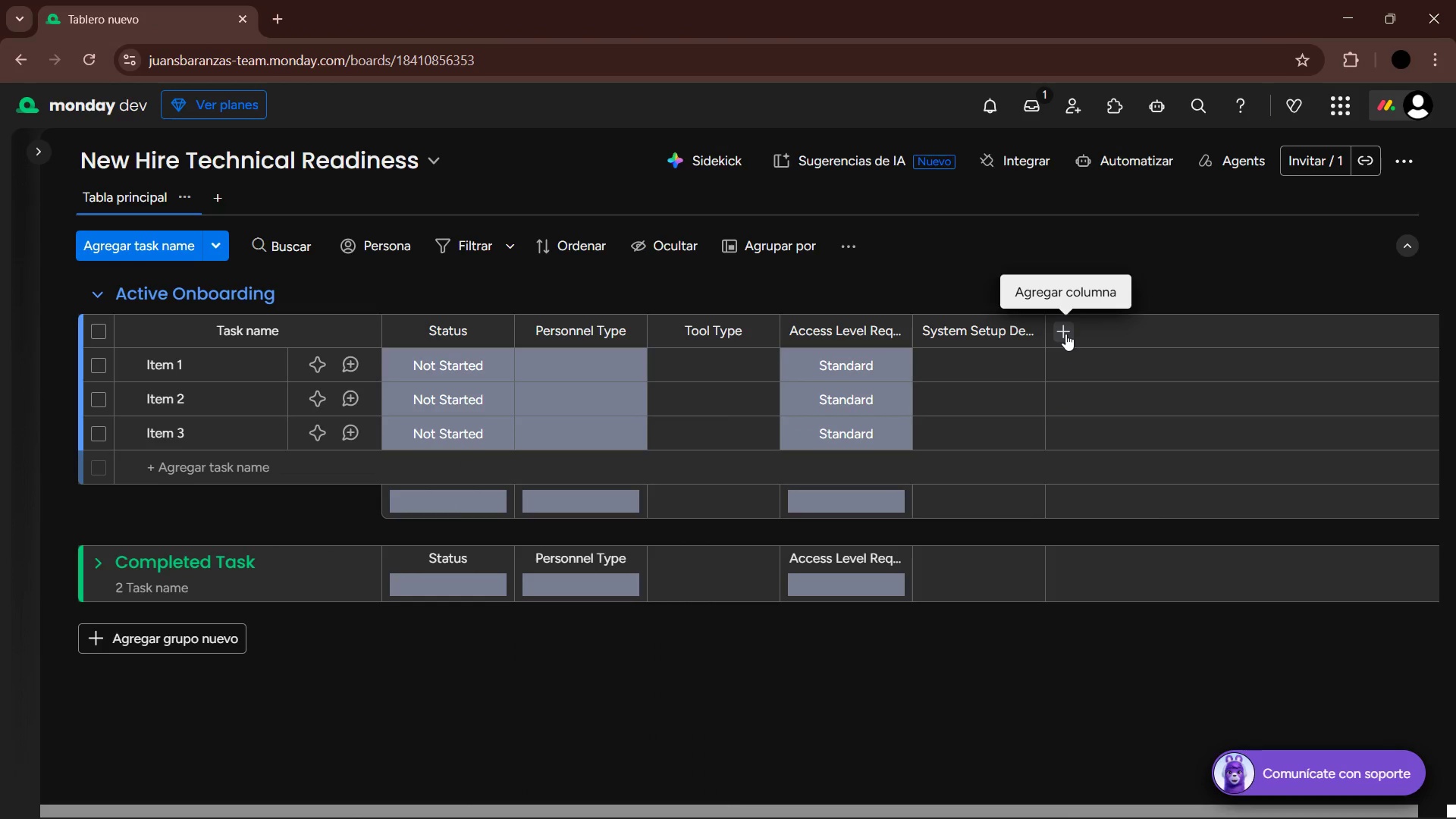 
left_click([1065, 334])
 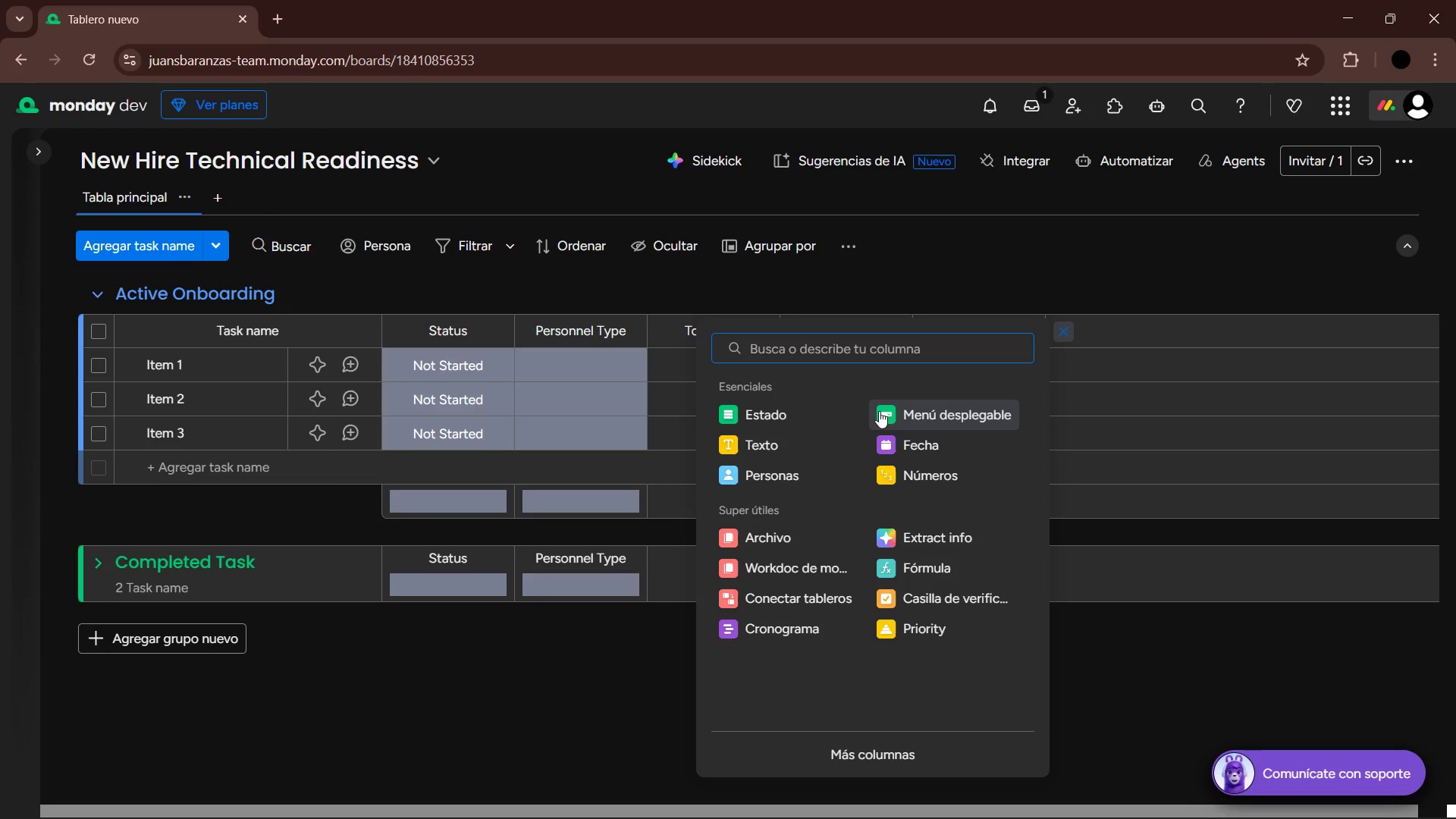 
wait(9.44)
 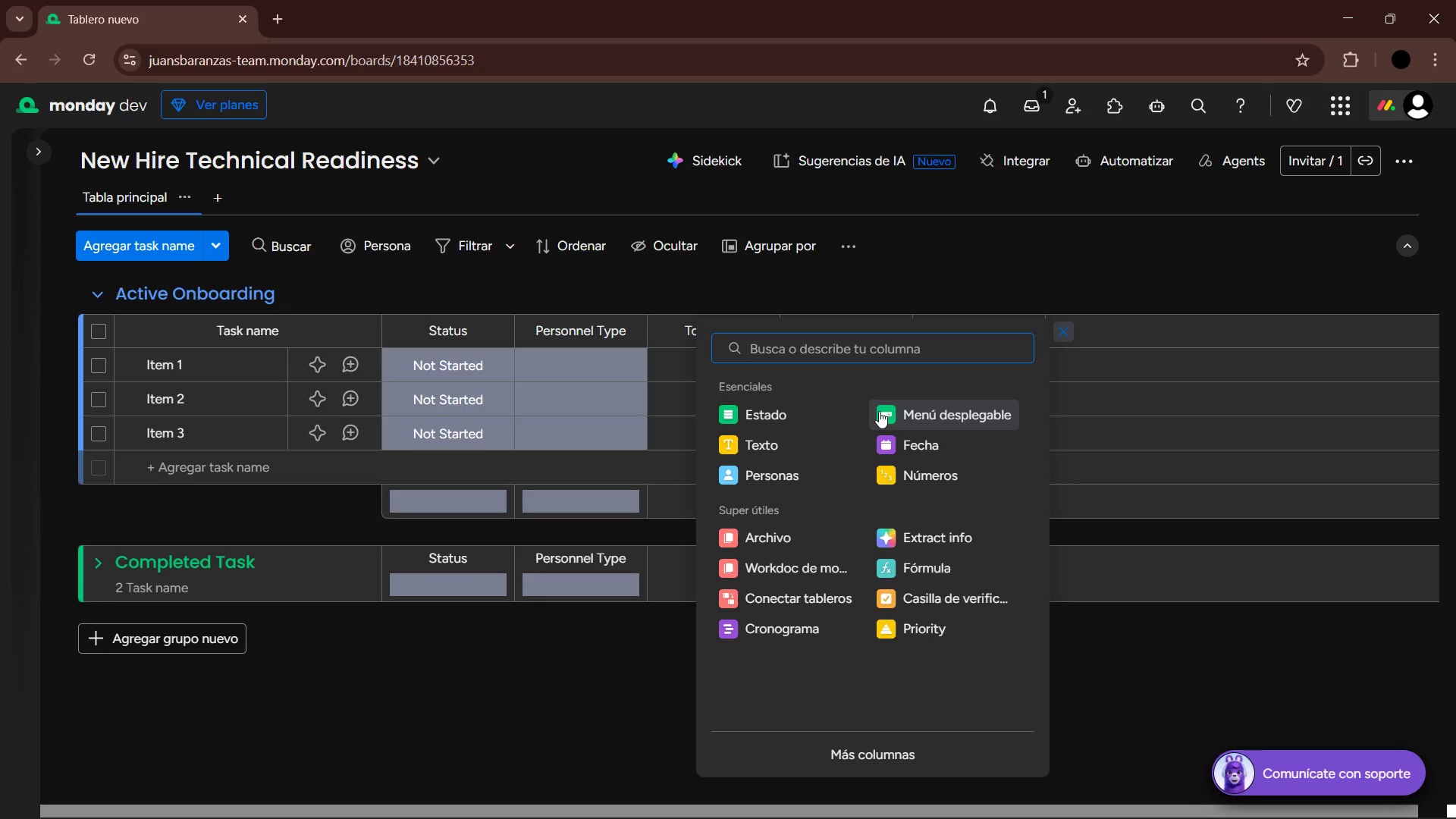 
type(lin)
key(Backspace)
key(Backspace)
key(Backspace)
type(enlace)
 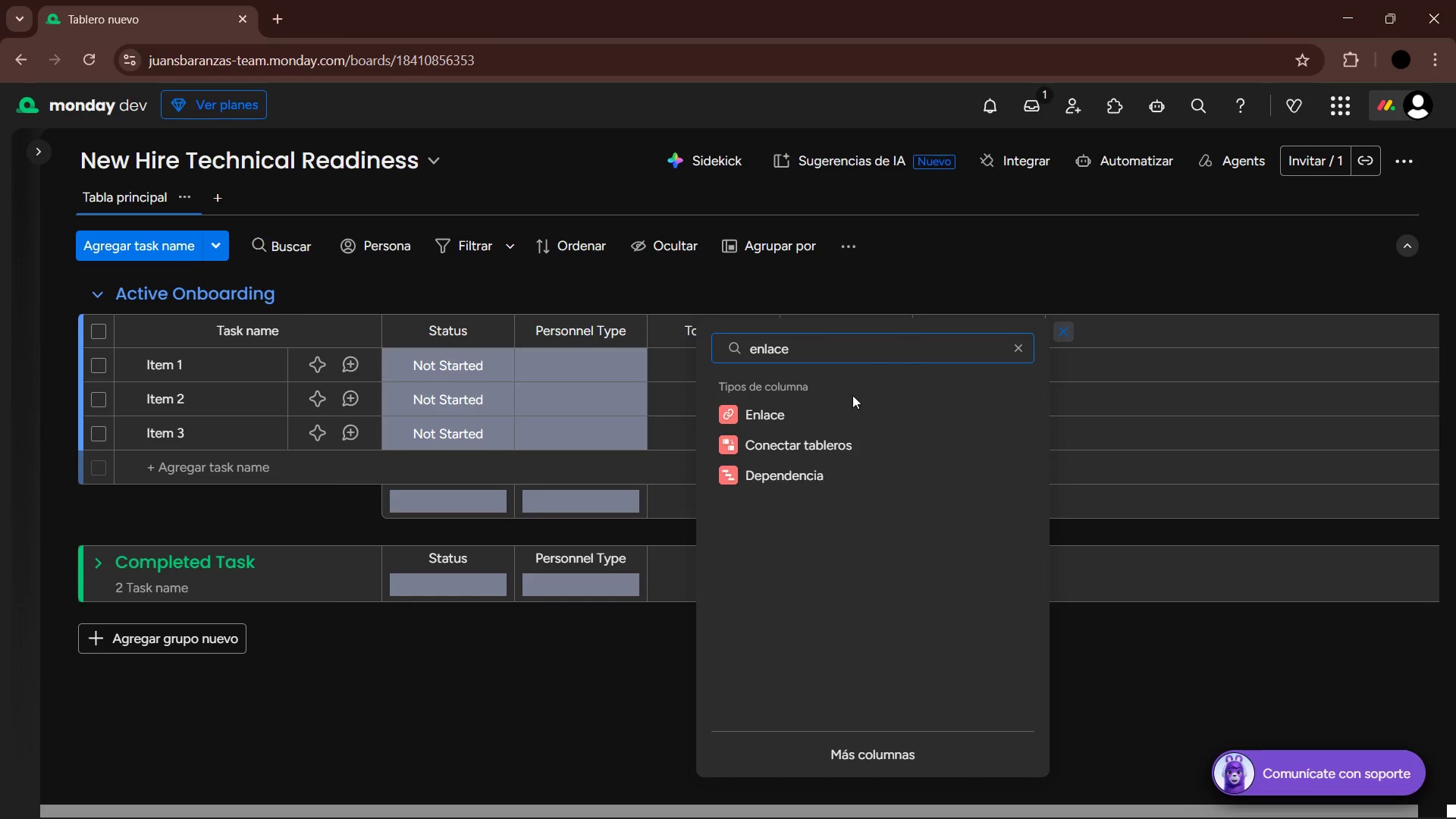 
left_click([840, 412])
 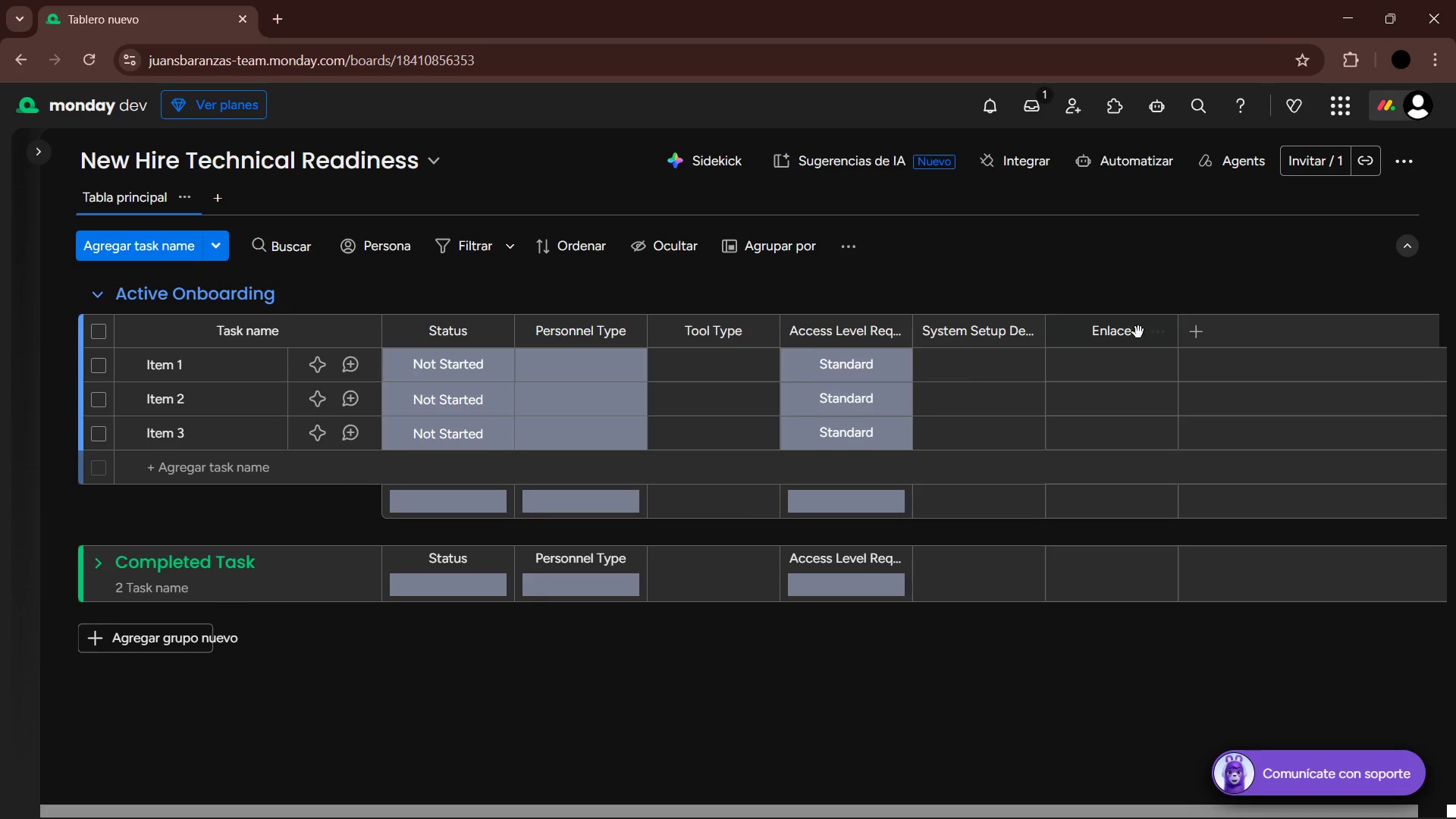 
left_click([1121, 333])
 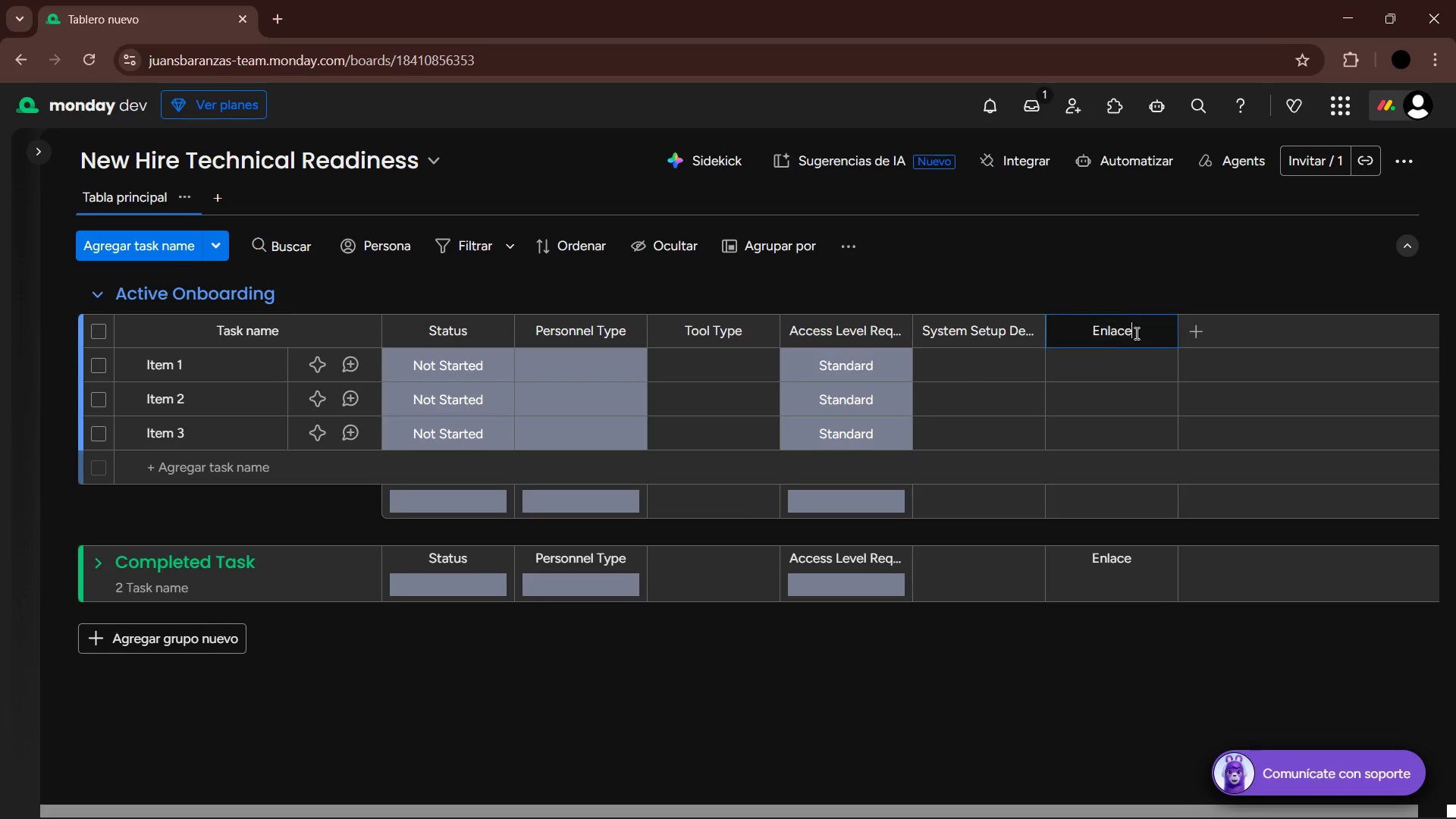 
left_click_drag(start_coordinate=[1139, 333], to_coordinate=[1069, 333])
 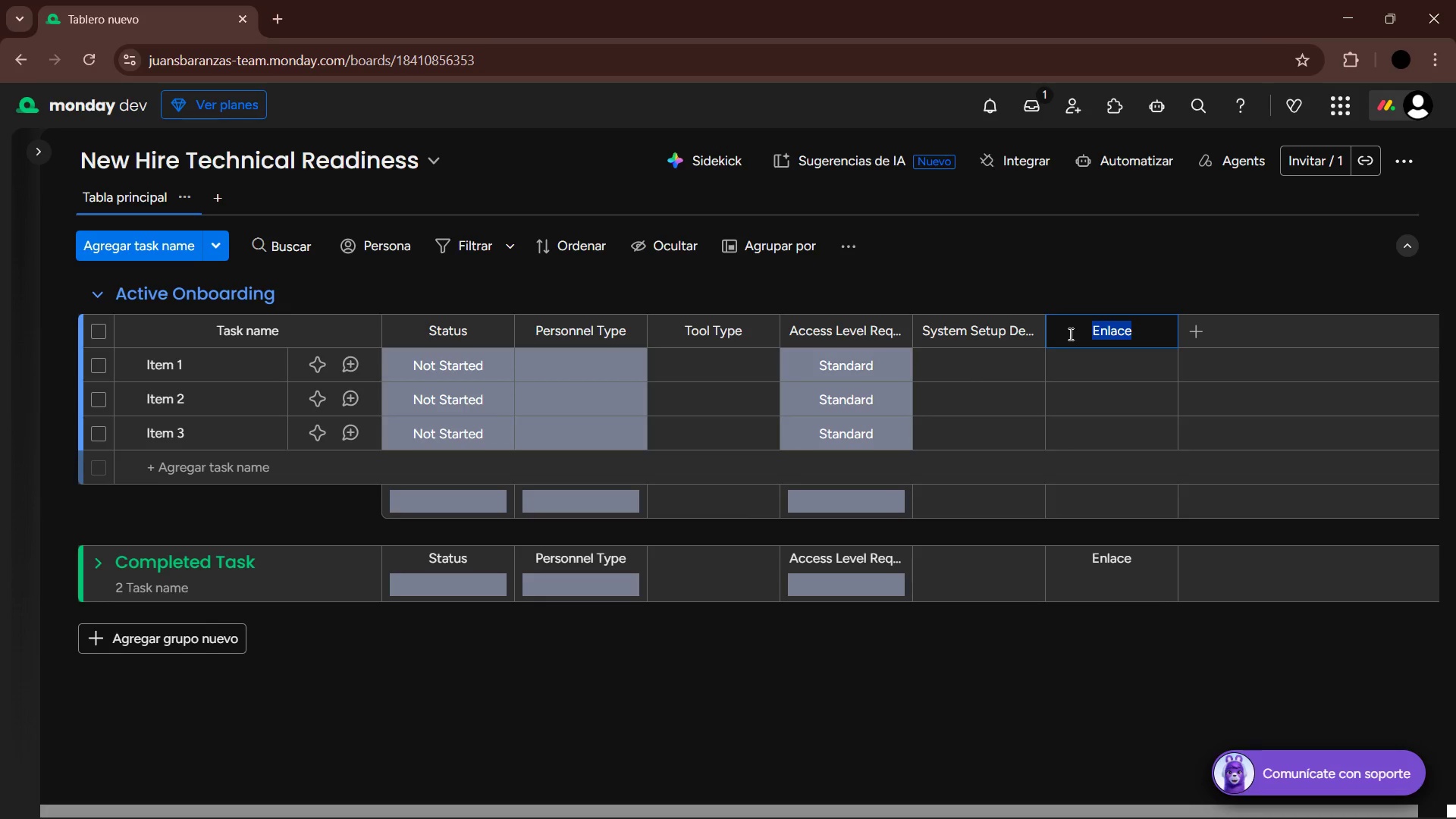 
type(Training Manuals)
 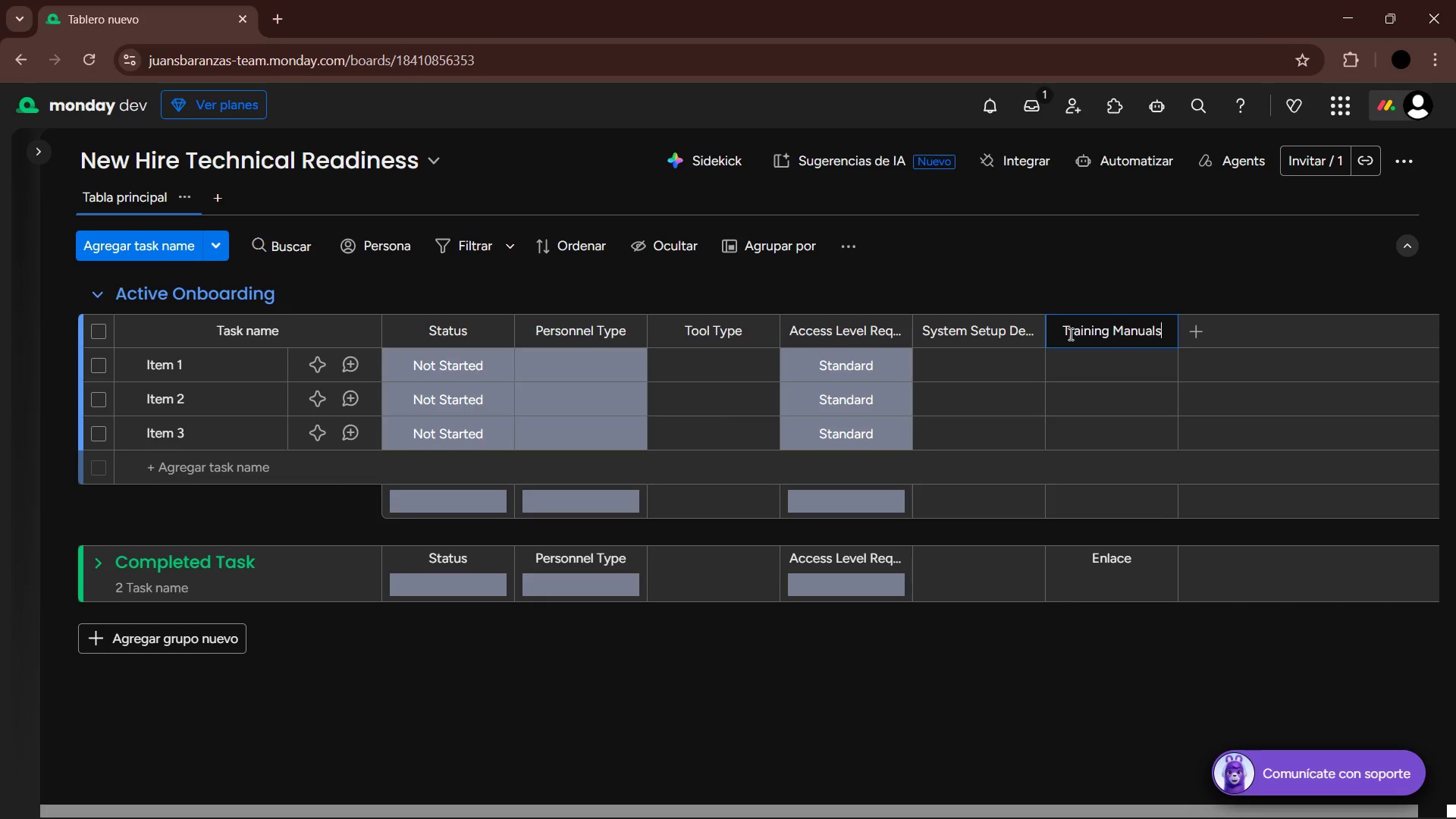 
wait(7.81)
 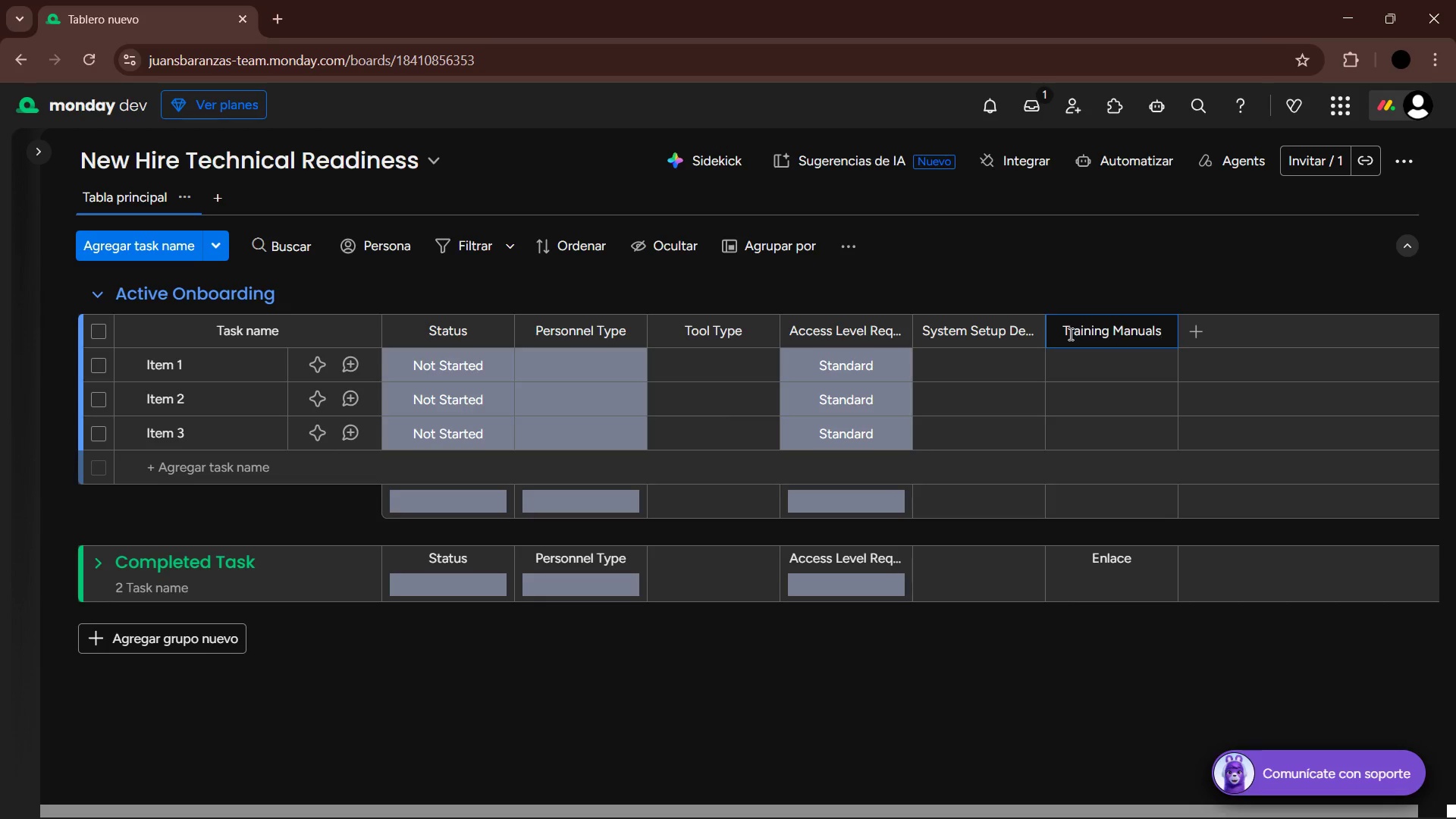 
type( *url()
key(Backspace)
key(Backspace)
key(Backspace)
key(Backspace)
type(URL()
 